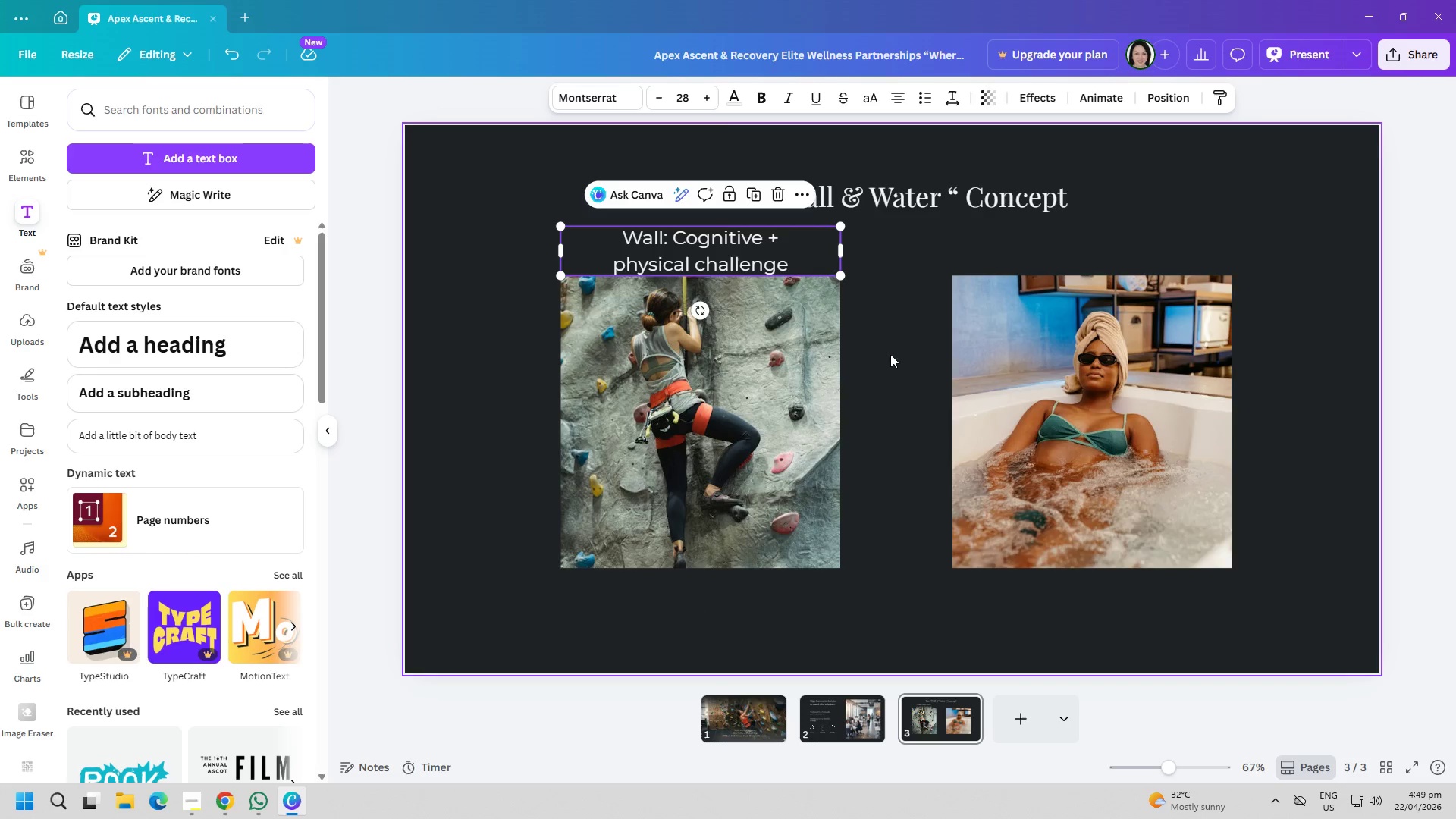 
left_click([915, 372])
 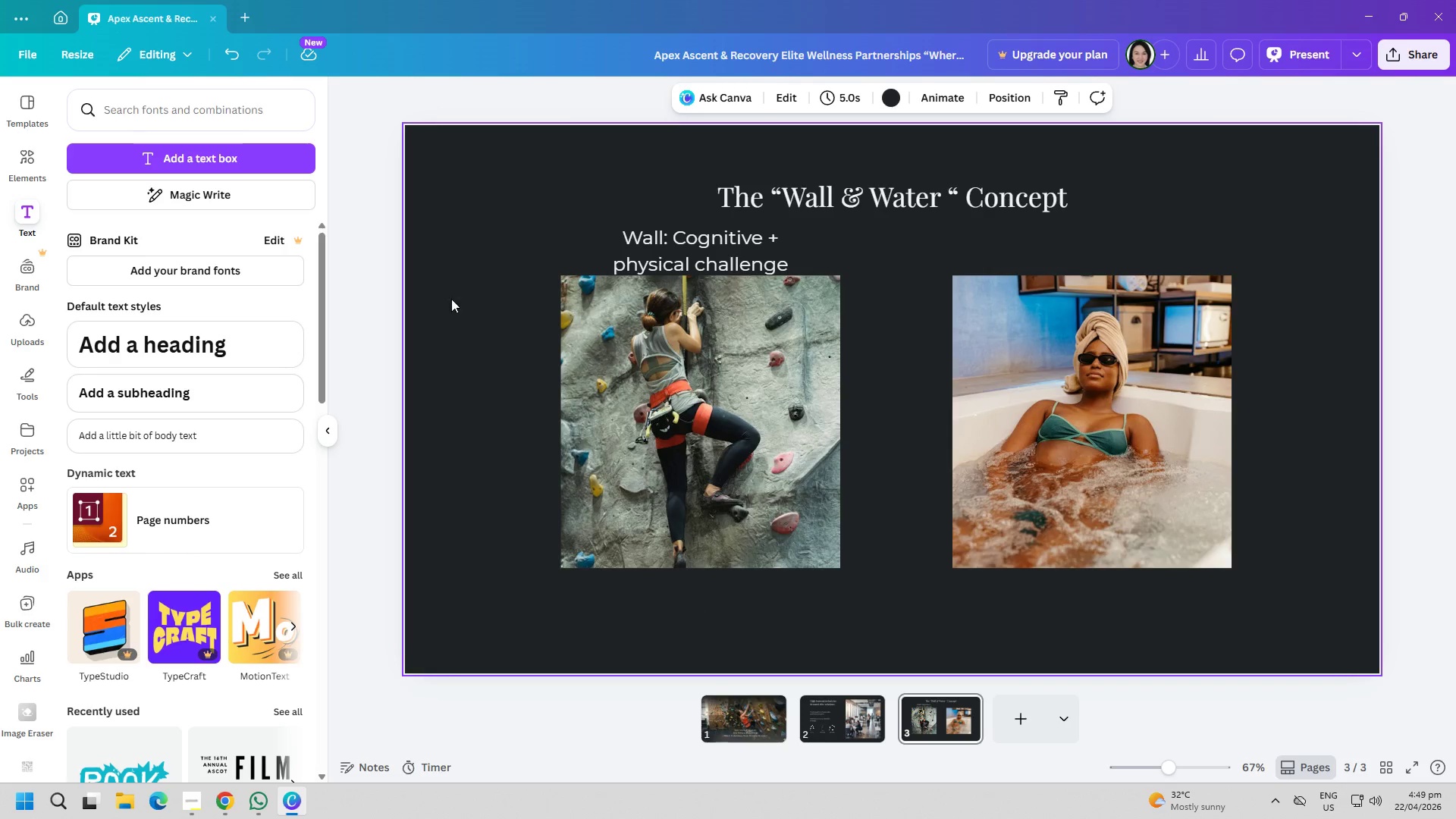 
left_click([713, 243])
 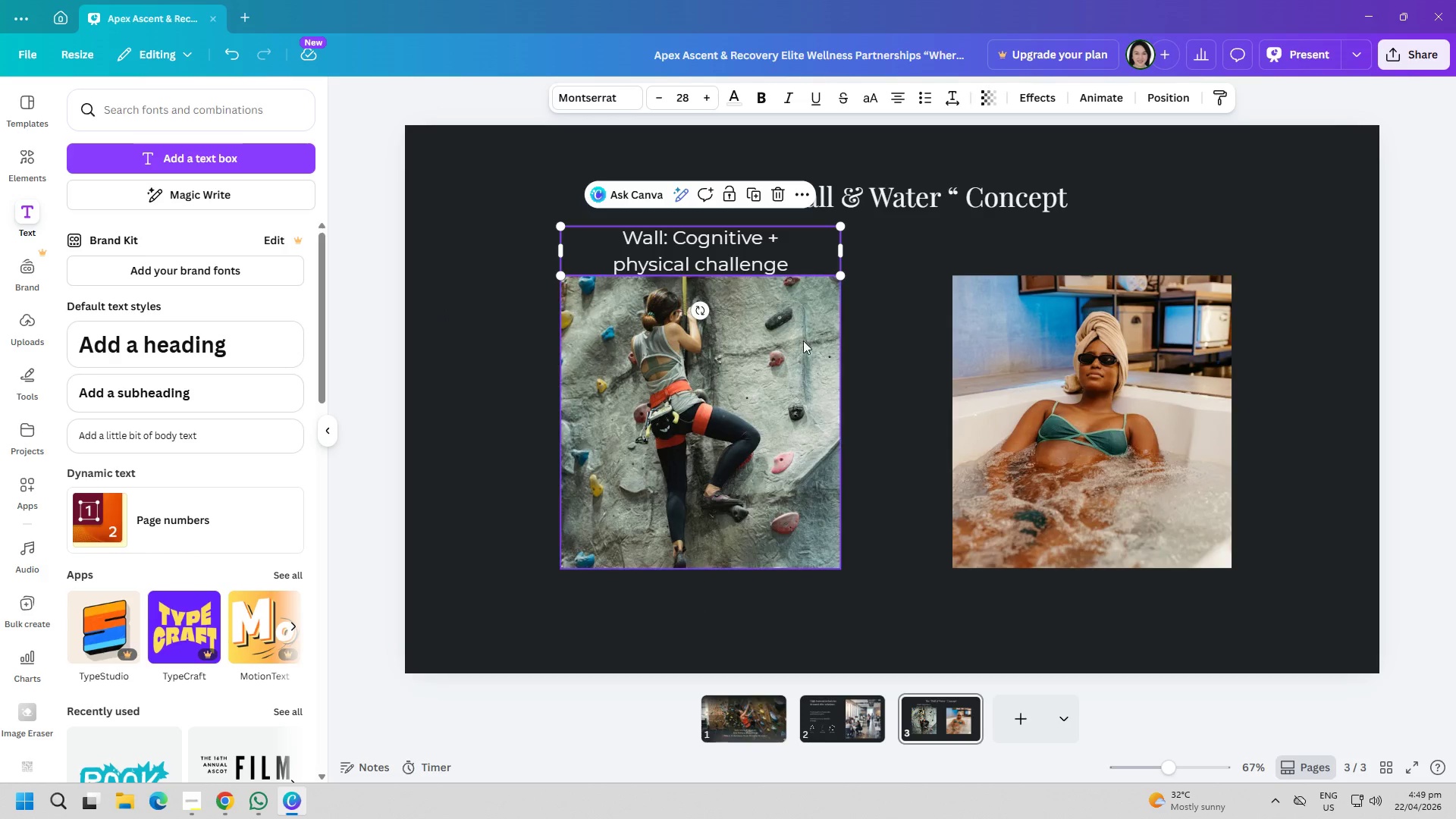 
left_click_drag(start_coordinate=[767, 406], to_coordinate=[769, 413])
 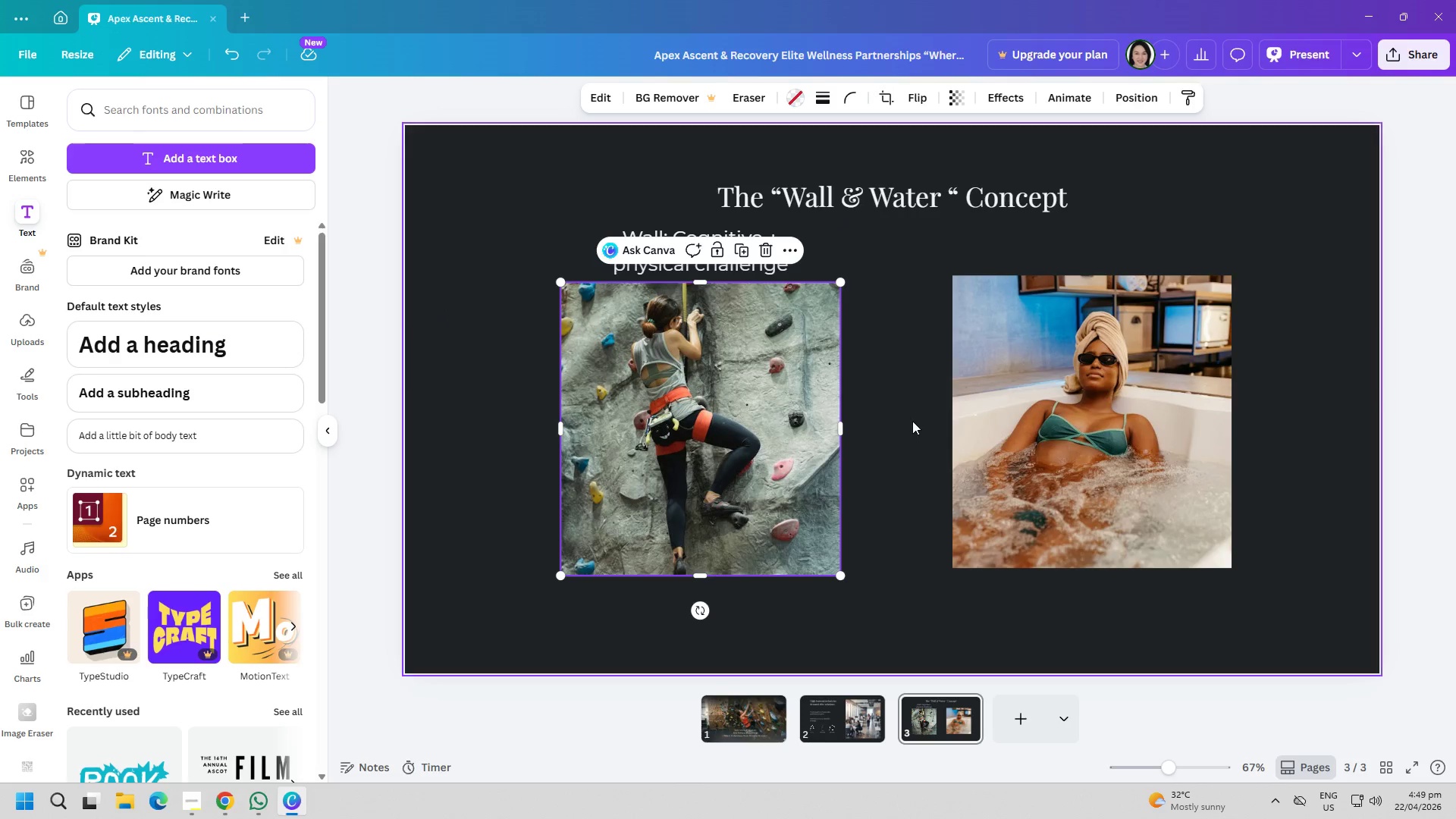 
left_click([912, 421])
 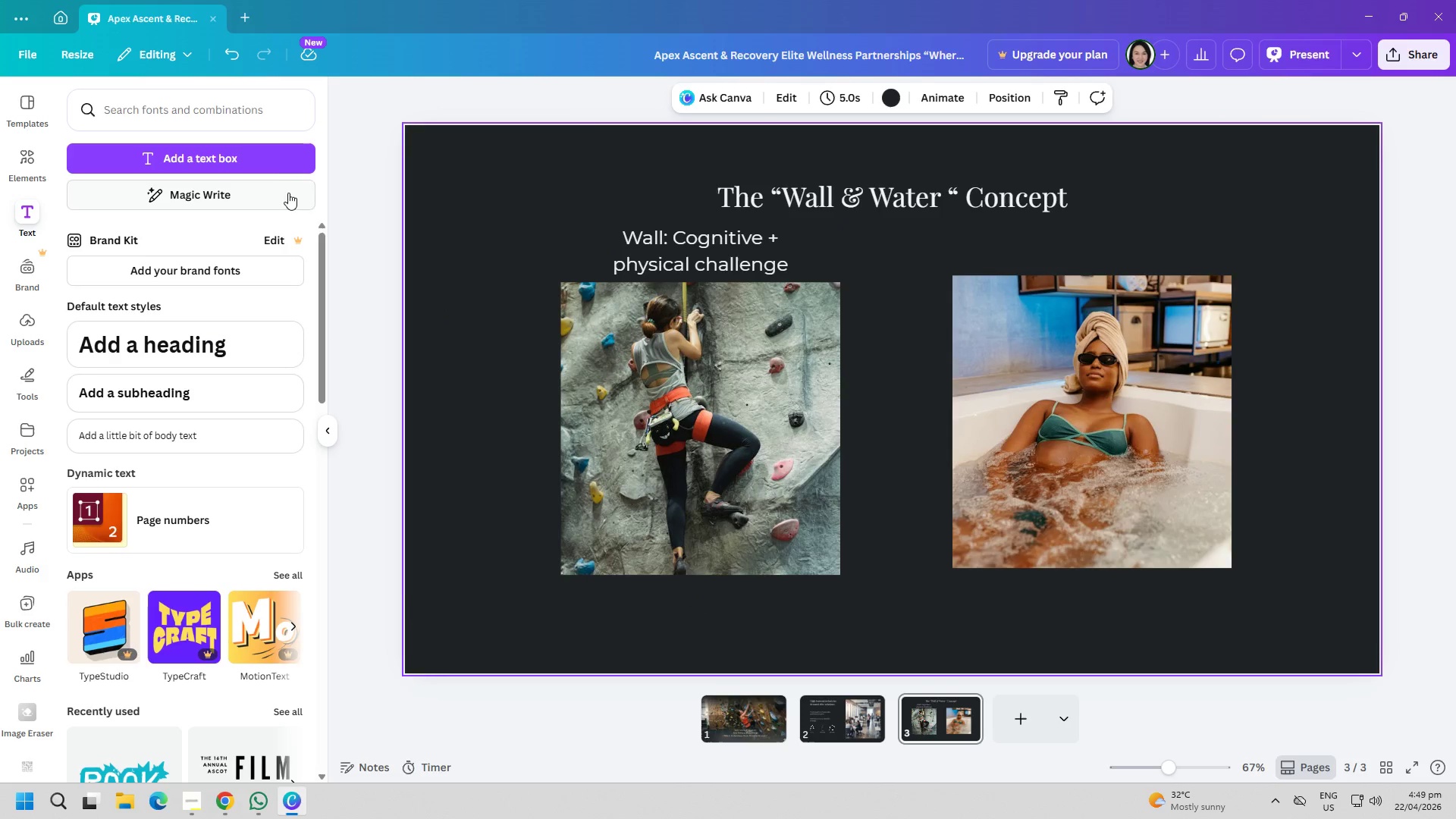 
left_click([265, 154])
 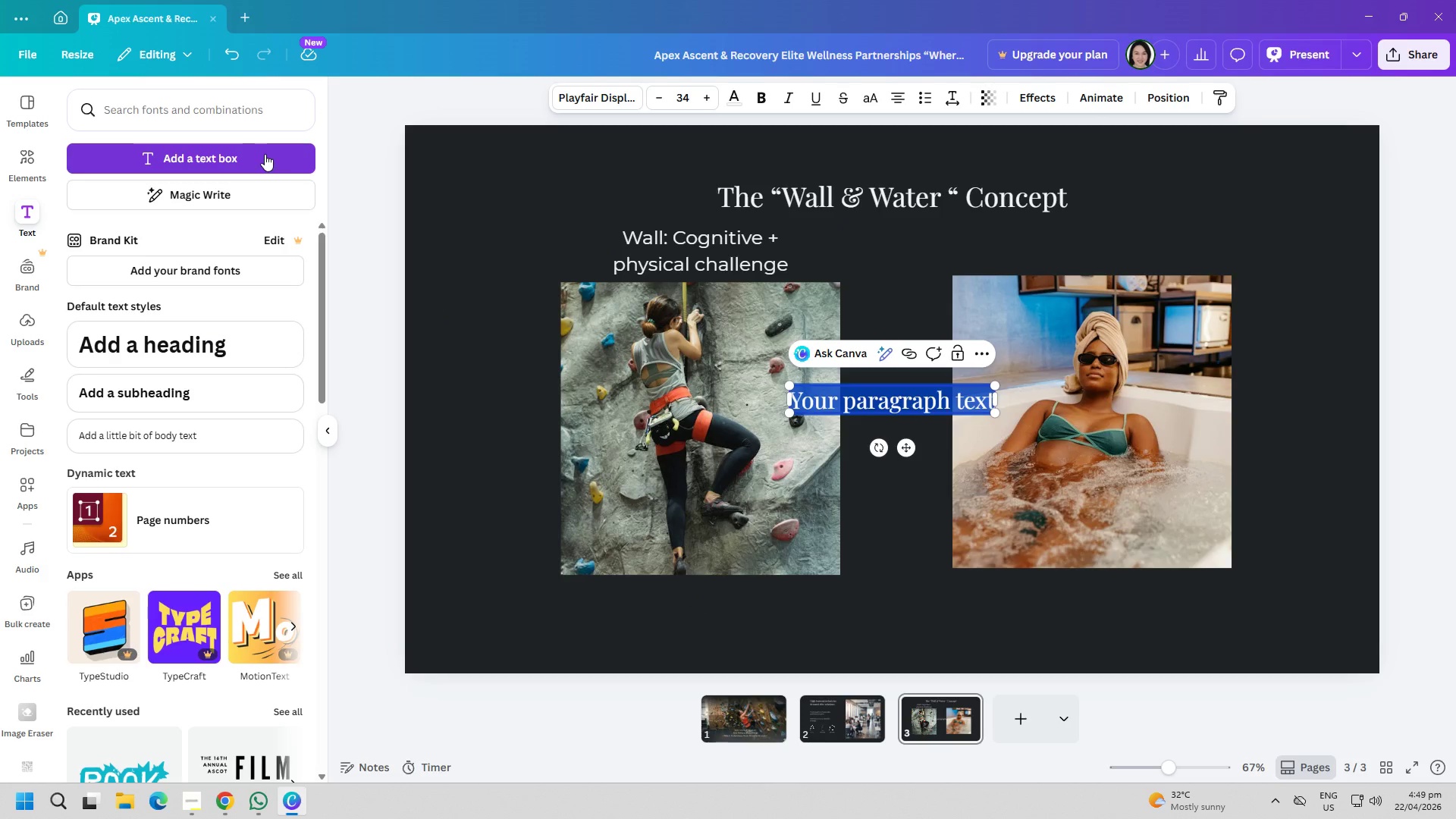 
type(w)
key(Backspace)
type(Water: Full-spectrum)
 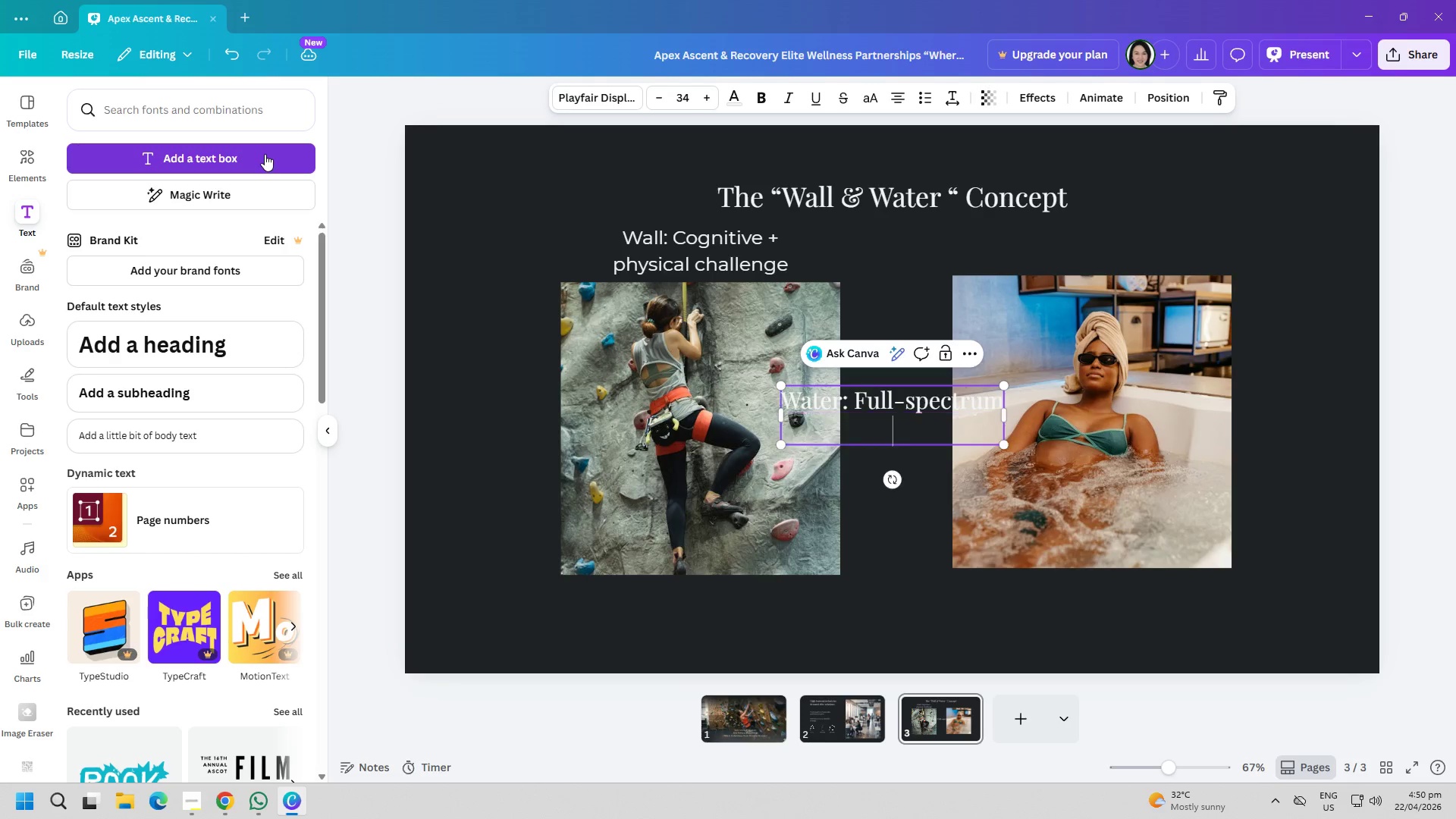 
 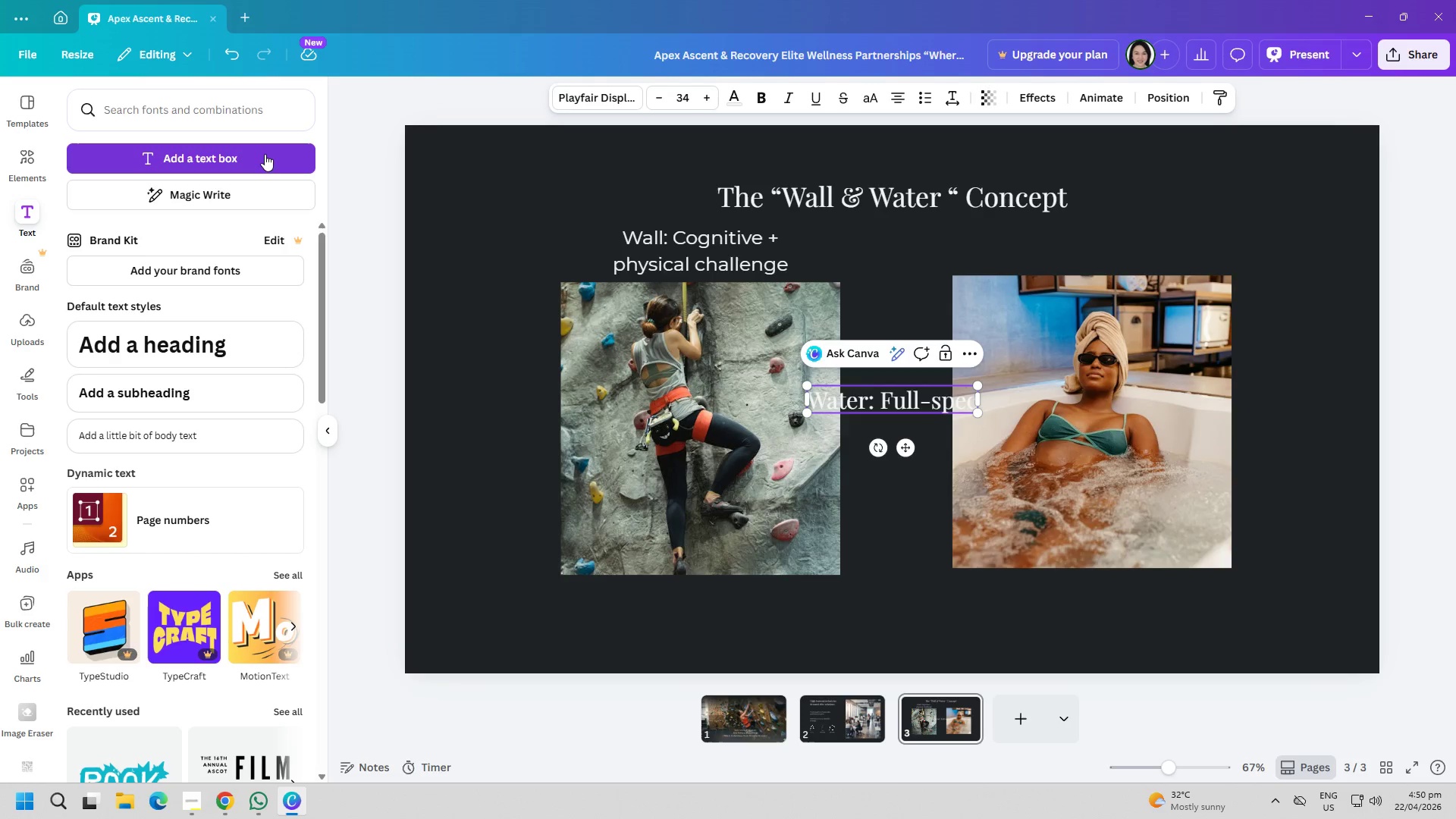 
key(Enter)
 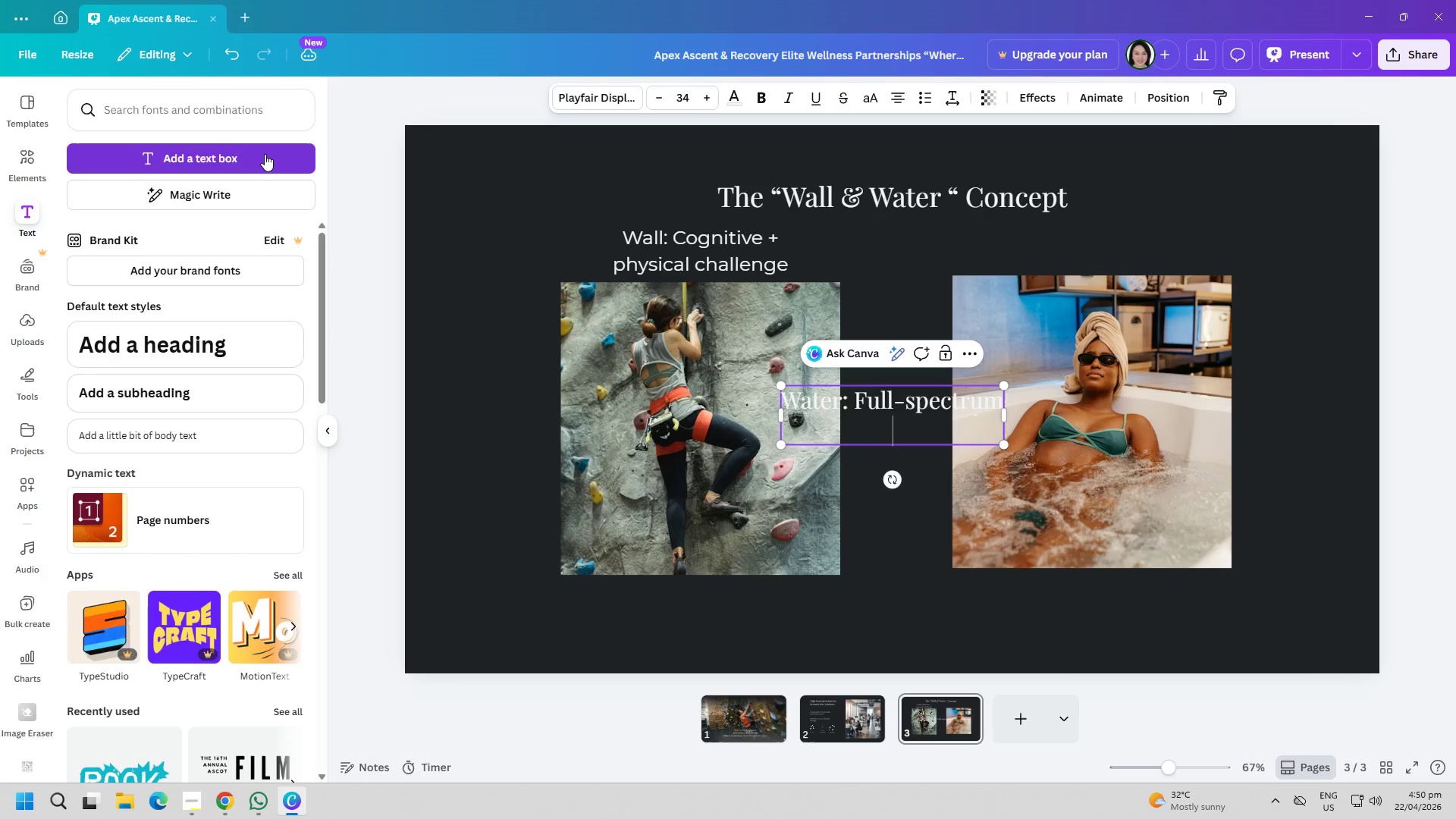 
type(recovery systems)
 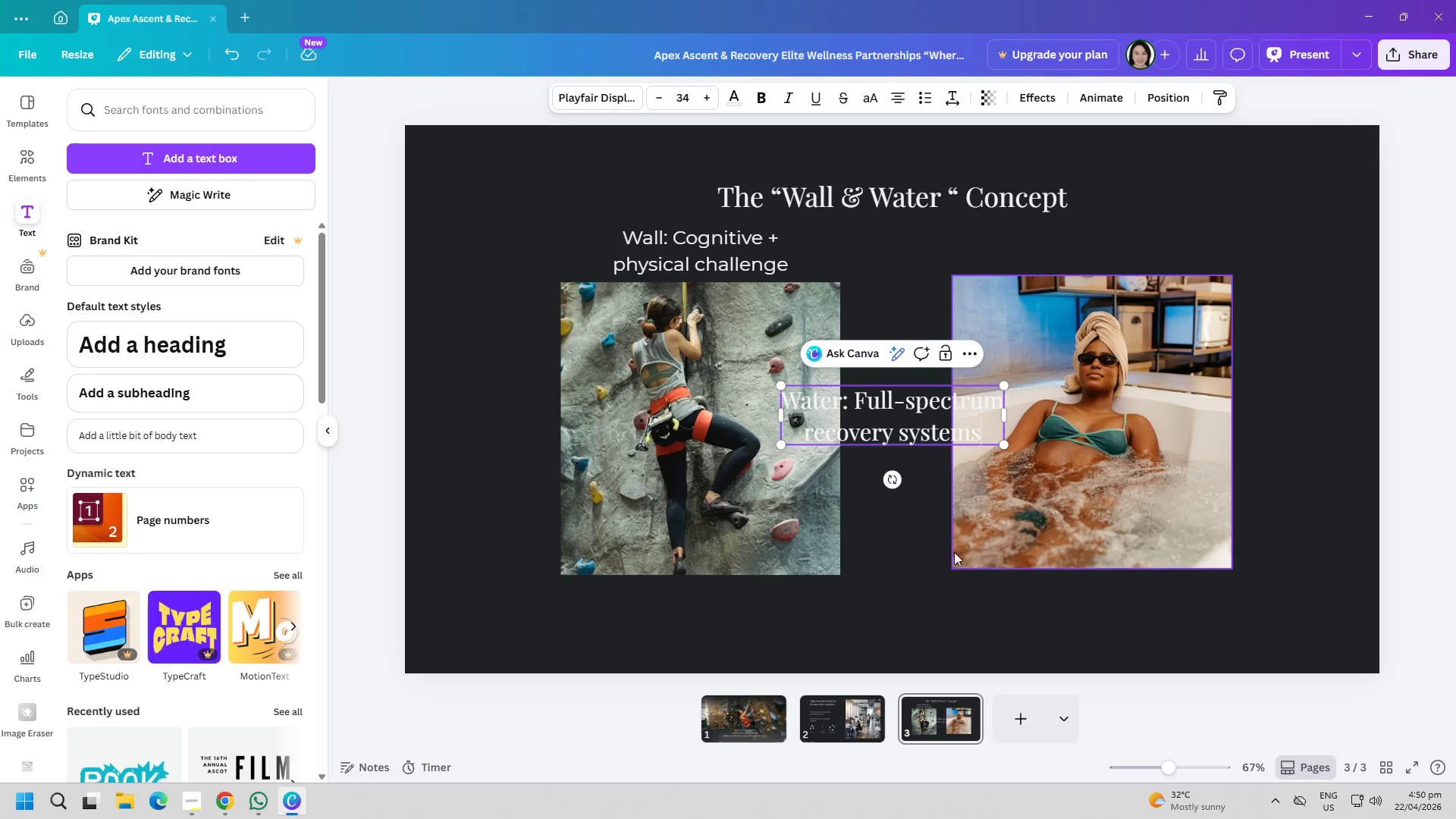 
key(Control+ControlLeft)
 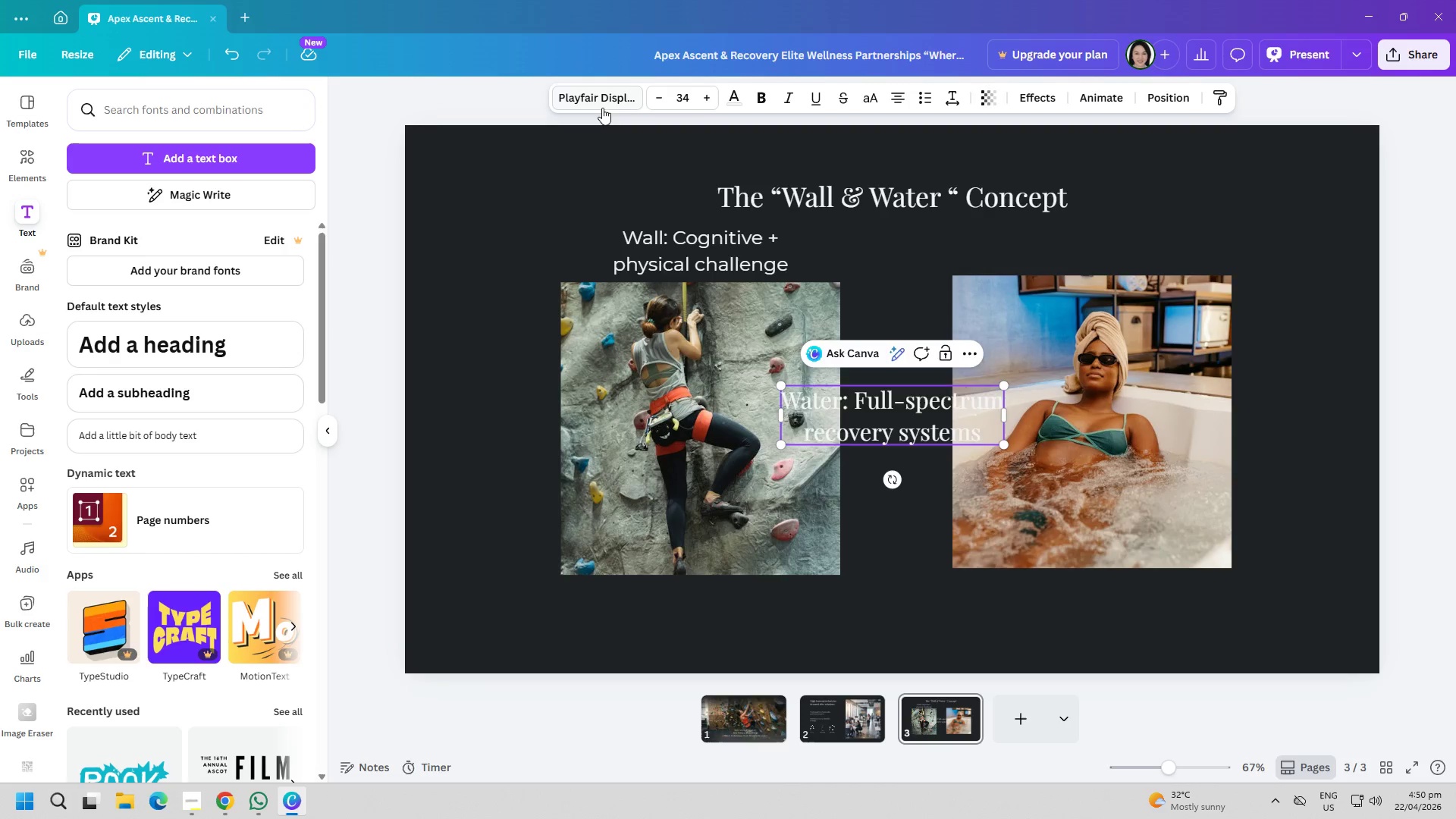 
key(Control+A)
 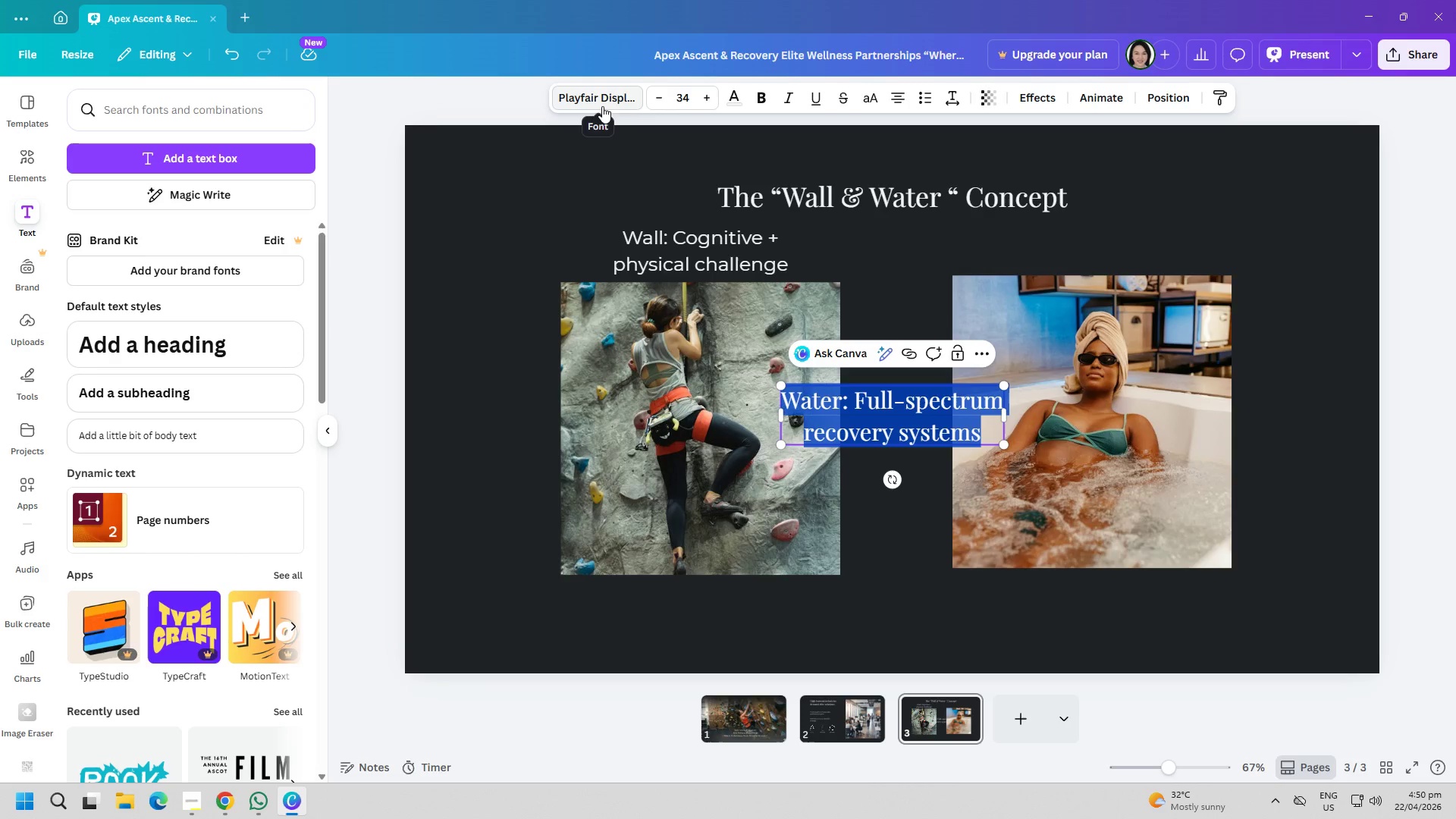 
left_click([602, 106])
 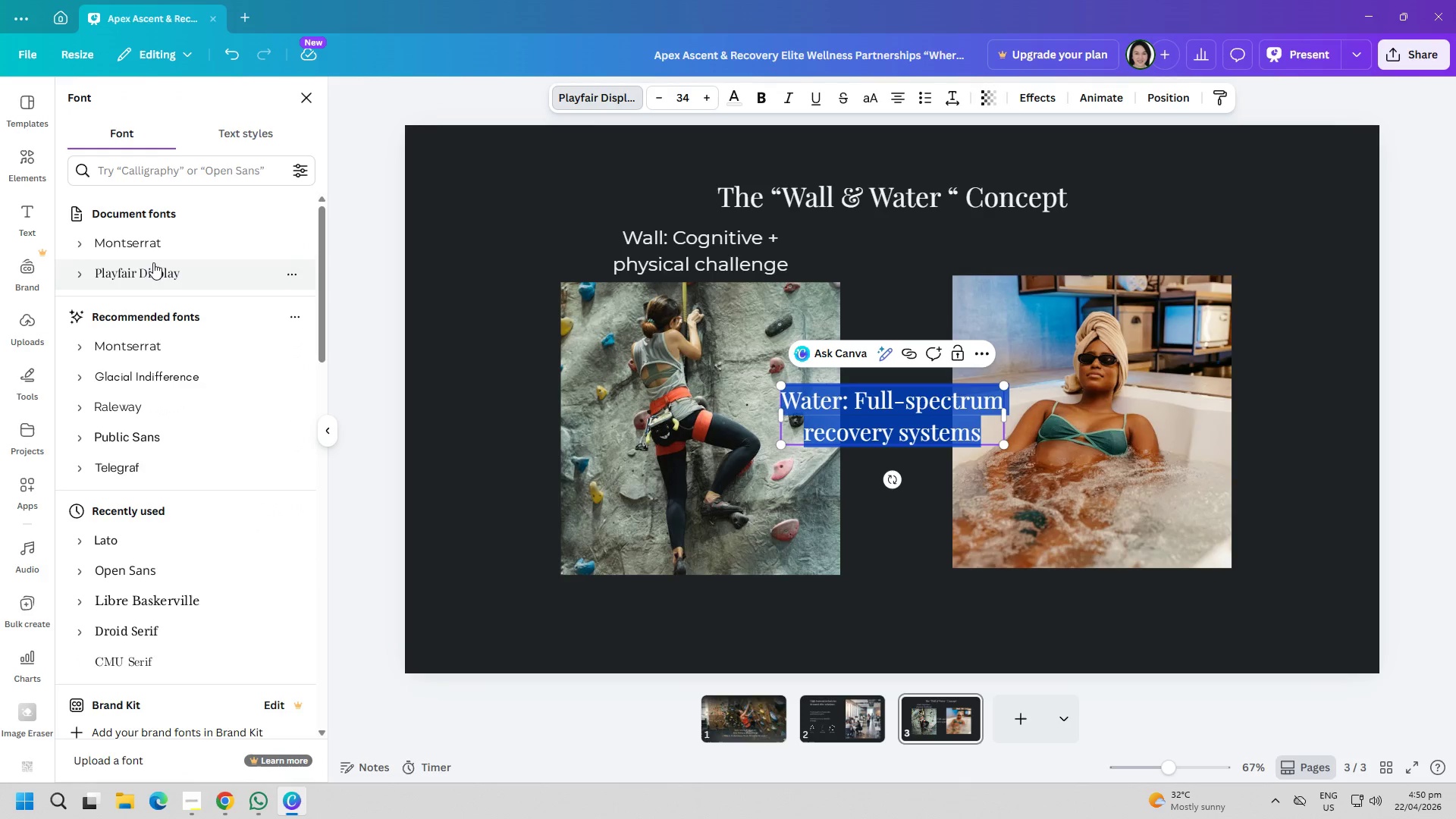 
left_click([162, 243])
 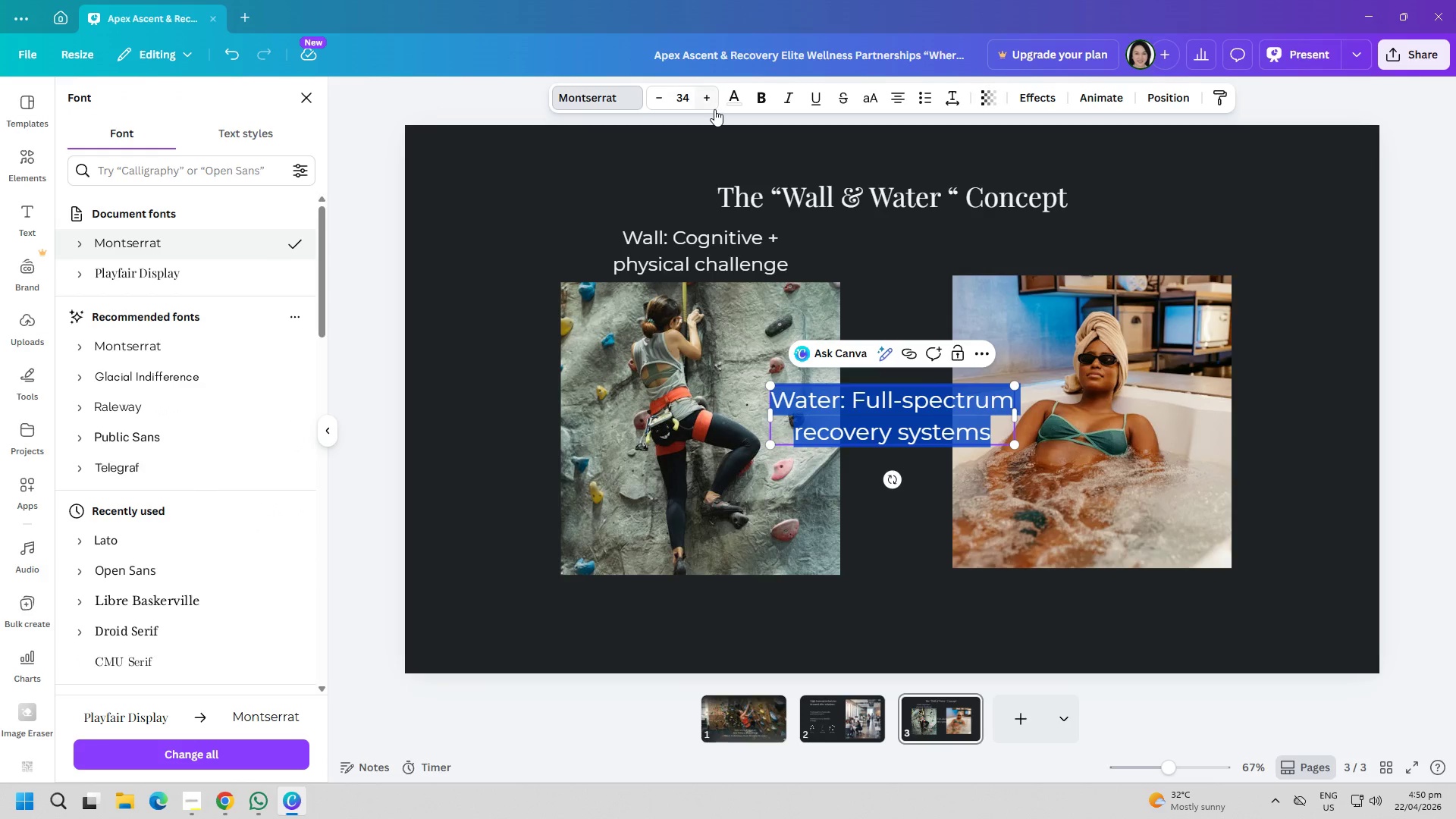 
left_click([667, 238])
 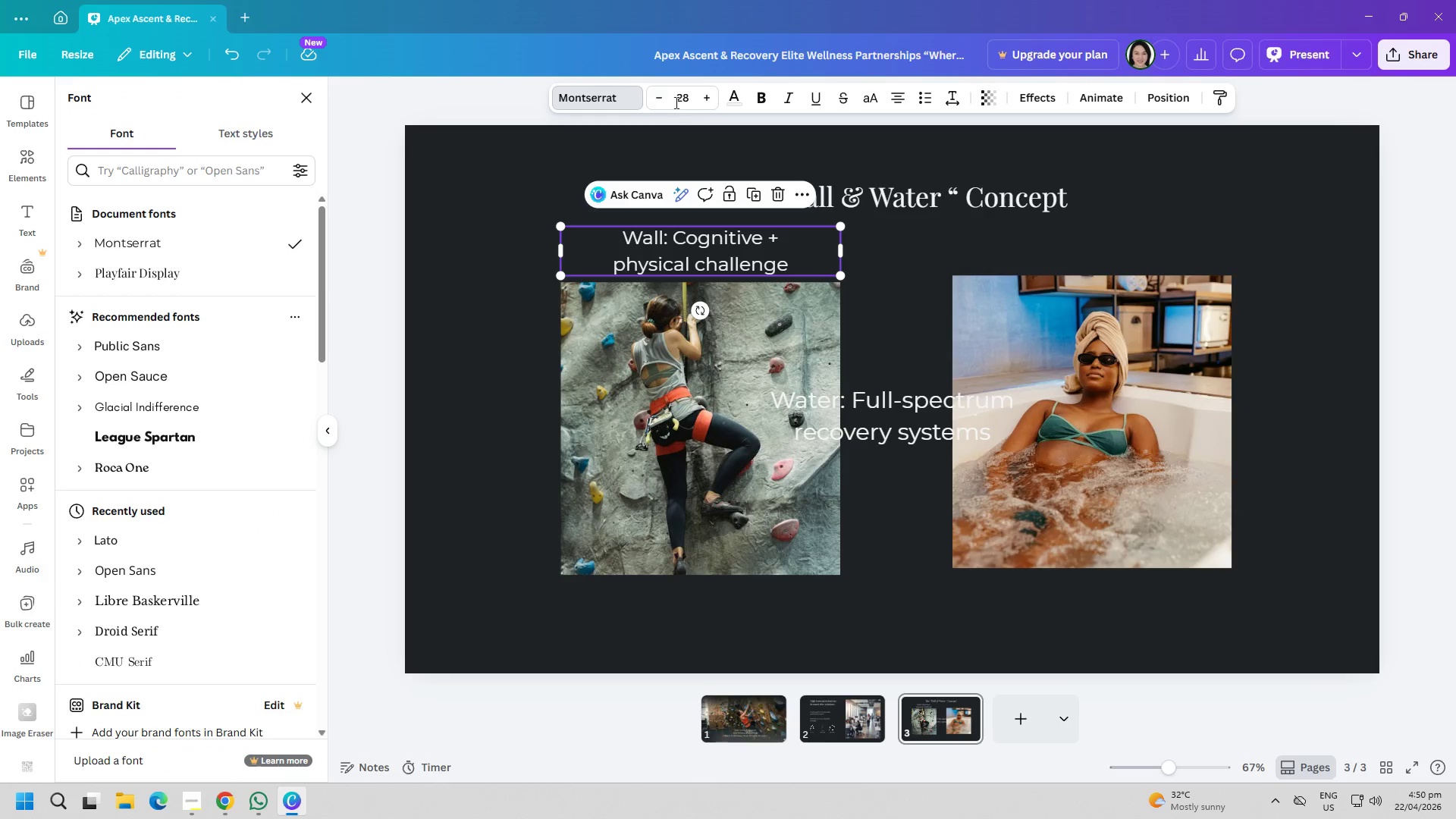 
left_click([679, 97])
 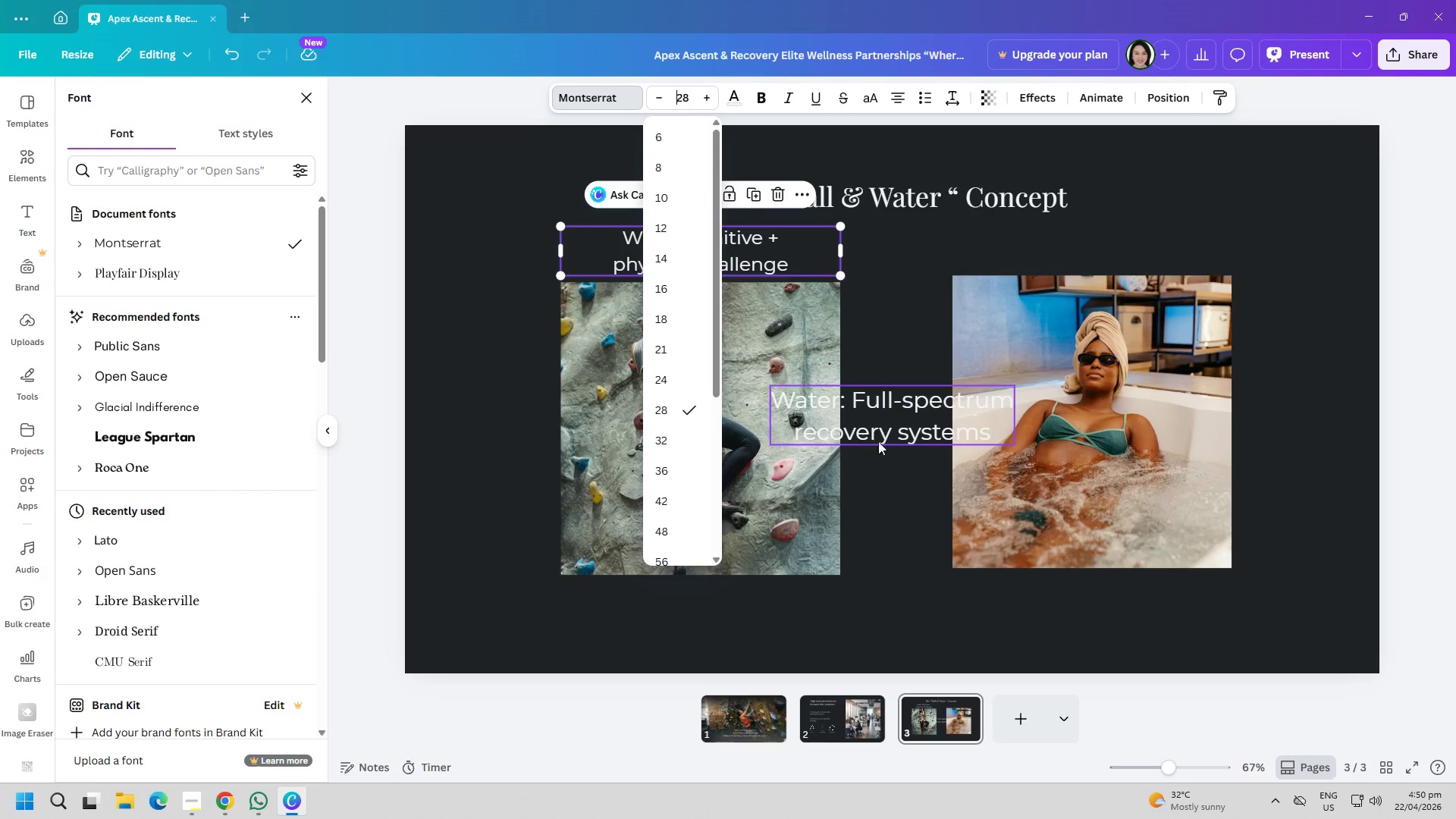 
left_click([895, 431])
 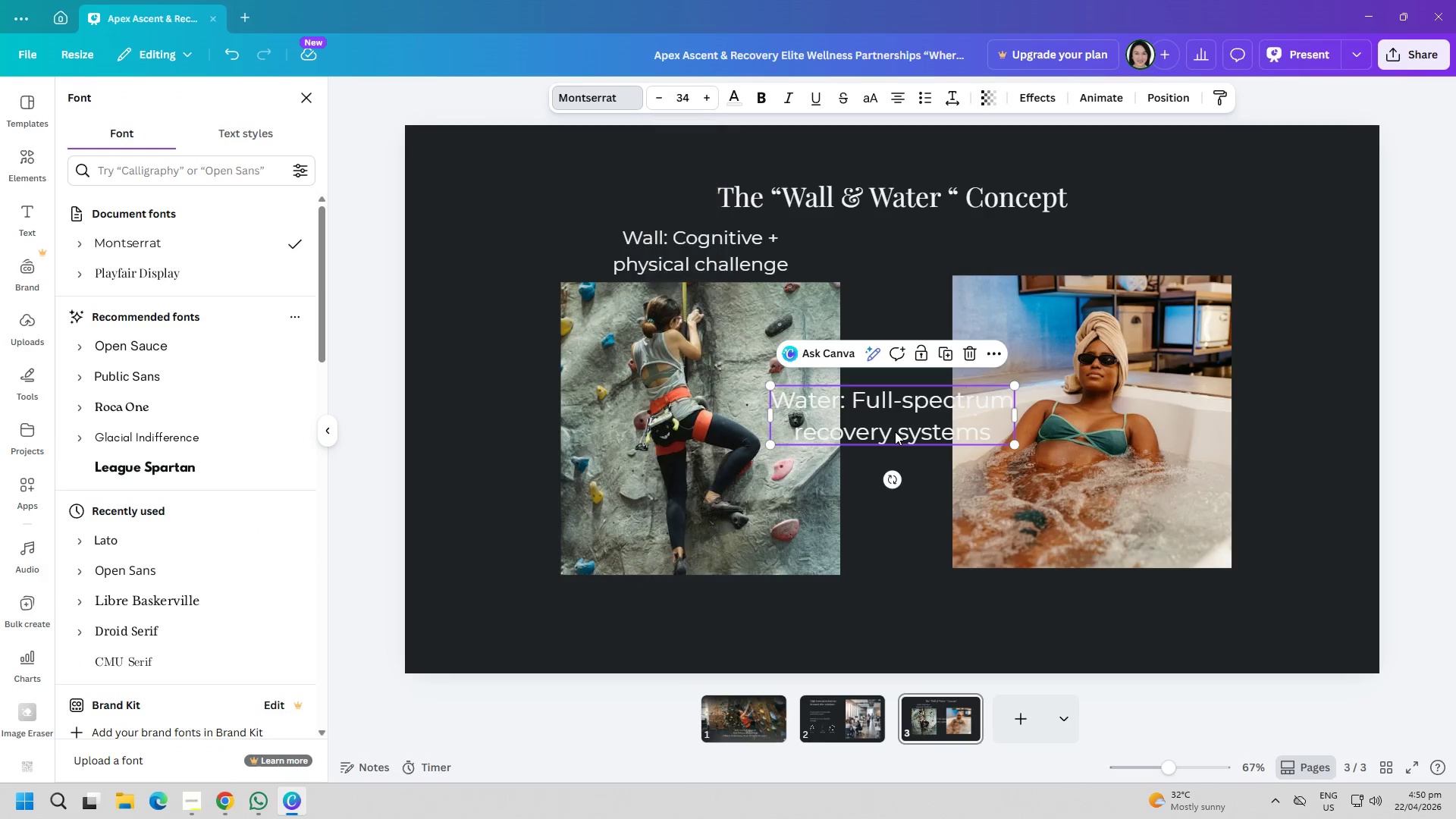 
key(Control+A)
 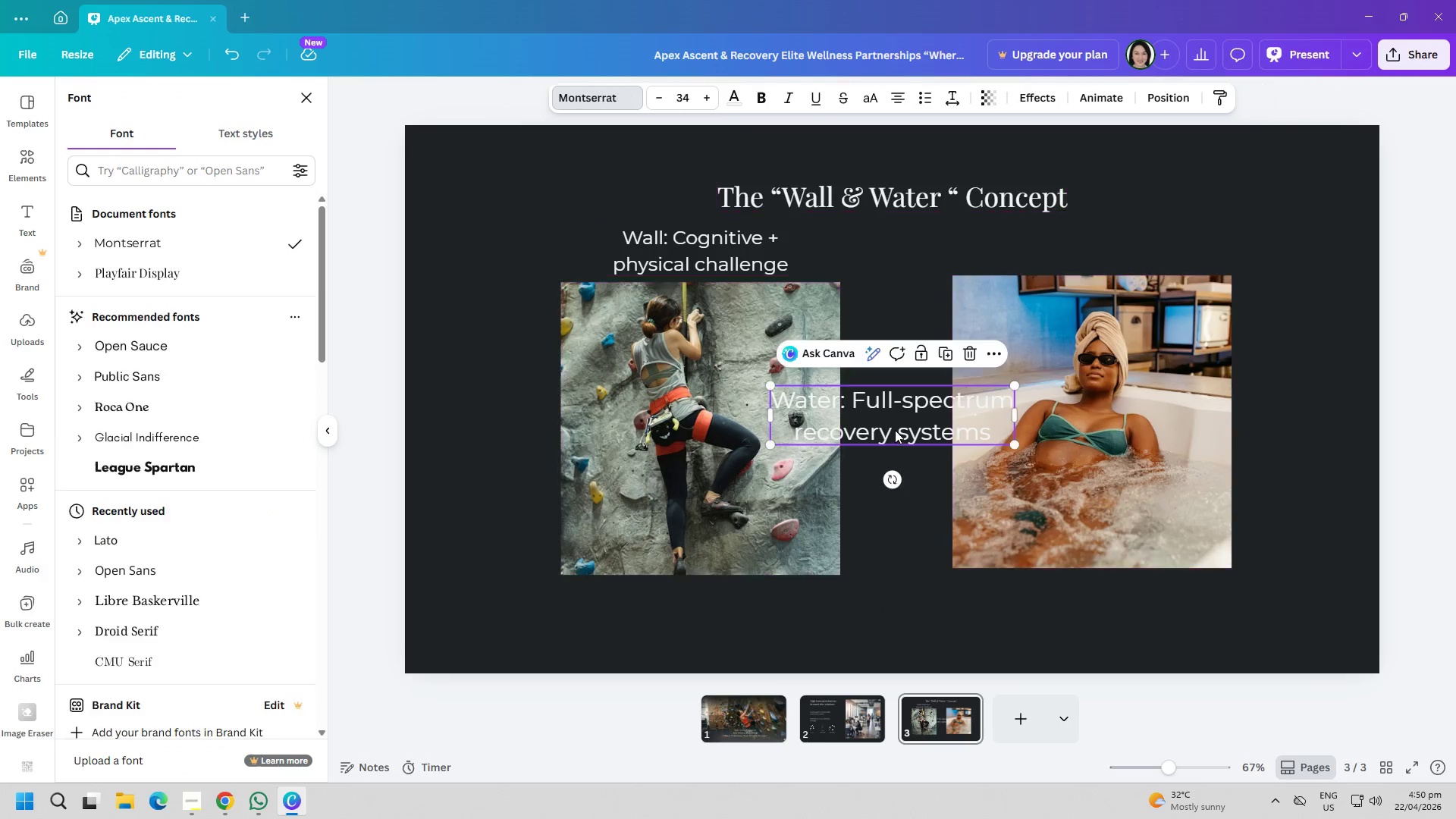 
double_click([895, 430])
 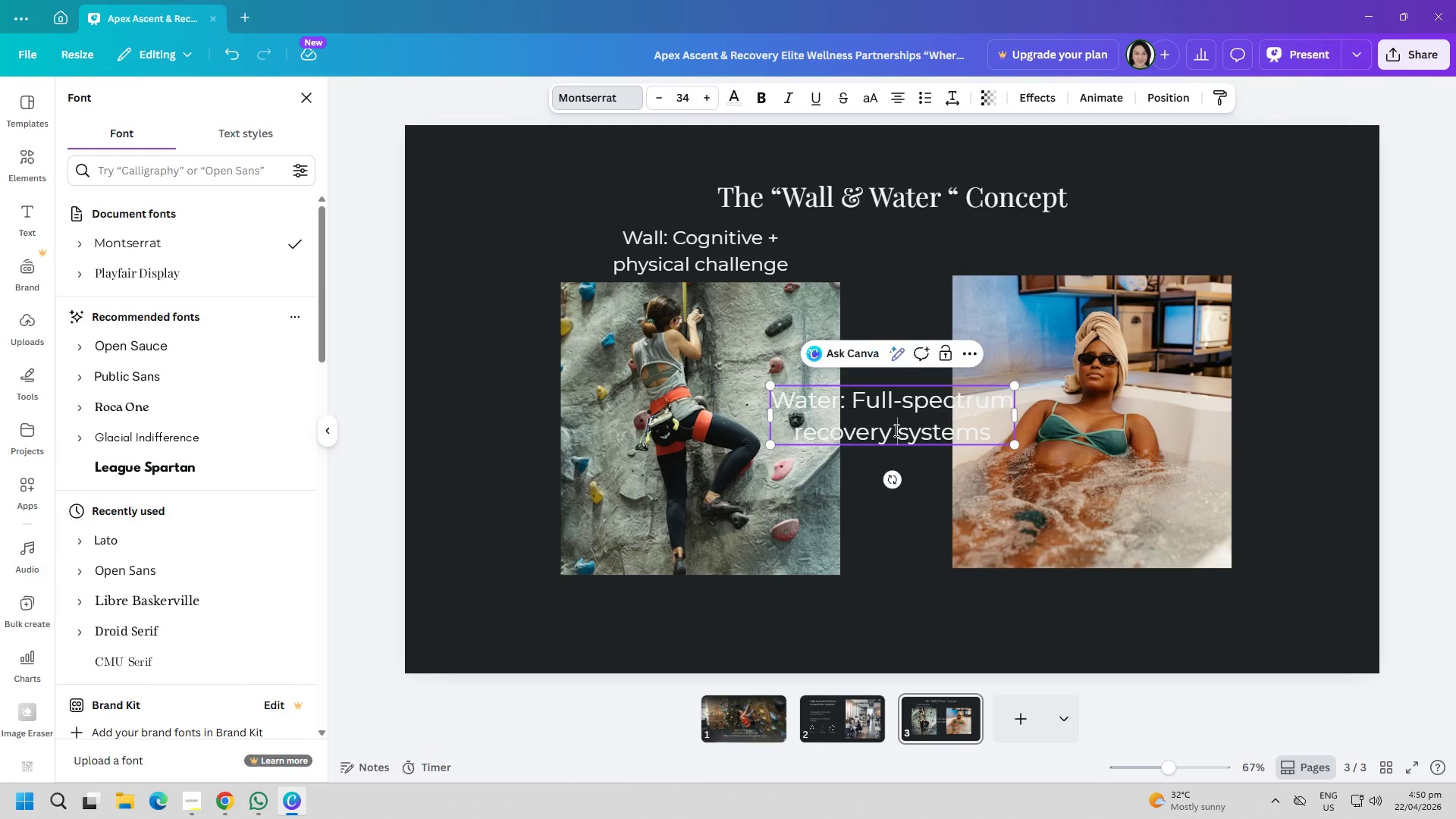 
key(Control+ControlLeft)
 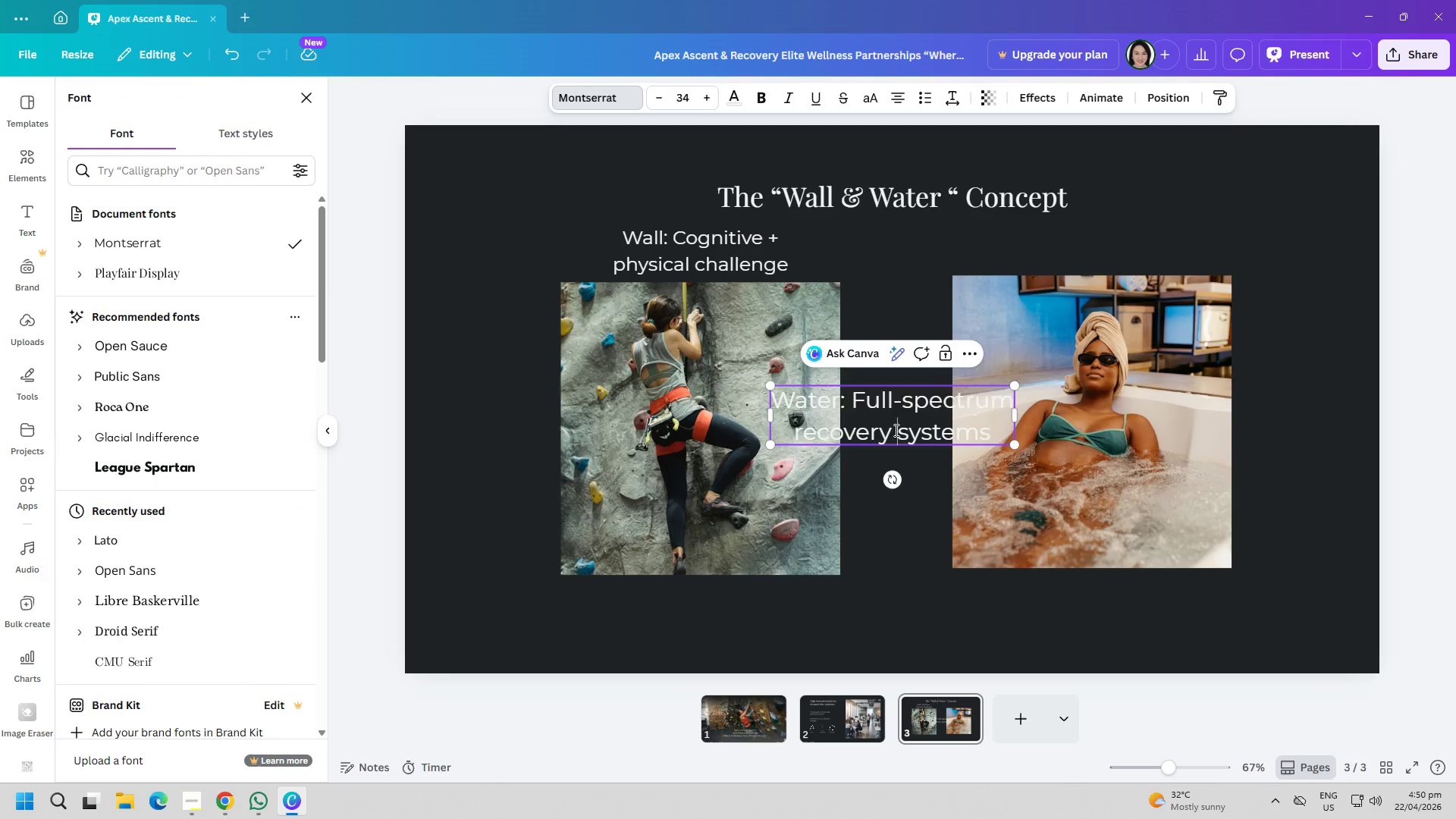 
key(Control+A)
 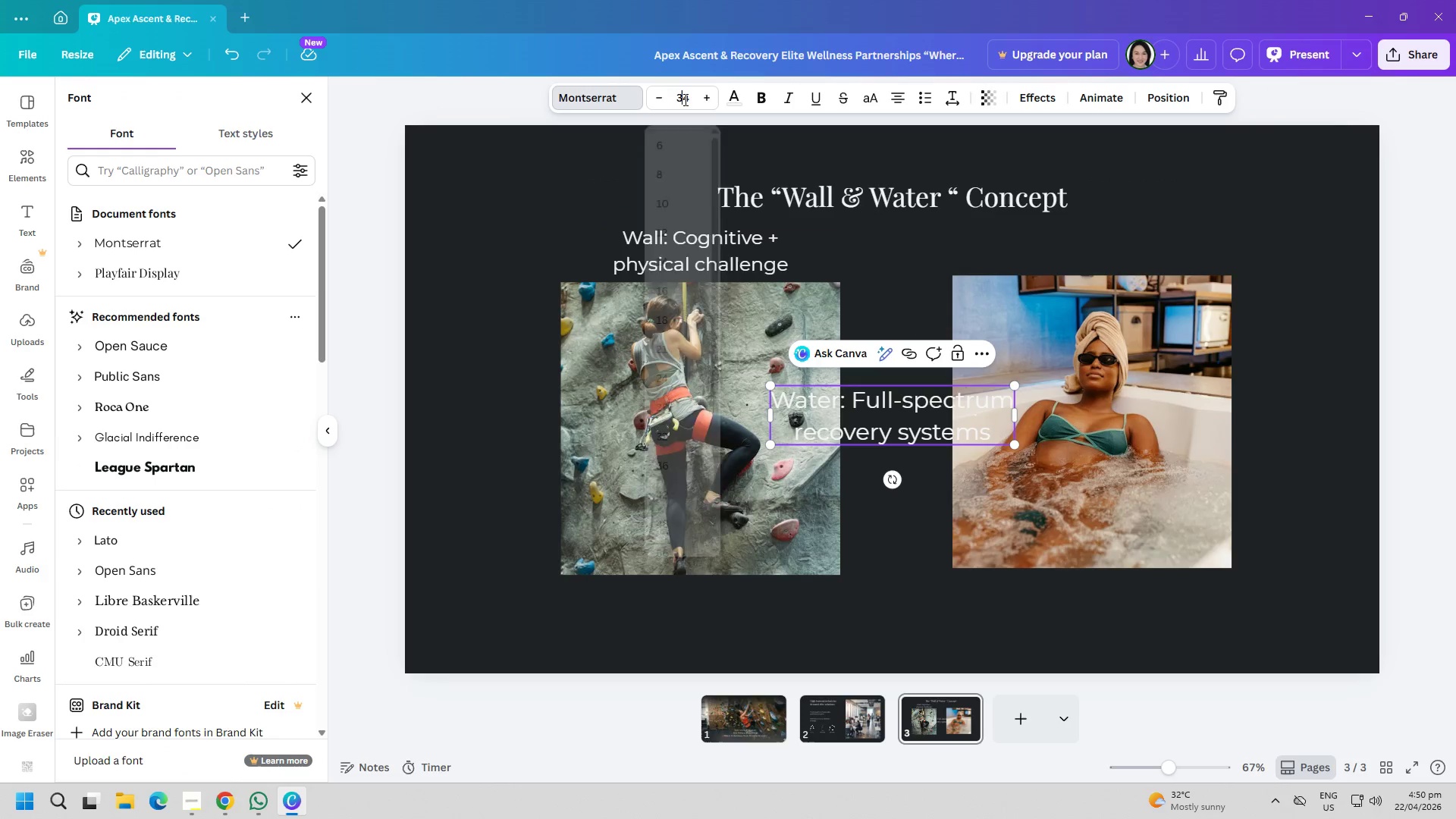 
double_click([684, 99])
 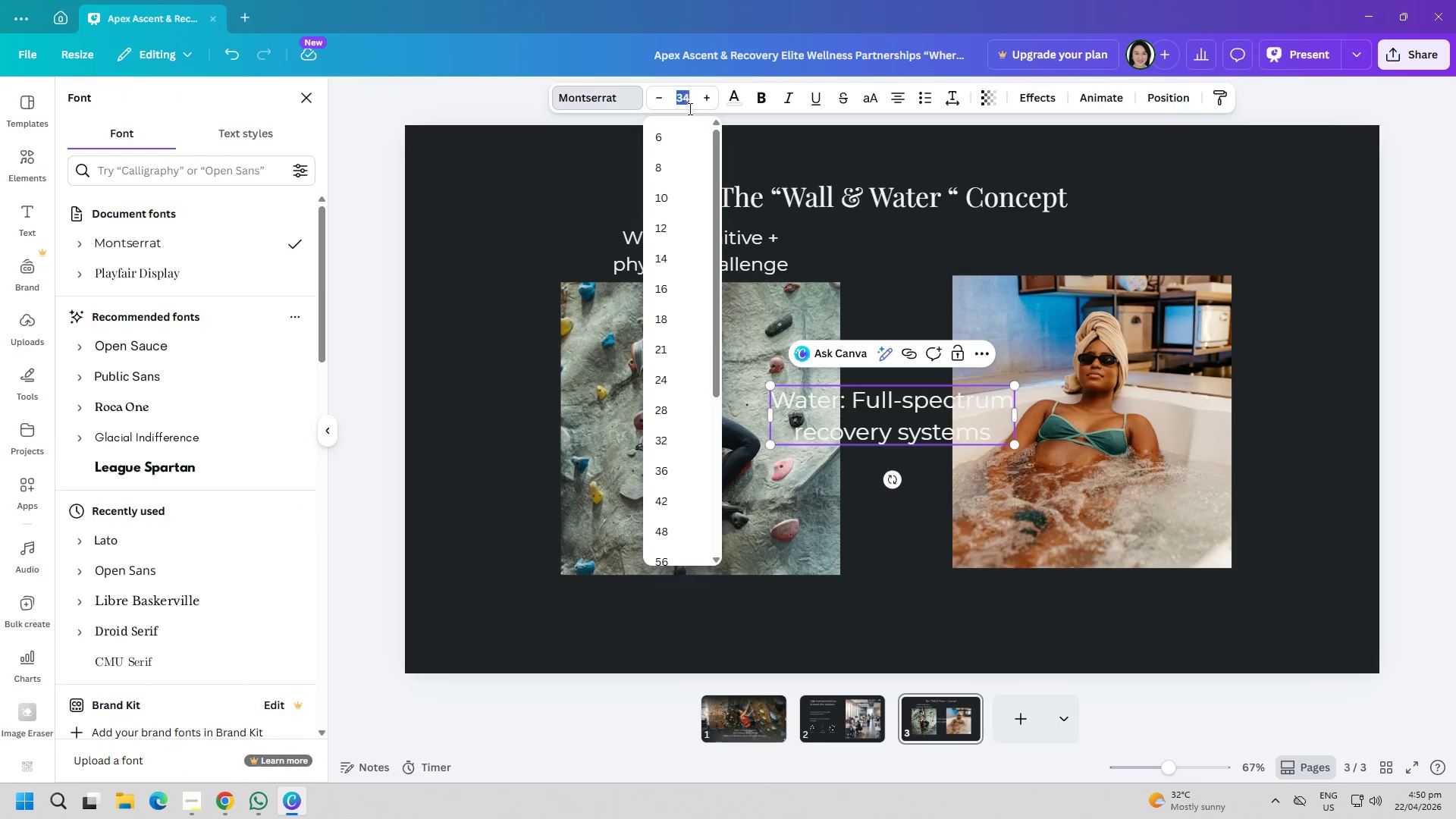 
type(28)
 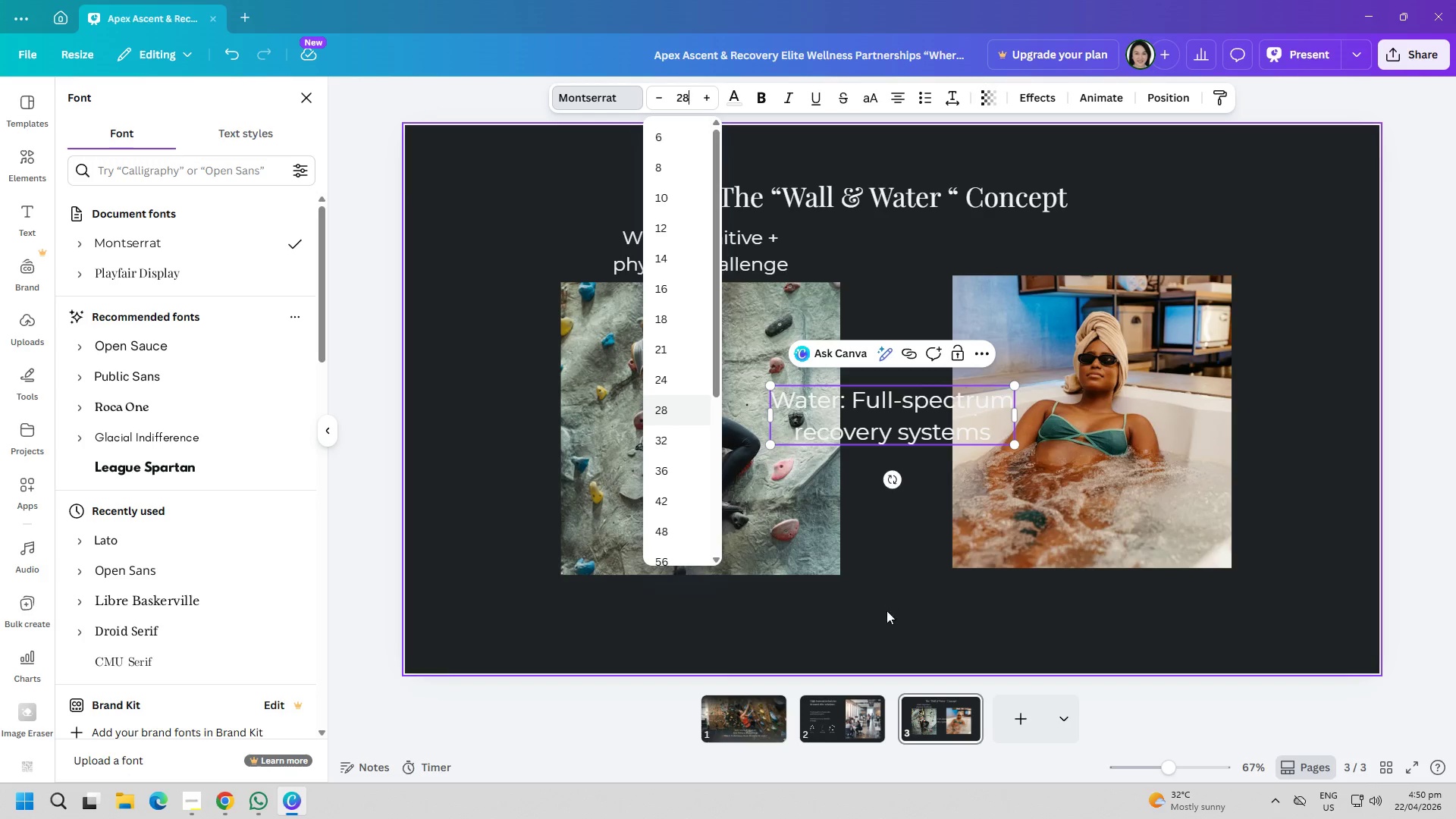 
left_click([888, 610])
 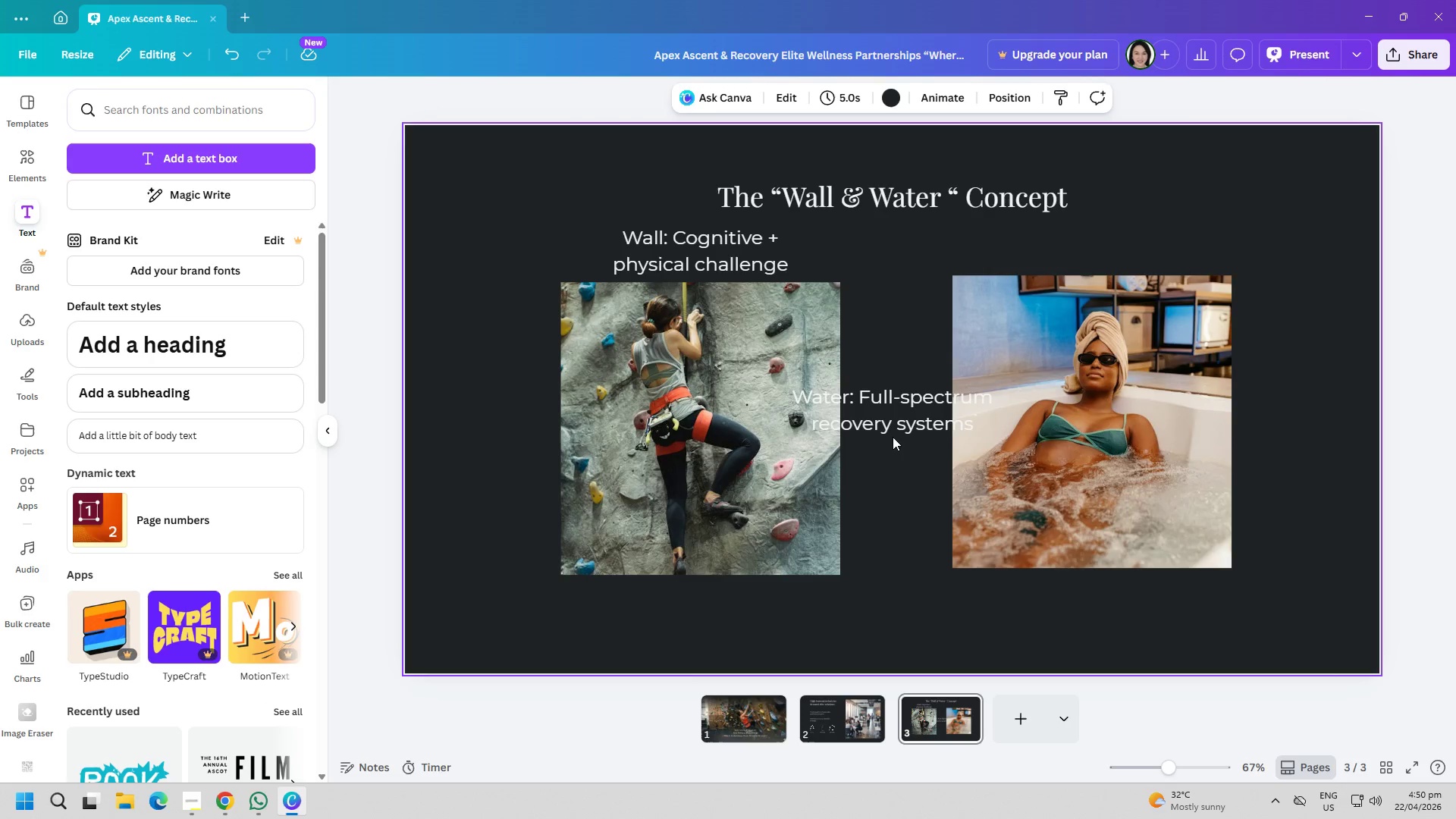 
left_click_drag(start_coordinate=[900, 423], to_coordinate=[1095, 264])
 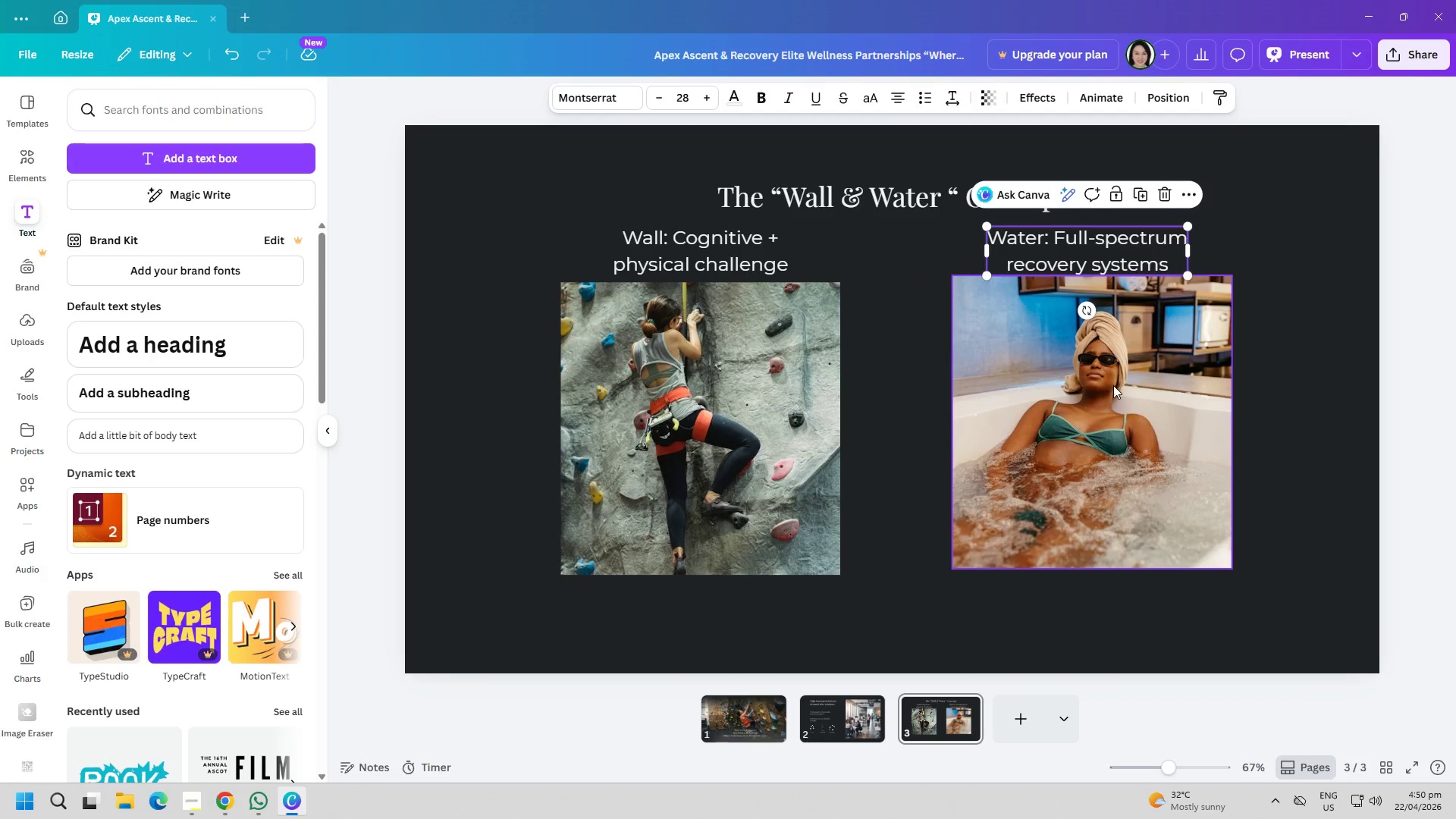 
left_click_drag(start_coordinate=[1113, 385], to_coordinate=[1113, 392])
 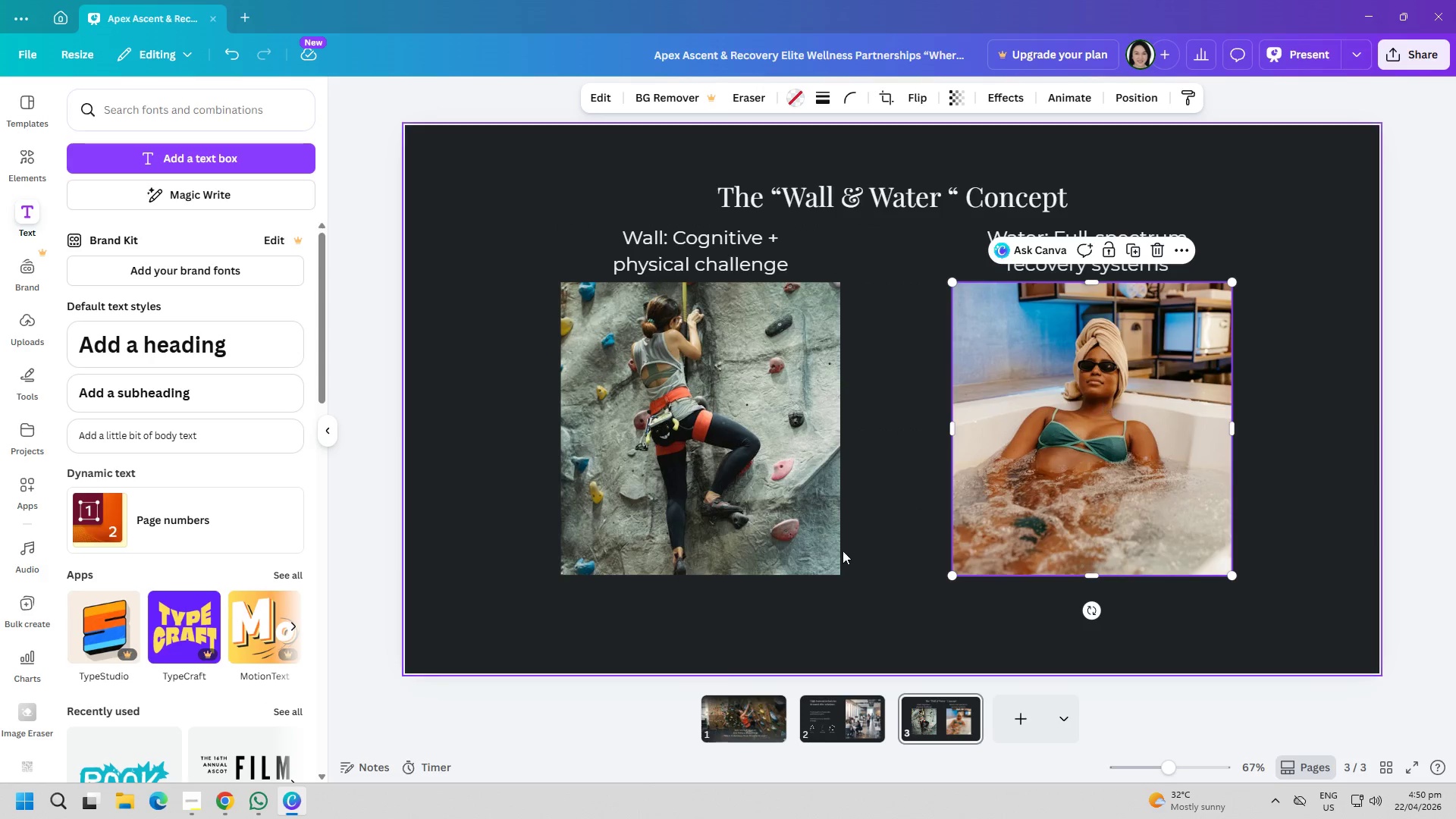 
left_click([843, 551])
 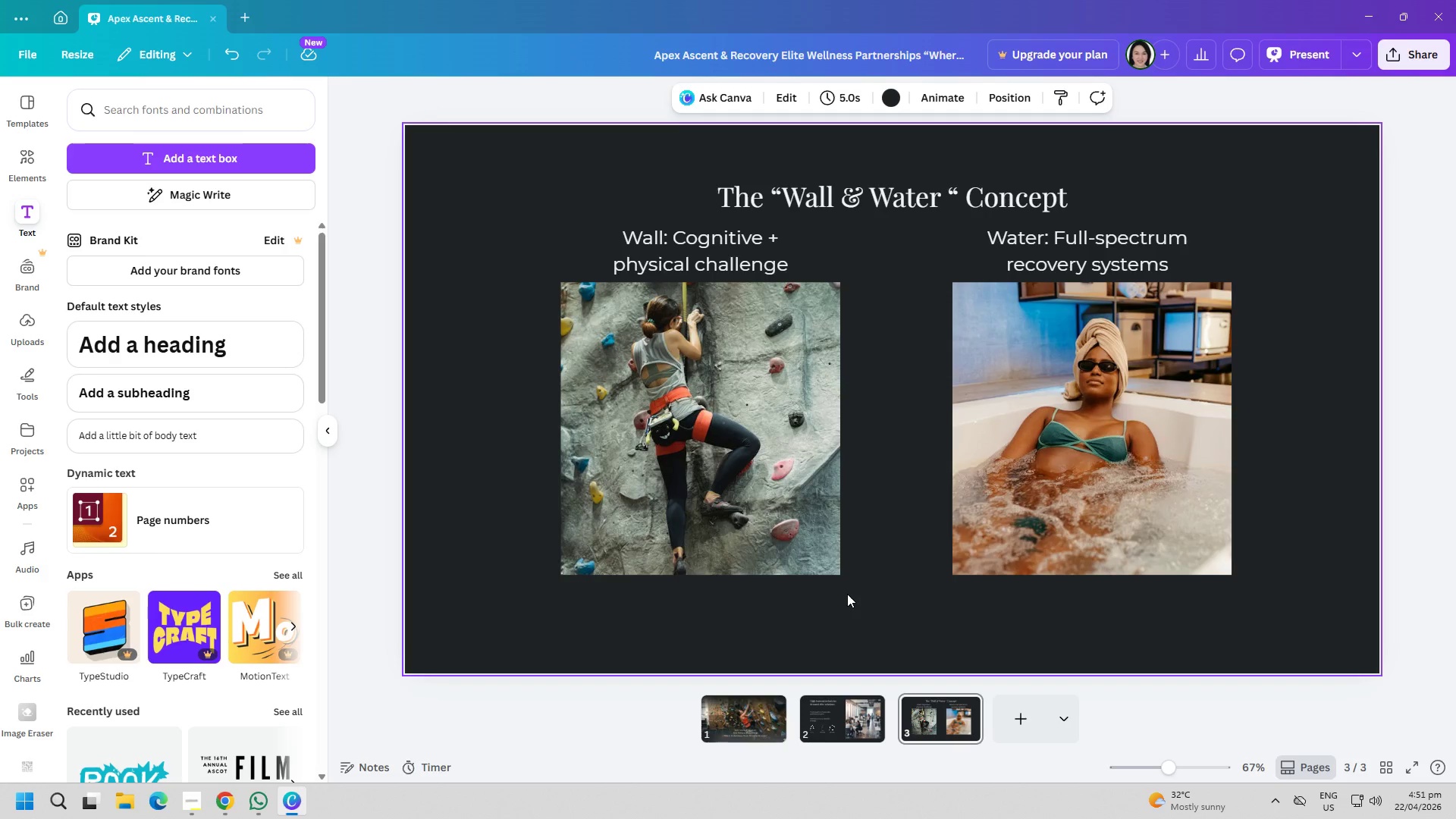 
wait(57.44)
 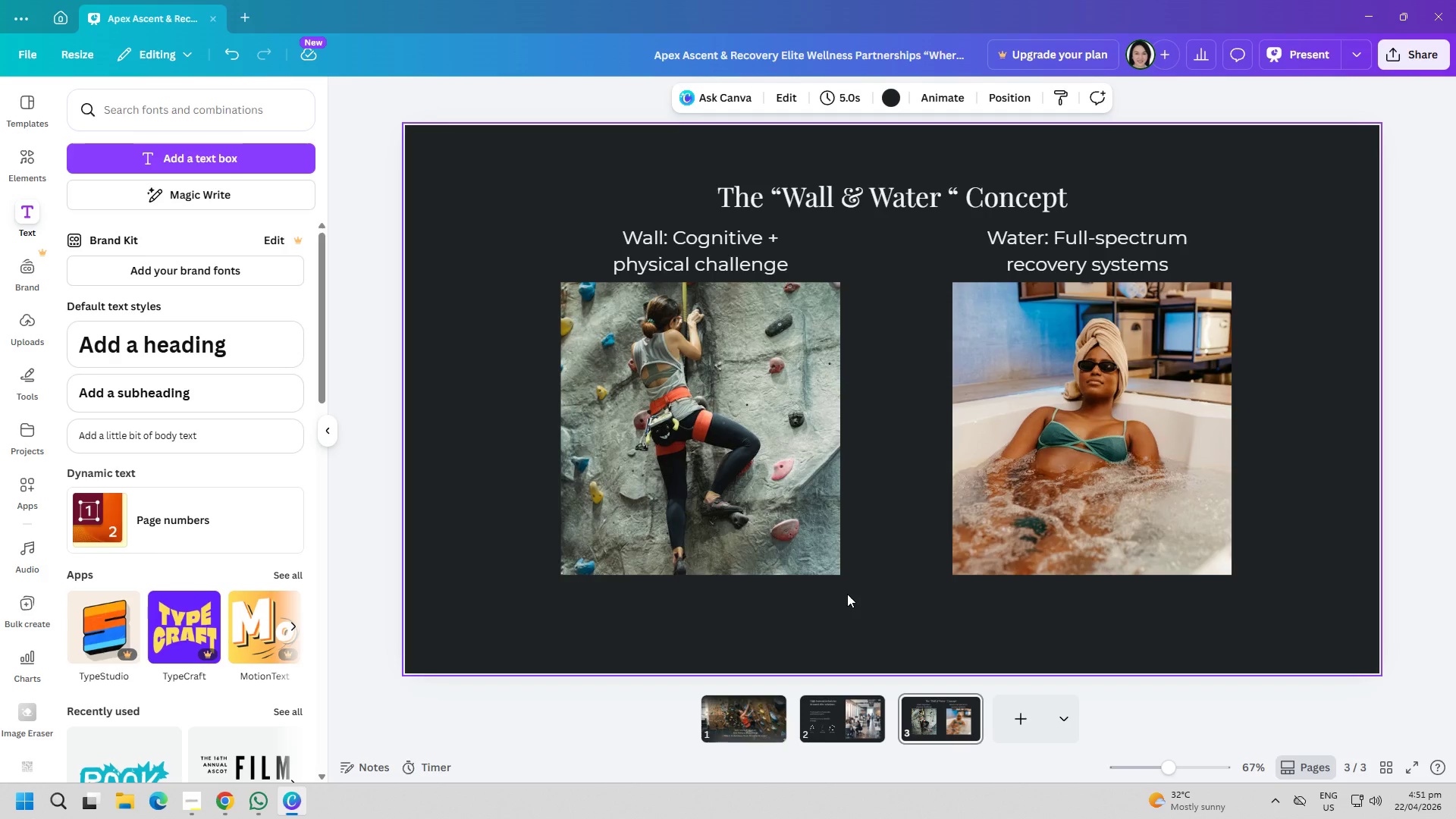 
left_click([235, 168])
 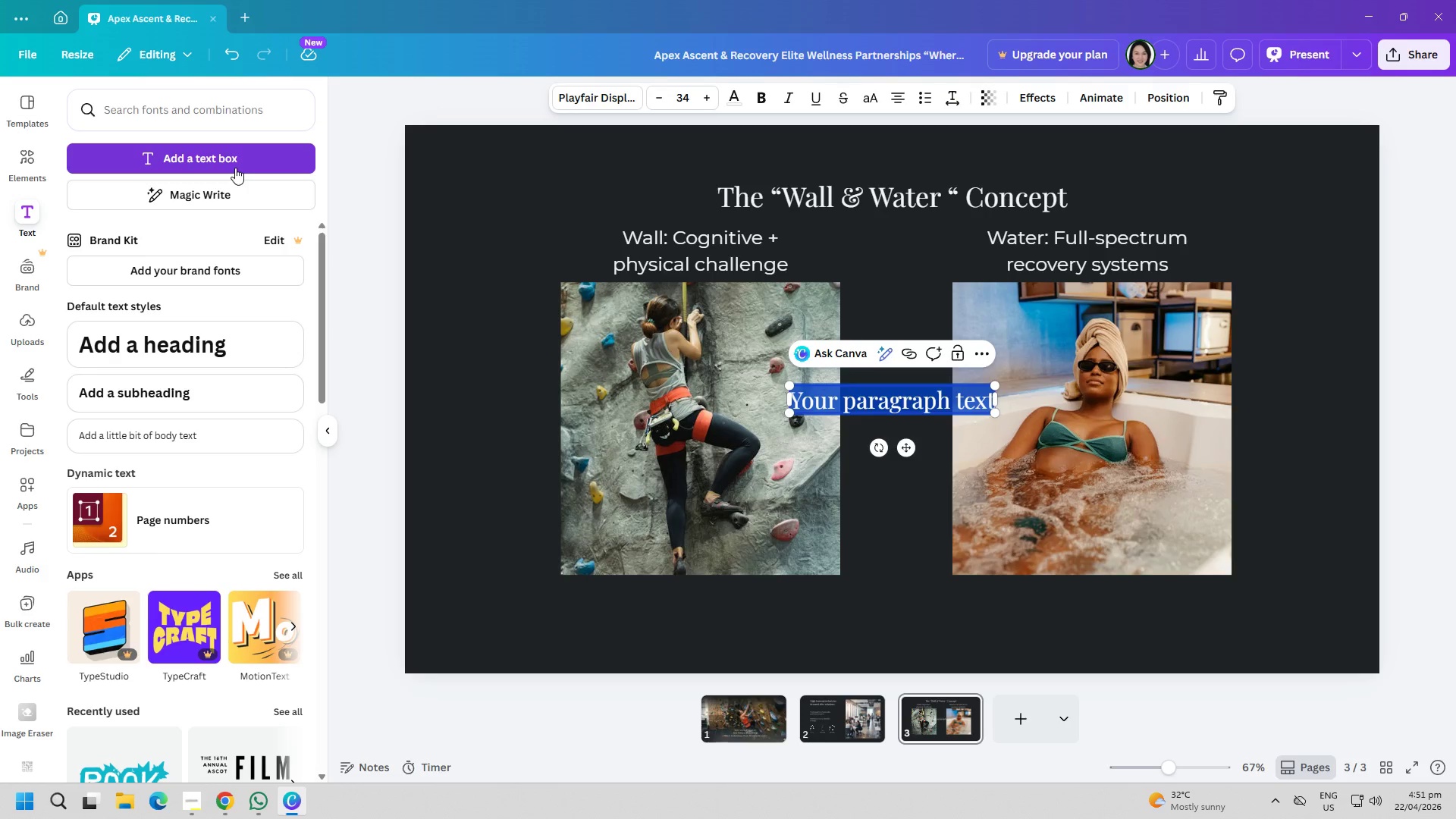 
wait(14.11)
 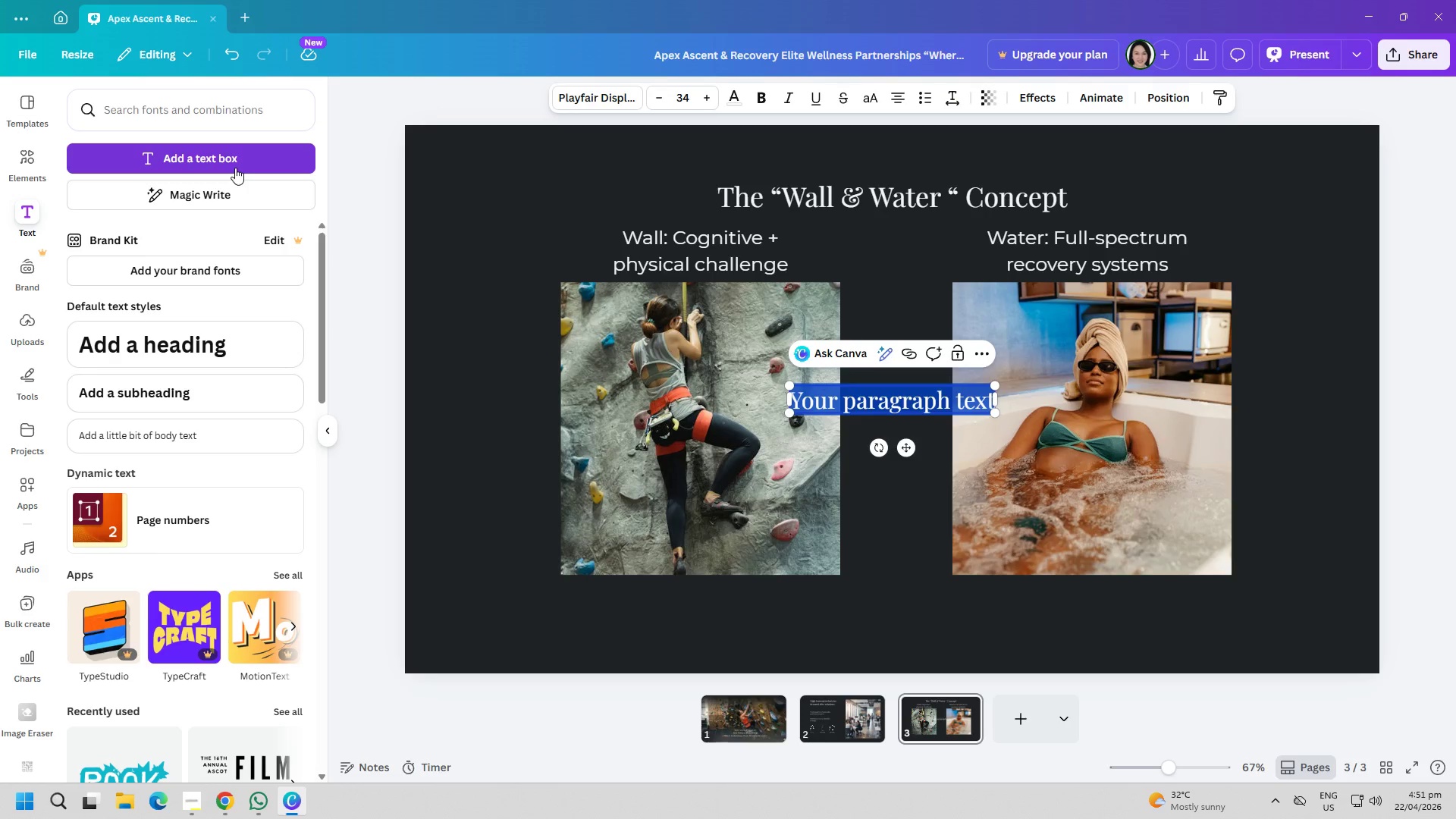 
type(t)
key(Backspace)
type(Together: Peak performance loop)
 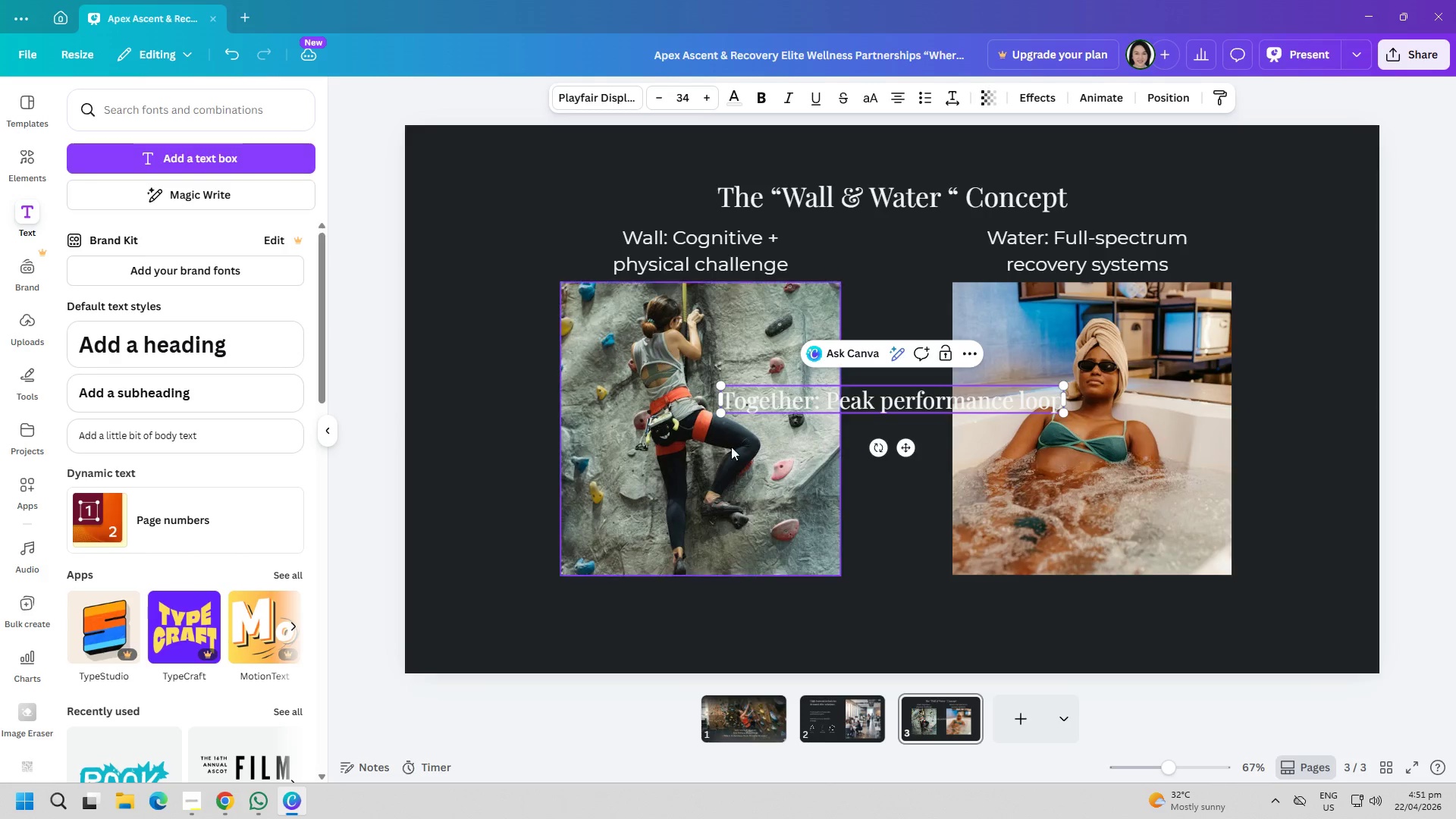 
left_click([902, 592])
 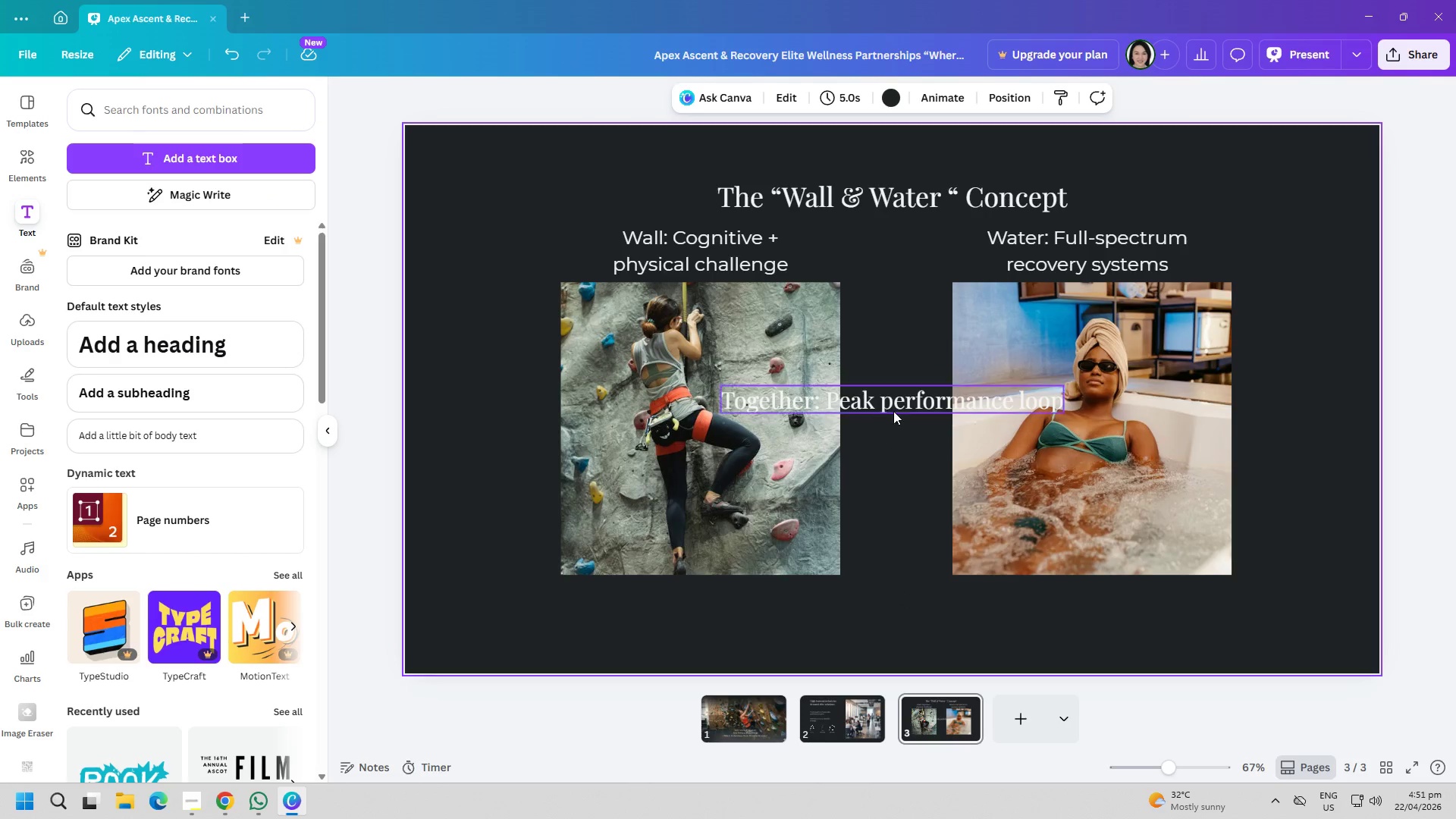 
left_click_drag(start_coordinate=[900, 401], to_coordinate=[912, 607])
 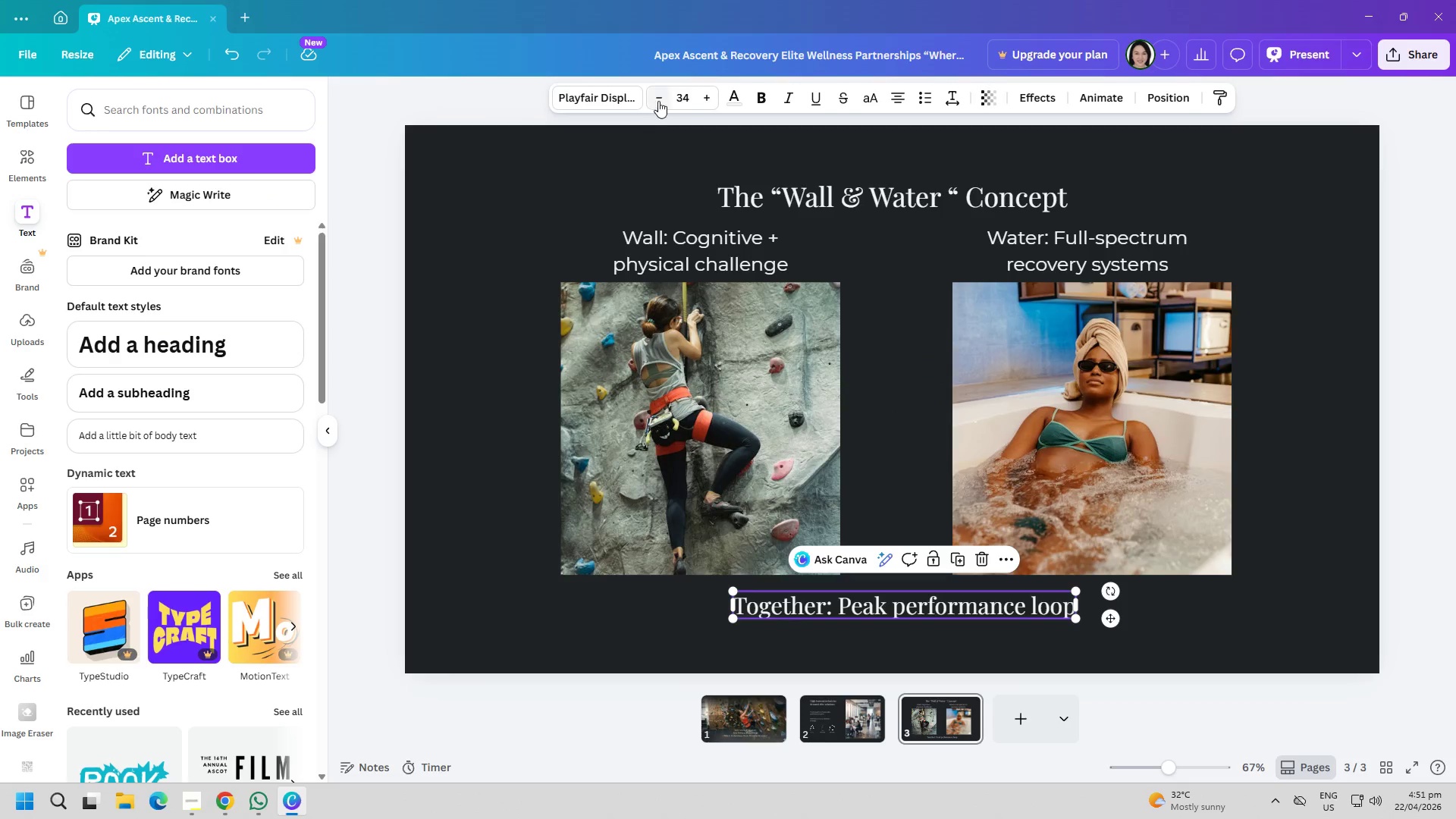 
double_click([621, 102])
 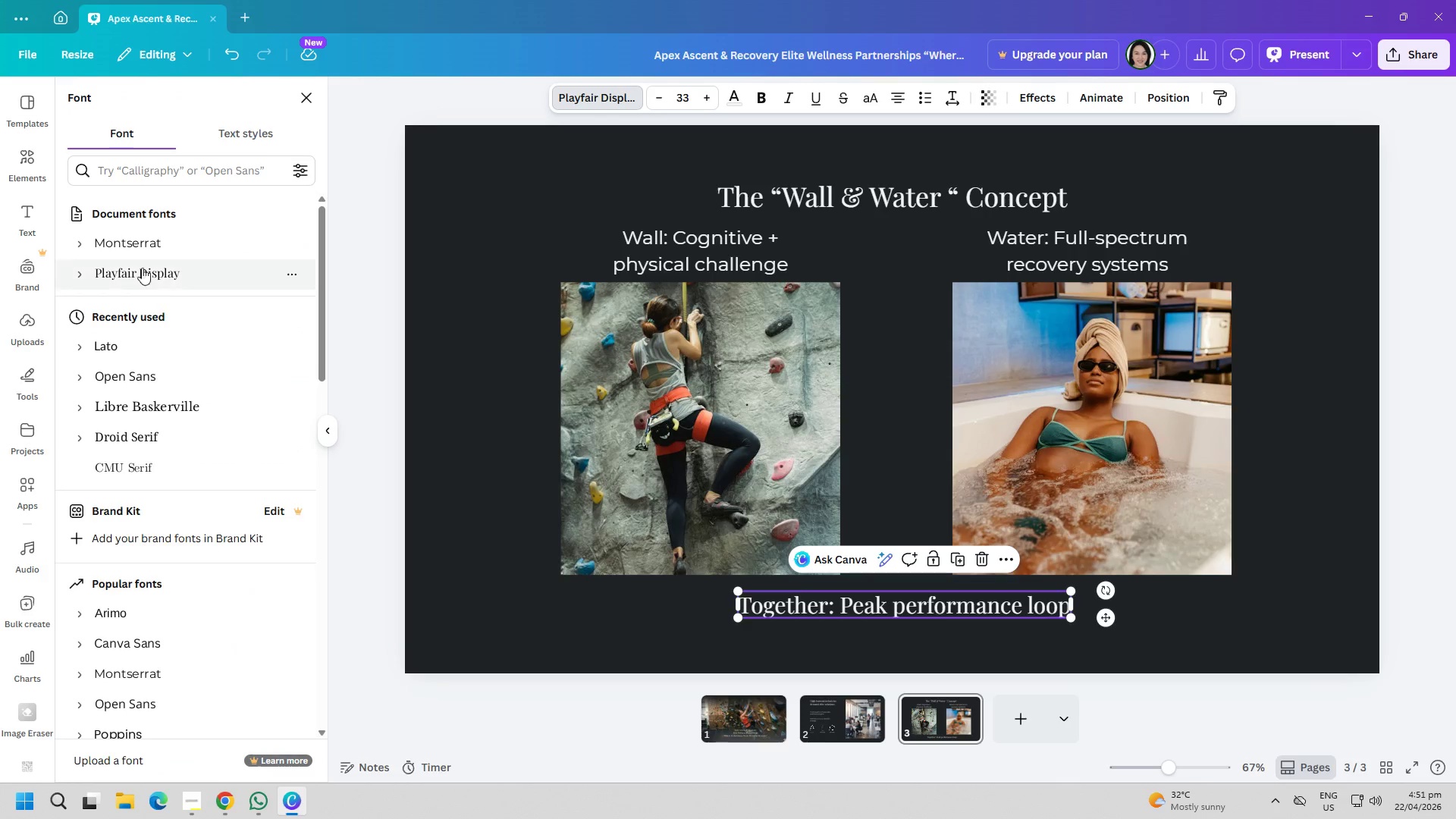 
left_click([141, 243])
 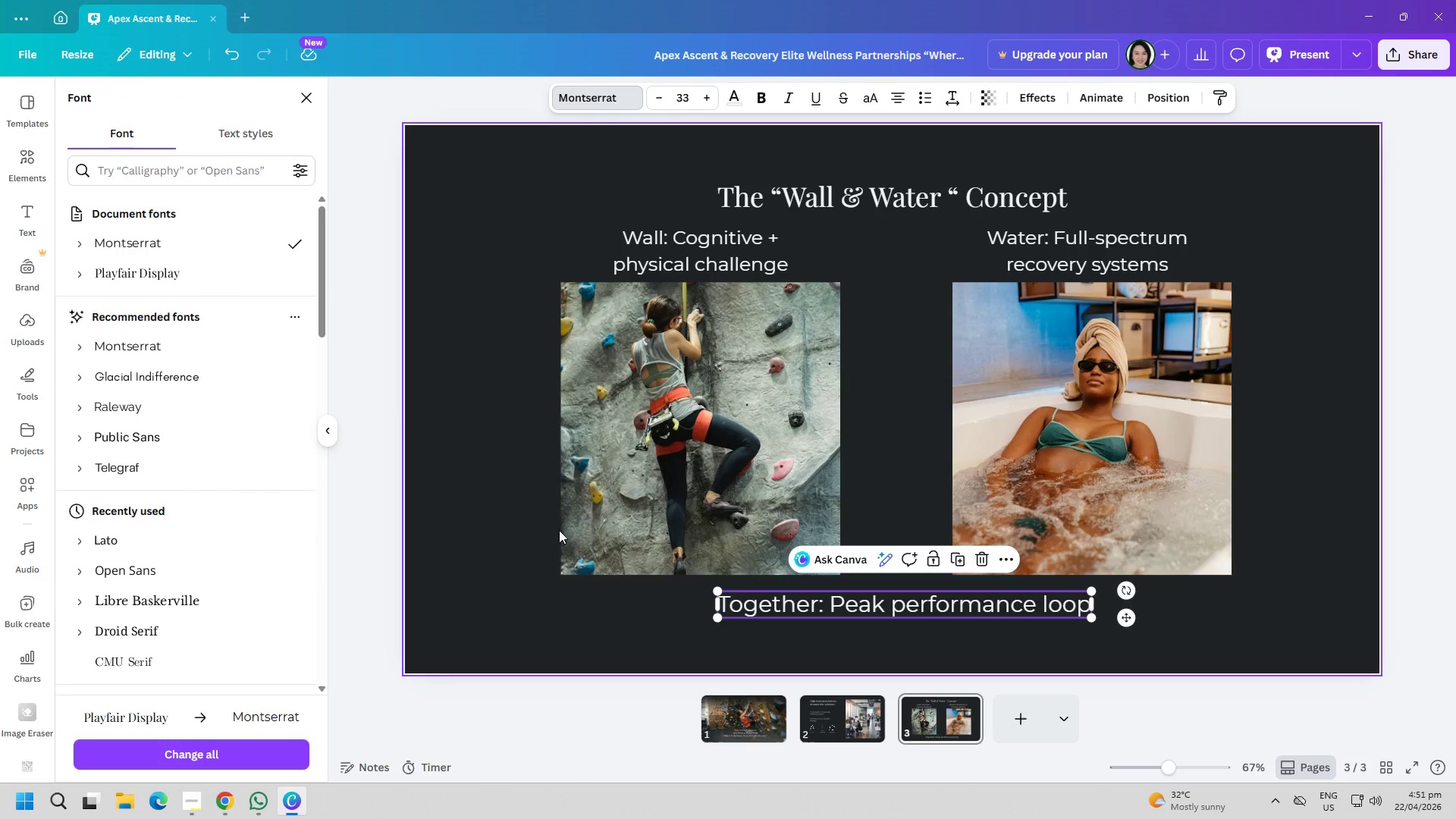 
left_click([579, 575])
 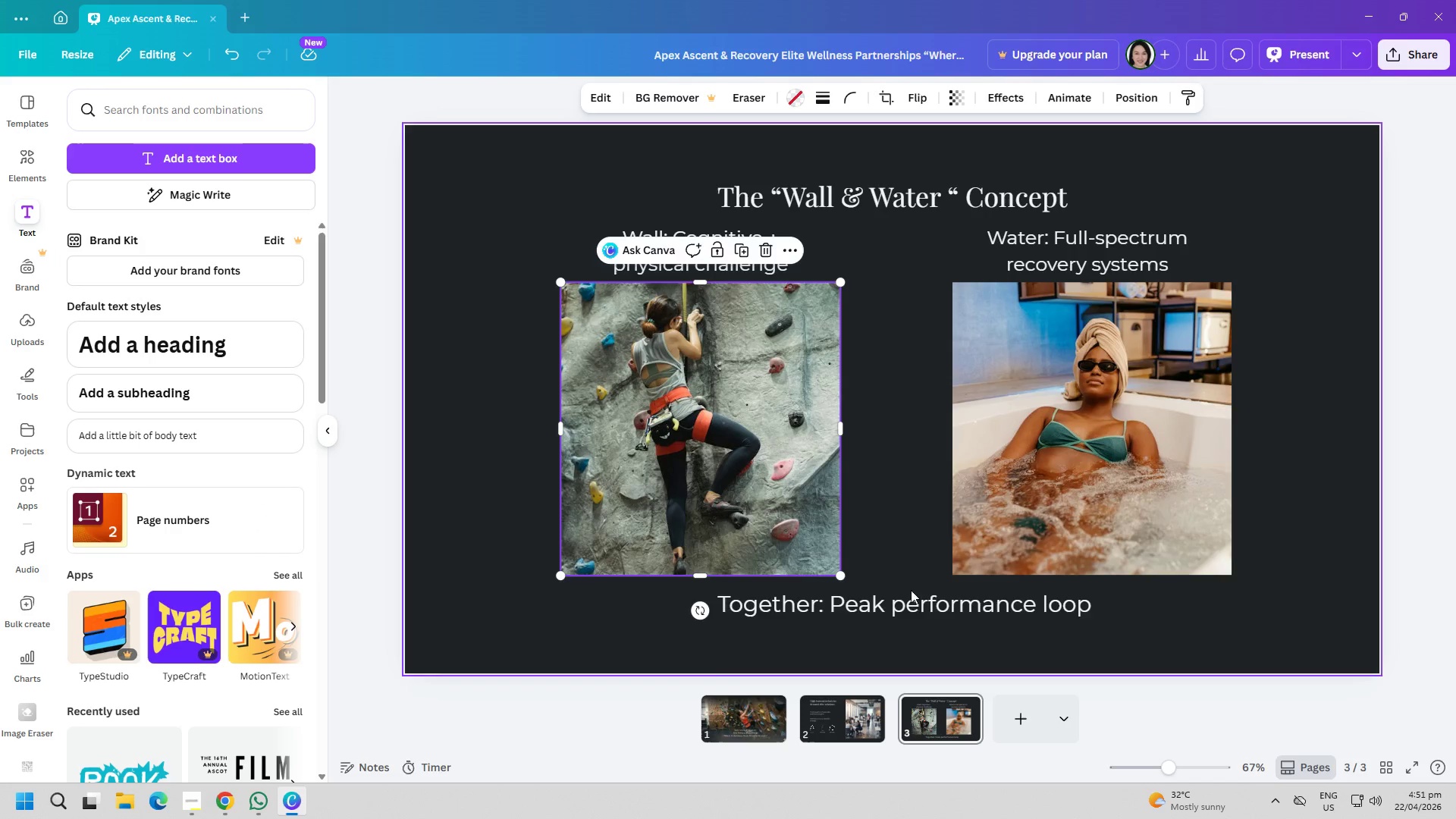 
double_click([912, 602])
 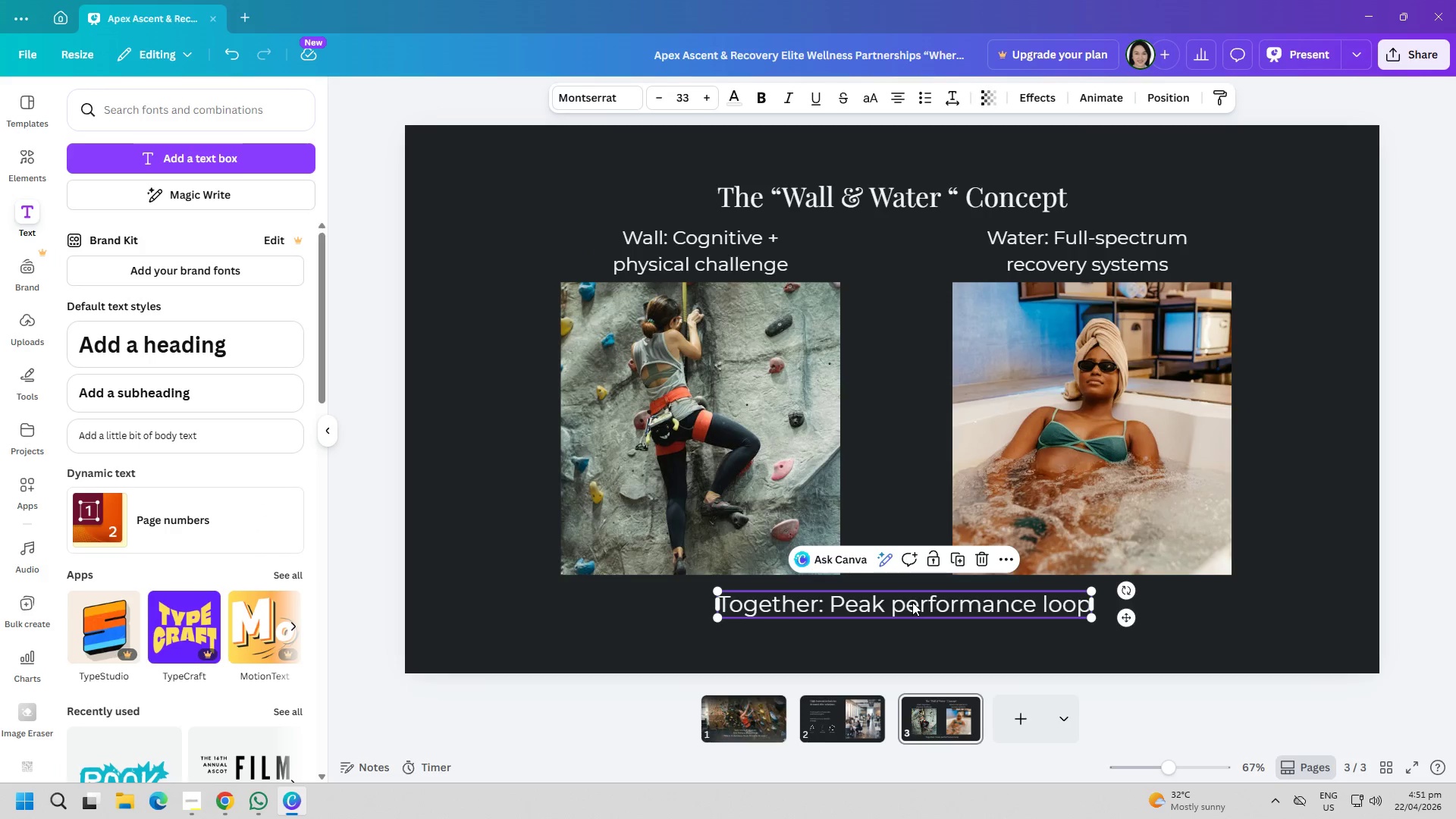 
triple_click([912, 602])
 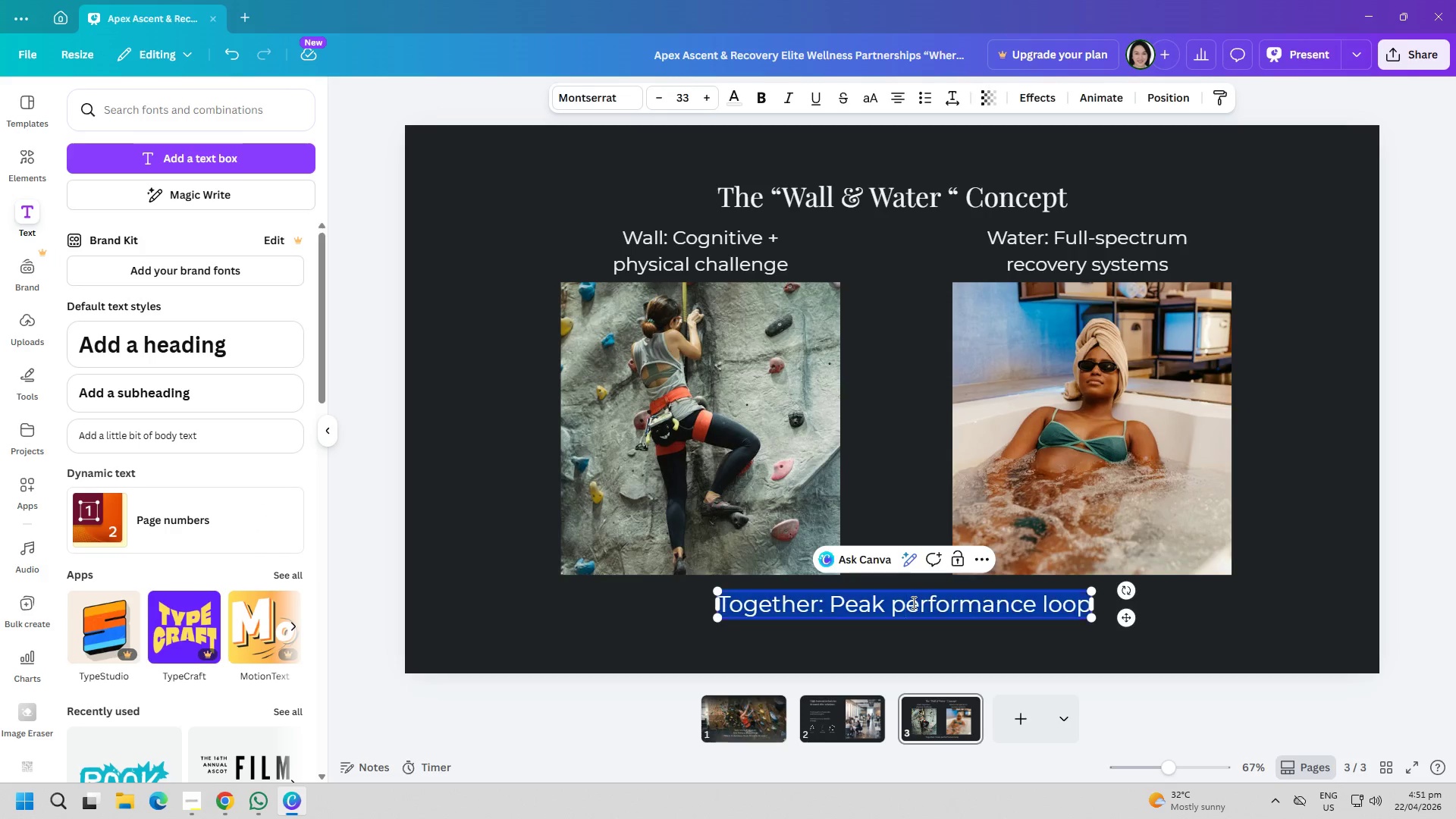 
key(Control+ControlLeft)
 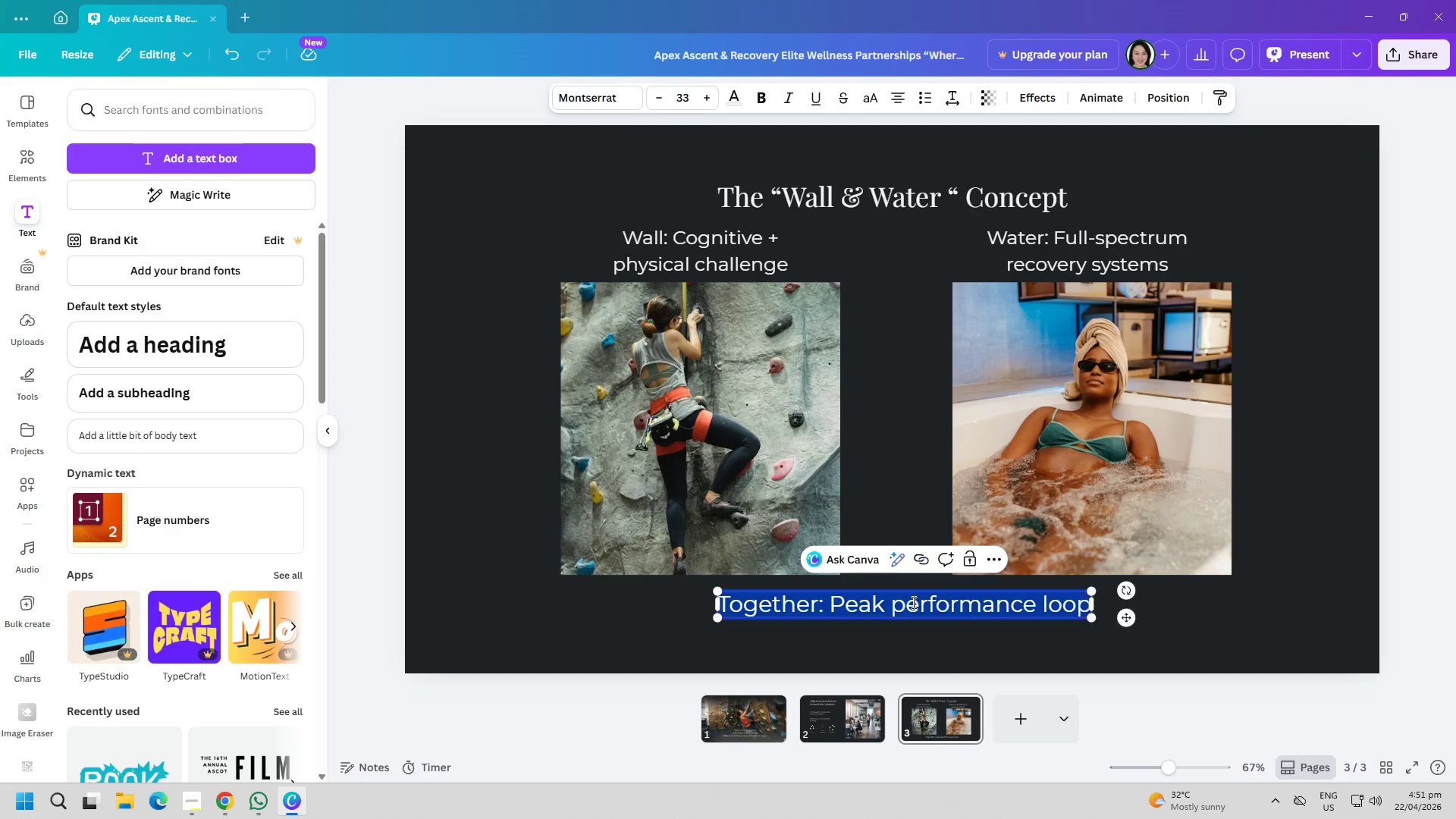 
key(Control+A)
 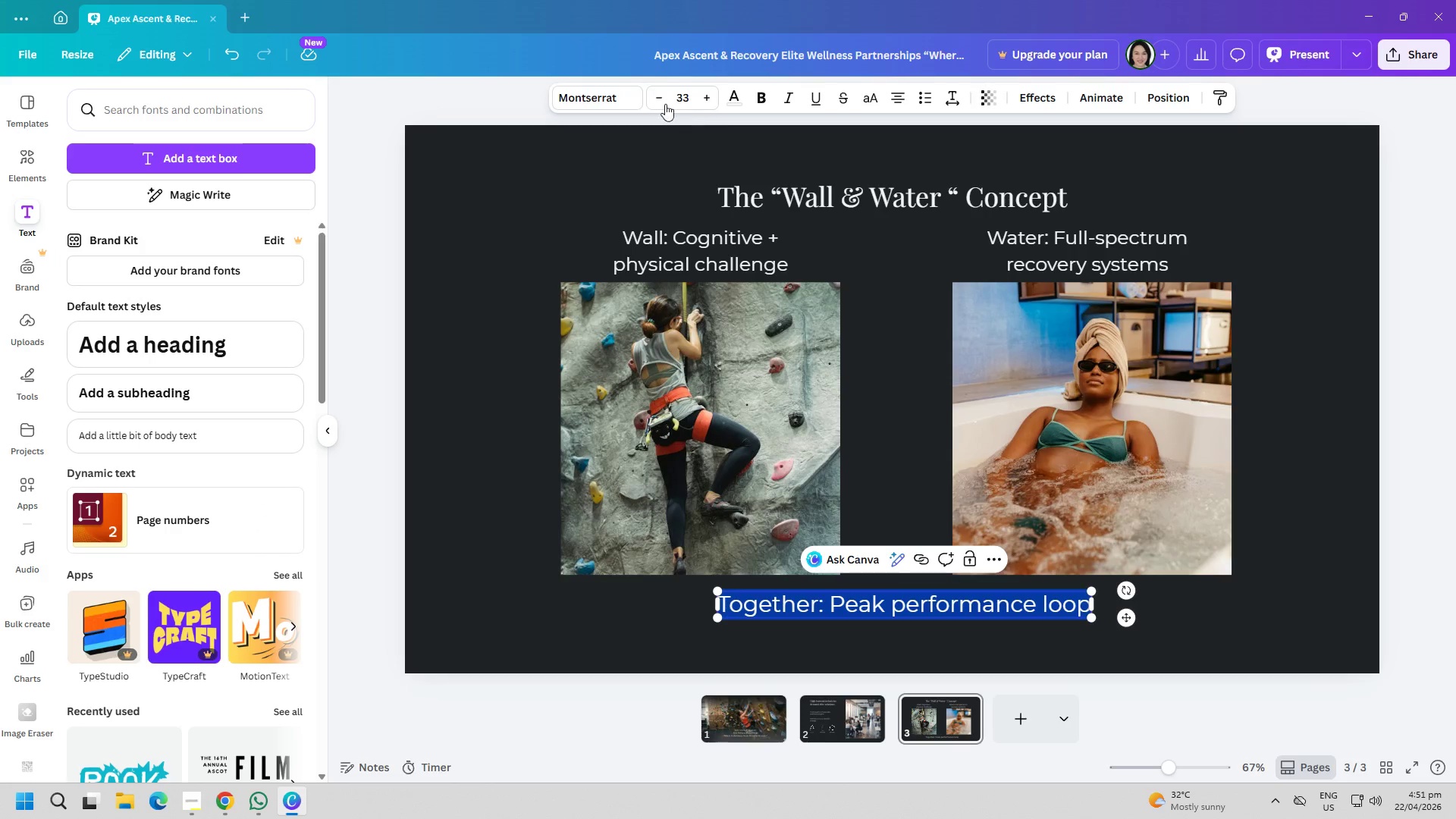 
double_click([661, 101])
 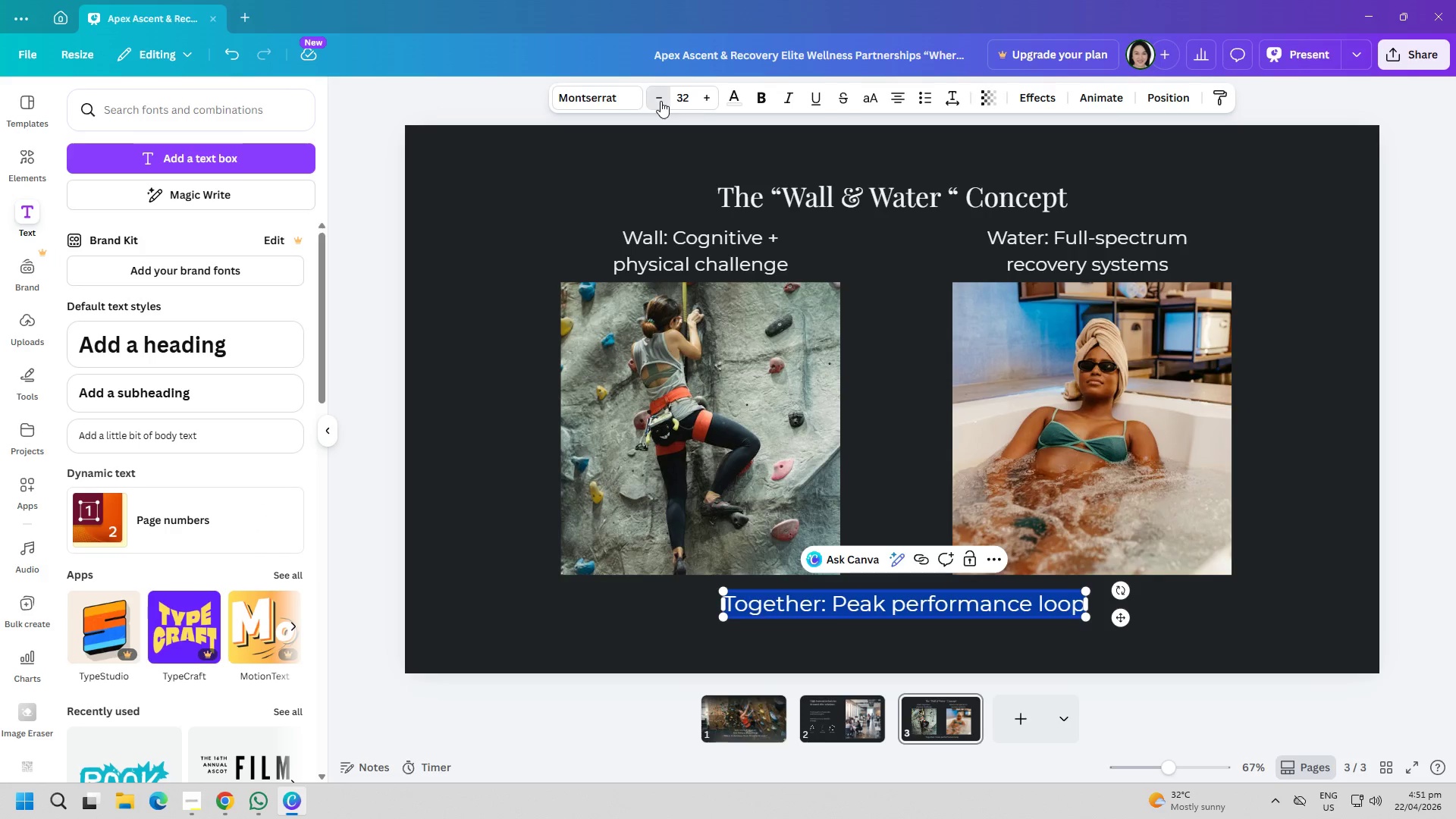 
triple_click([661, 101])
 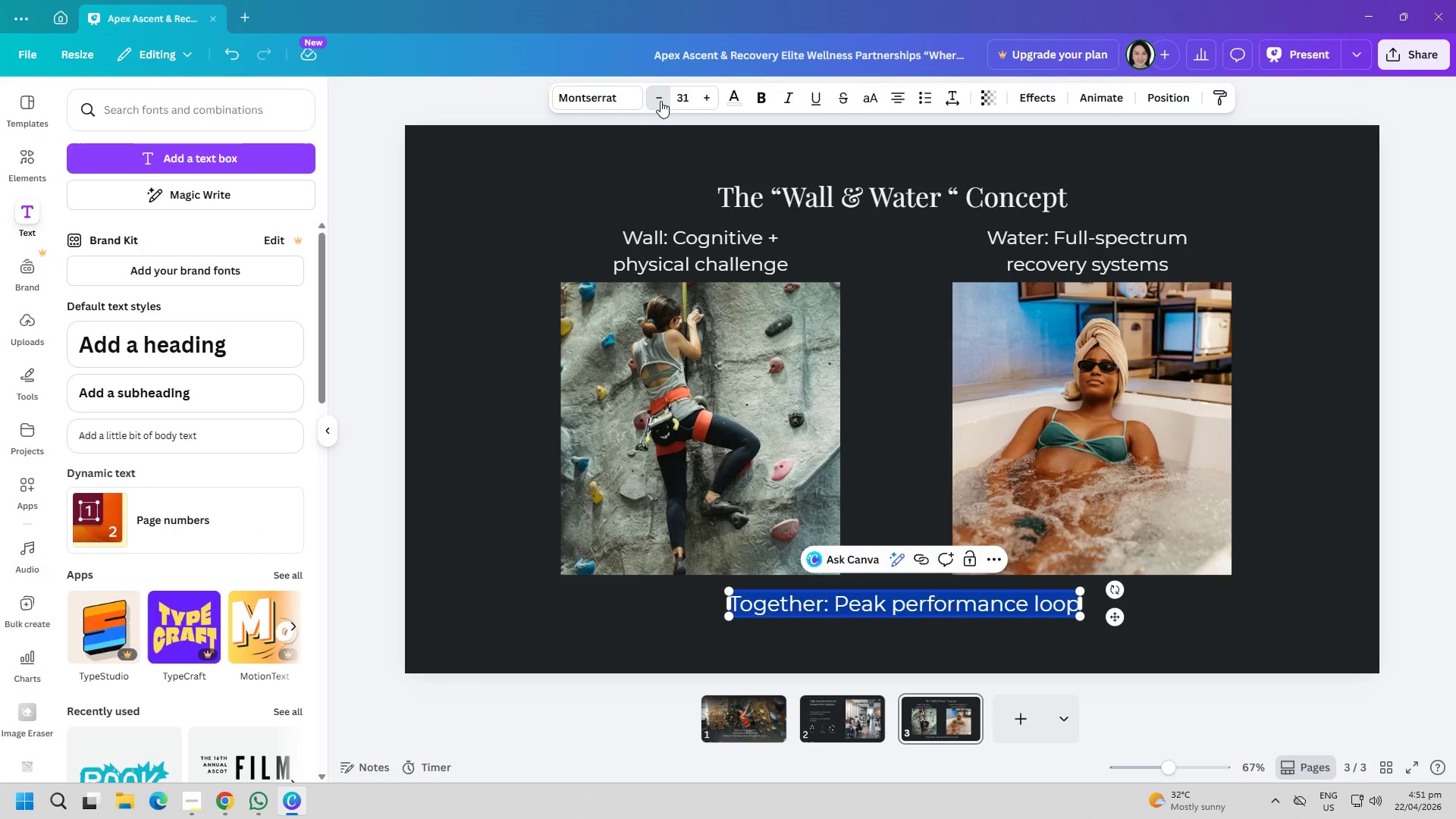 
triple_click([661, 101])
 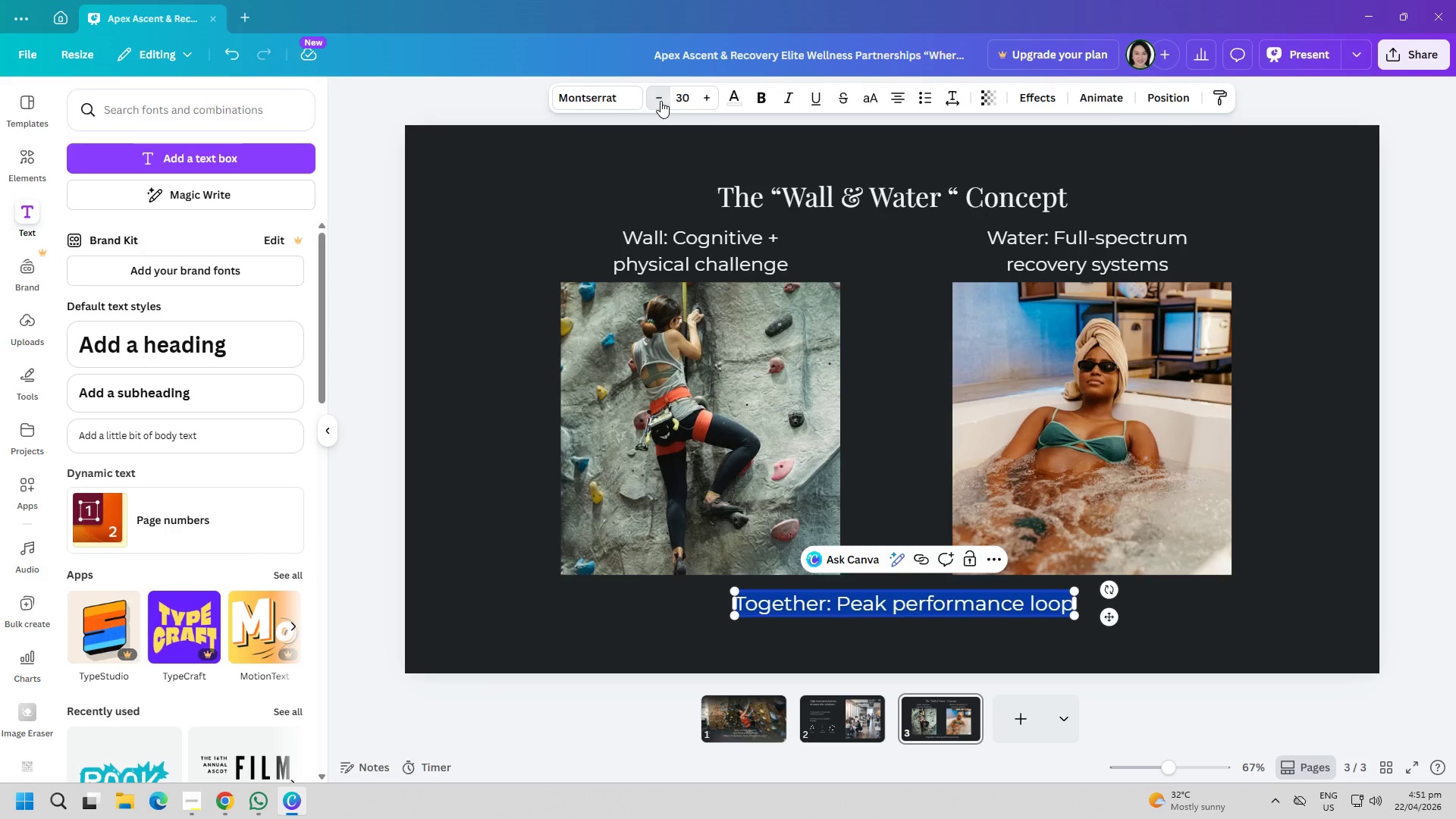 
triple_click([661, 101])
 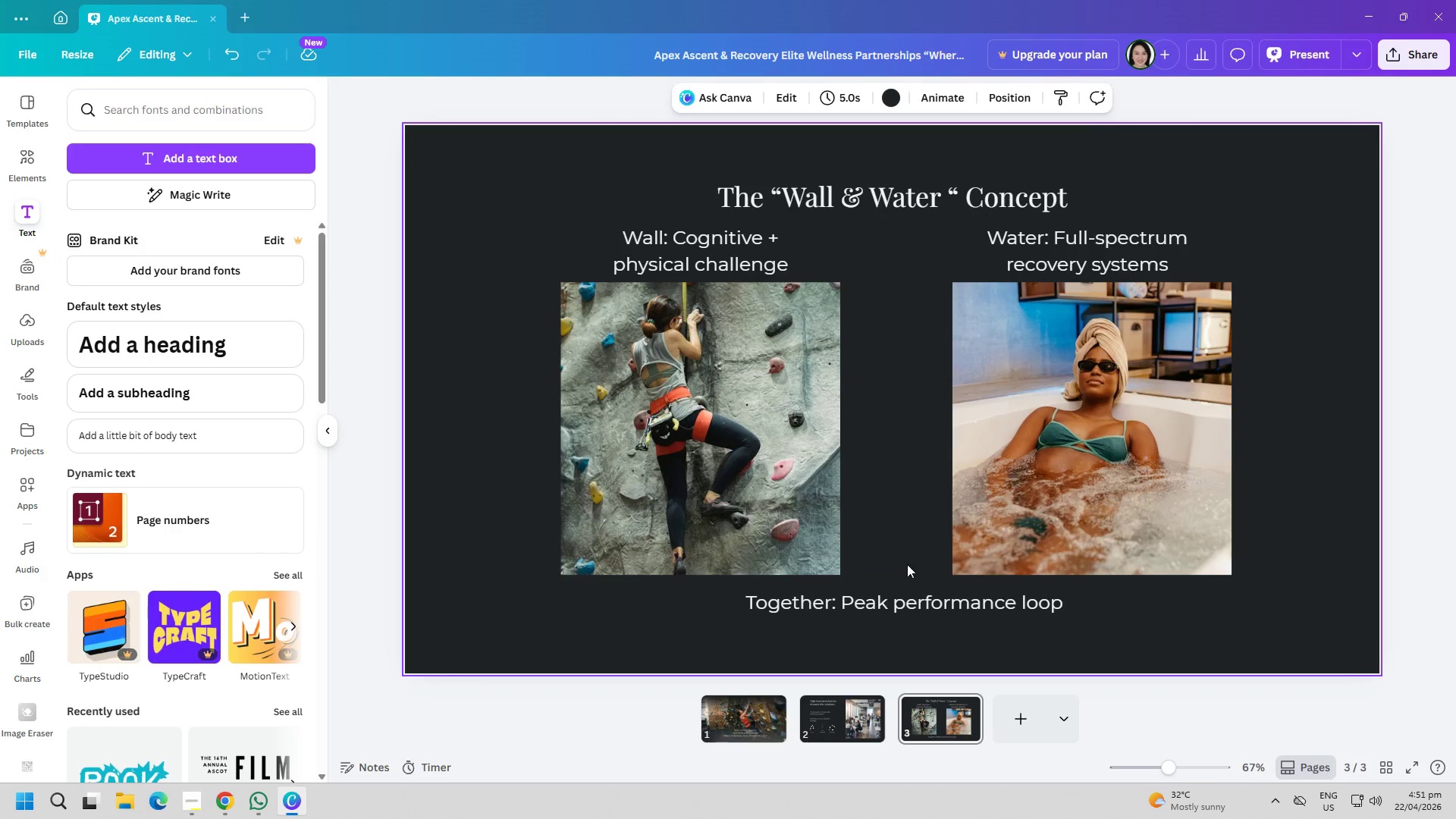 
left_click_drag(start_coordinate=[912, 602], to_coordinate=[911, 594])
 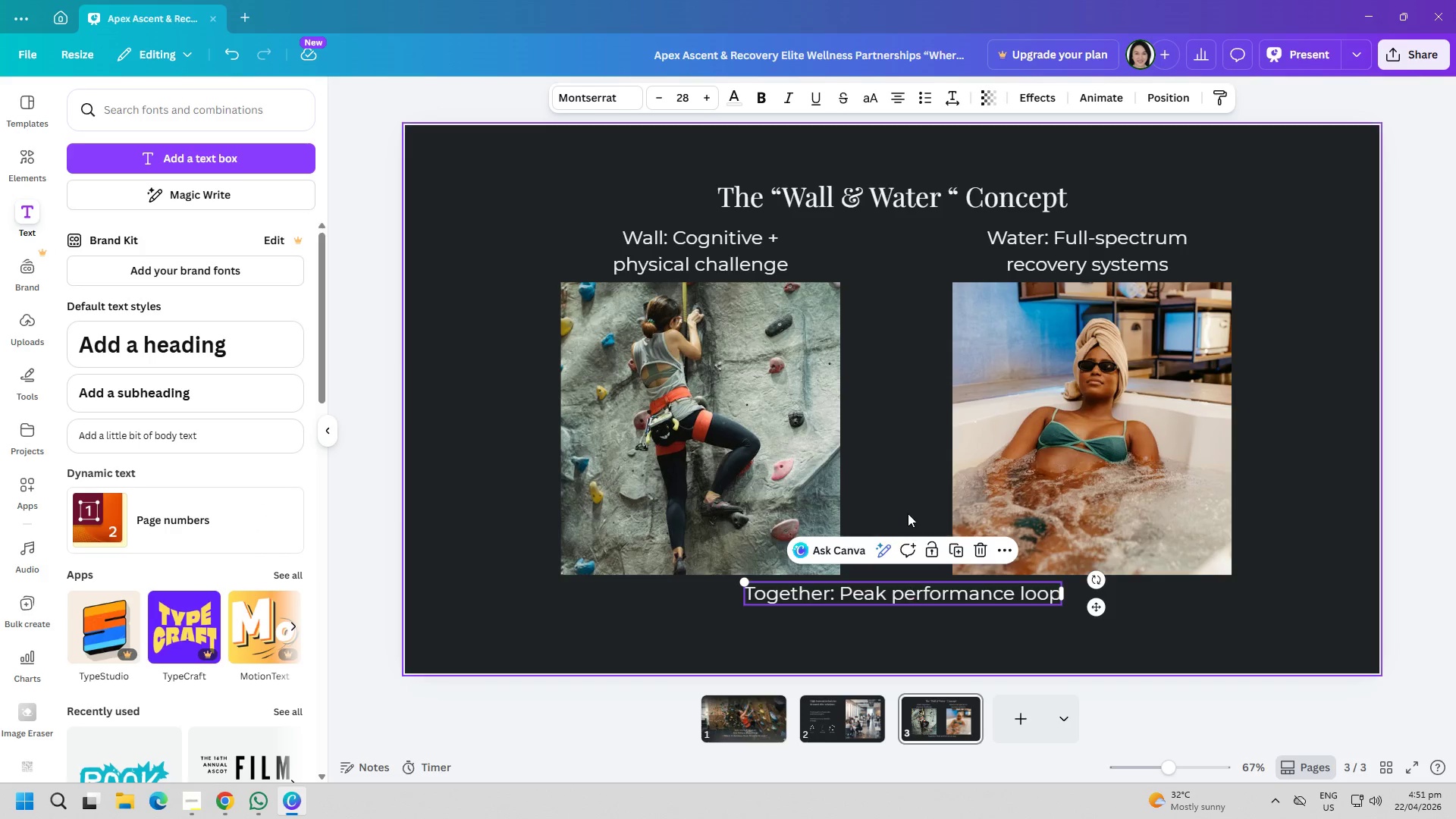 
left_click([908, 513])
 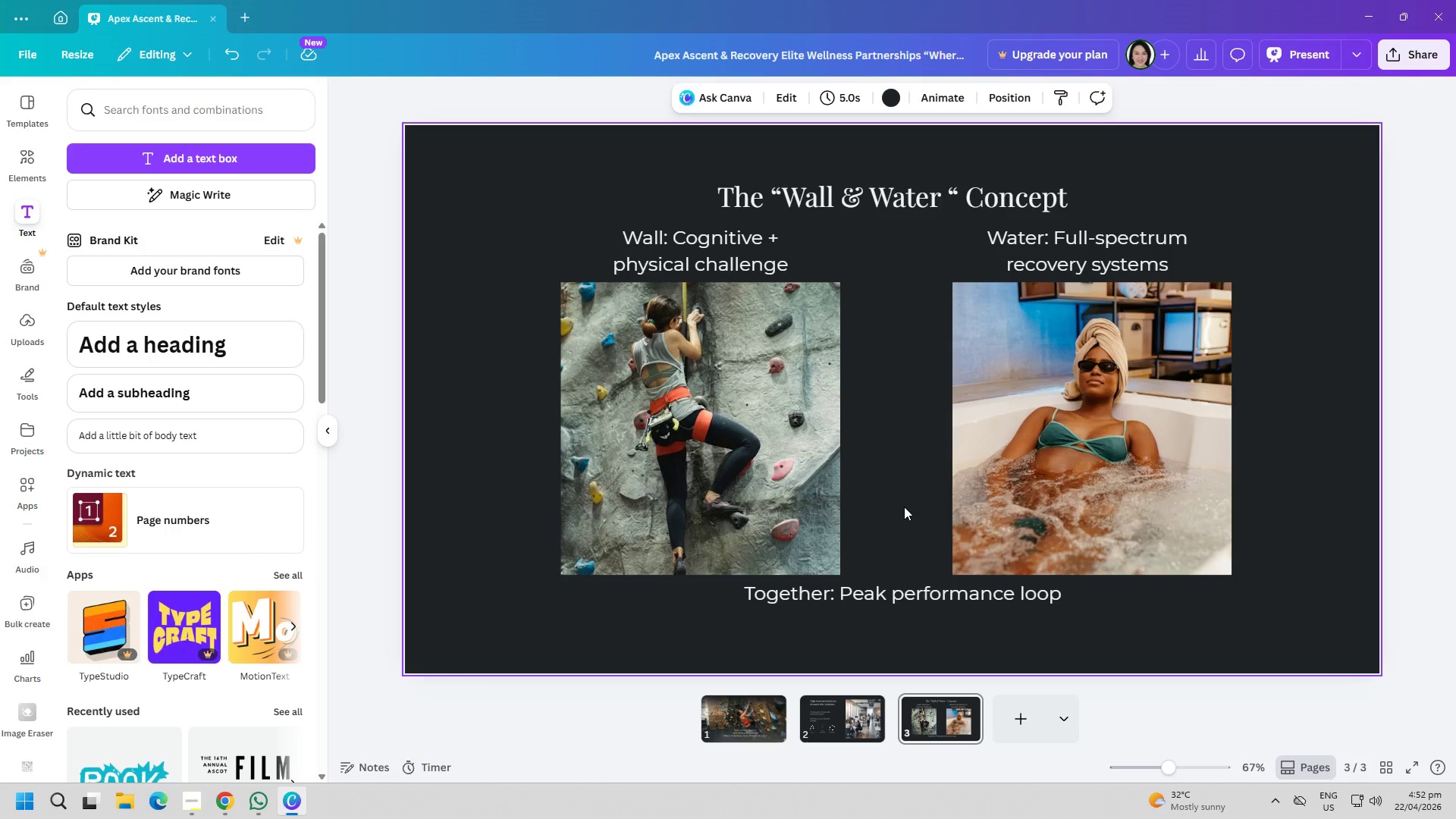 
wait(9.58)
 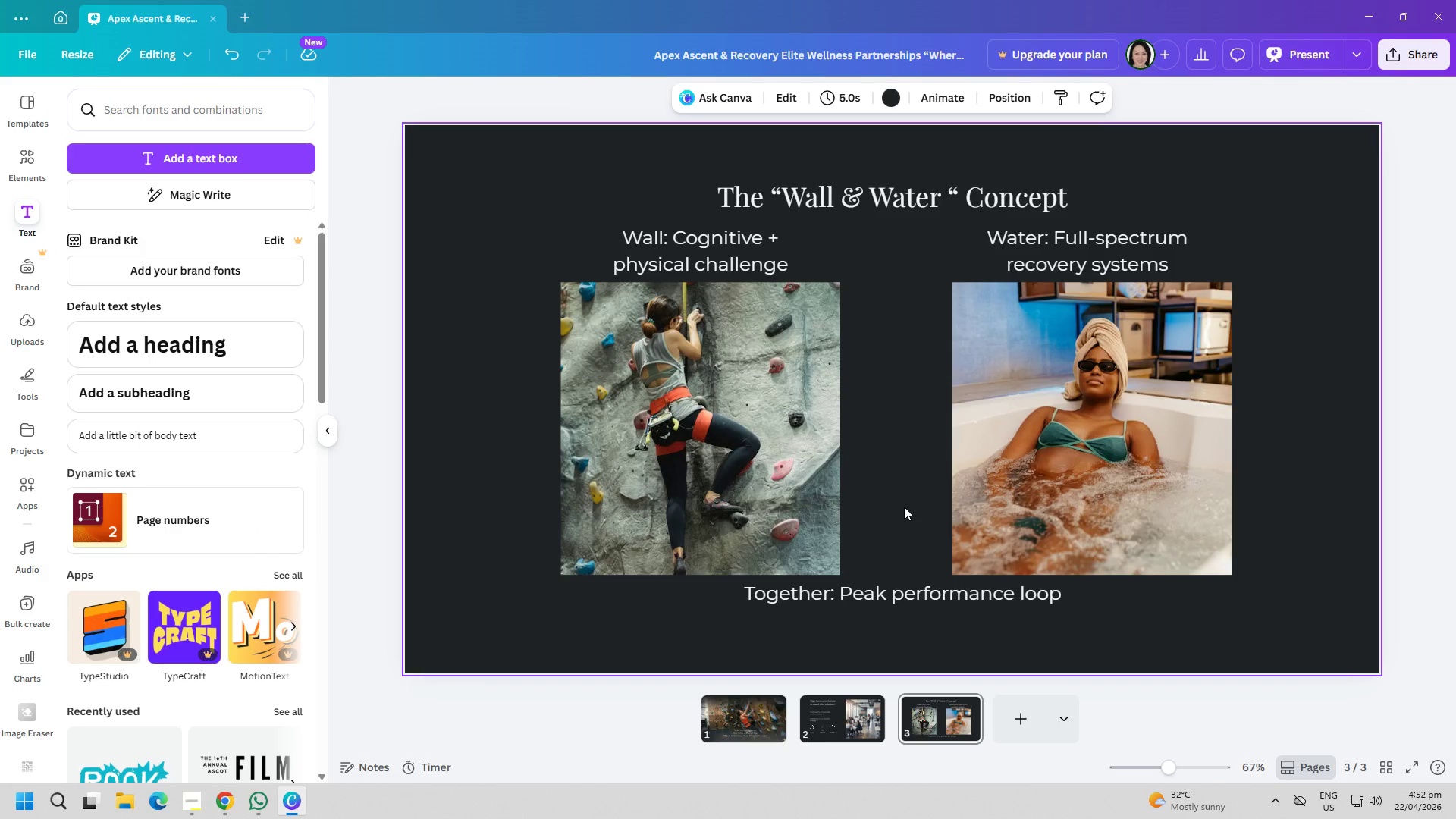 
left_click([1009, 706])
 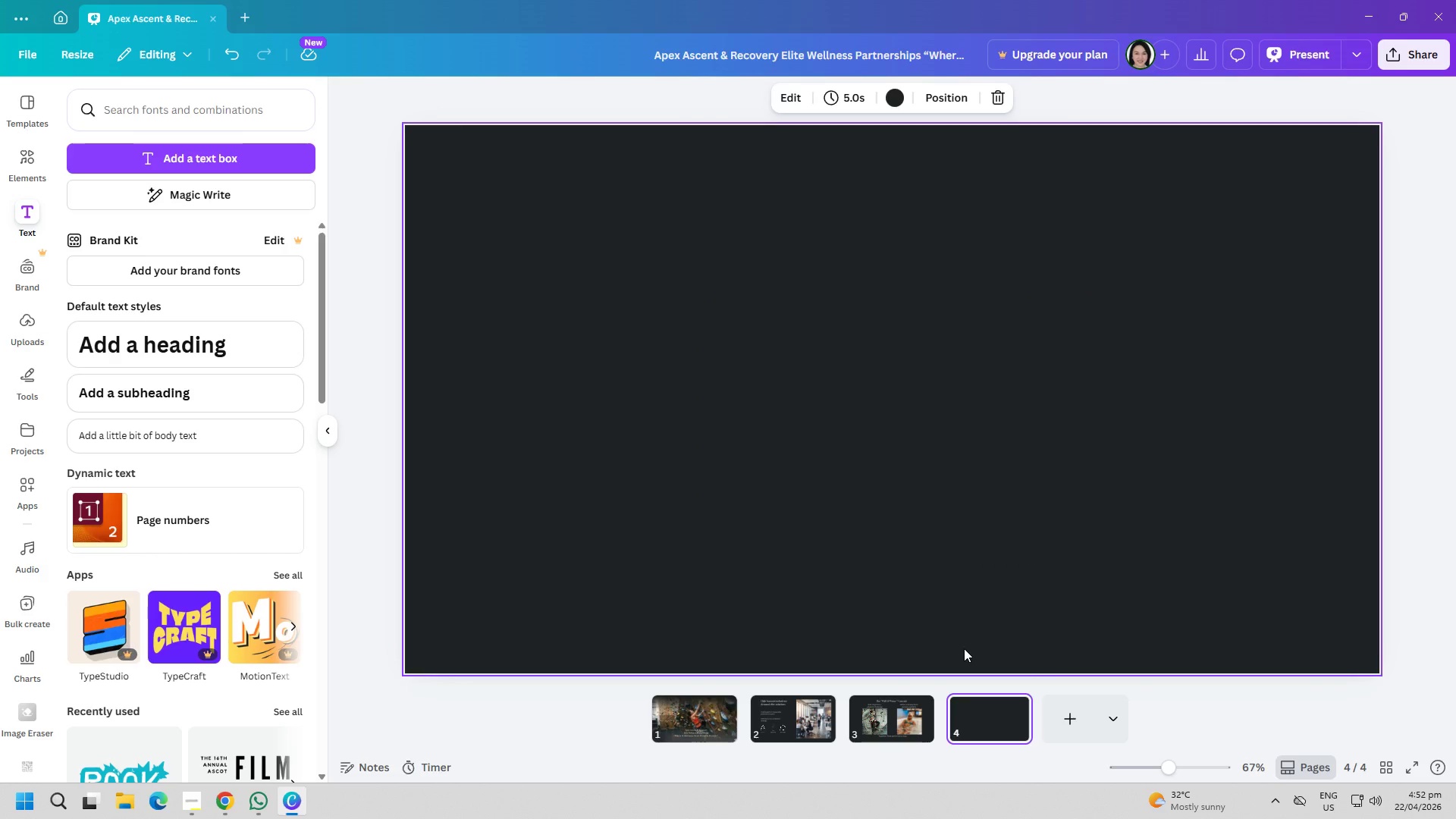 
wait(12.55)
 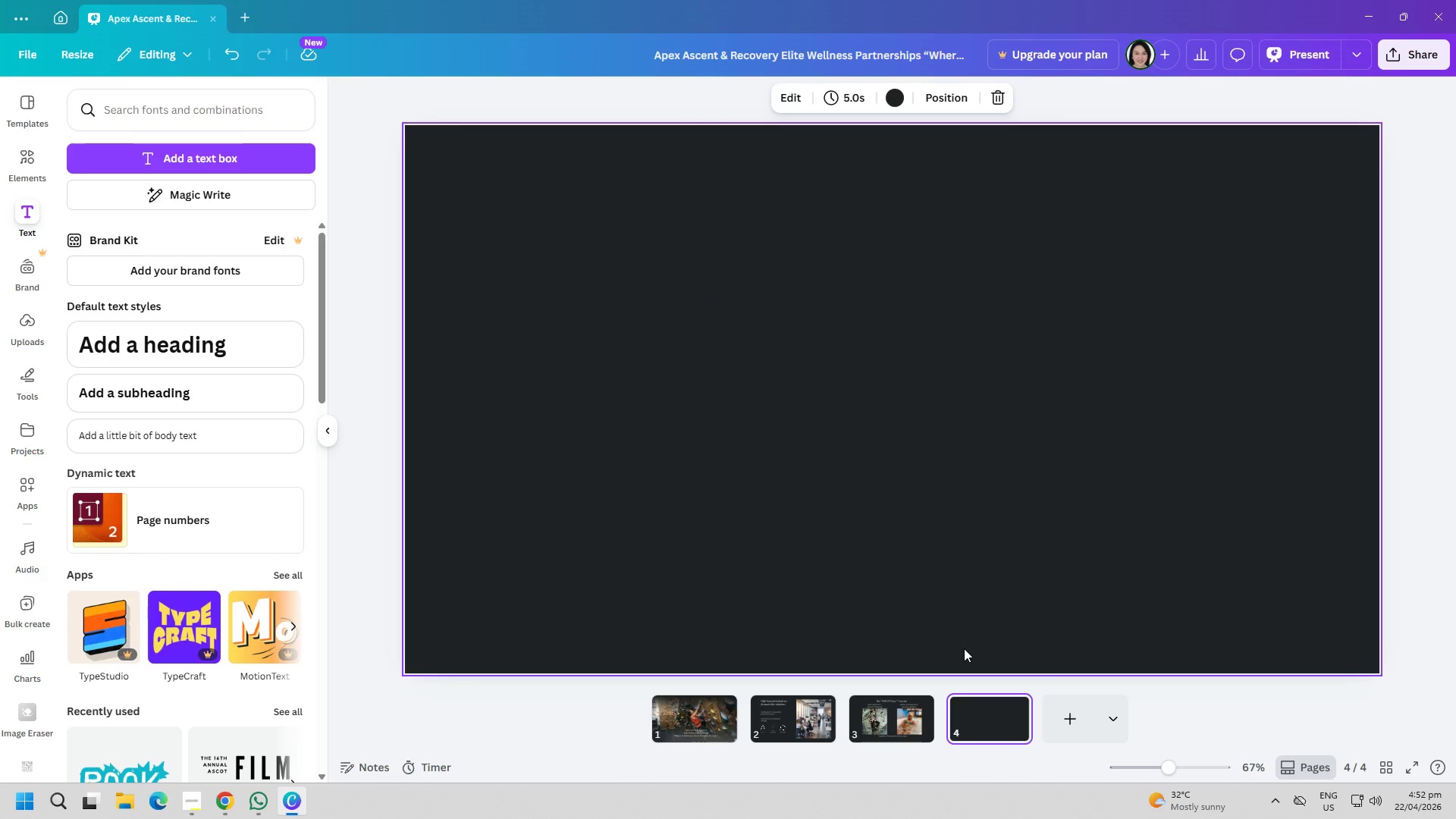 
left_click([18, 377])
 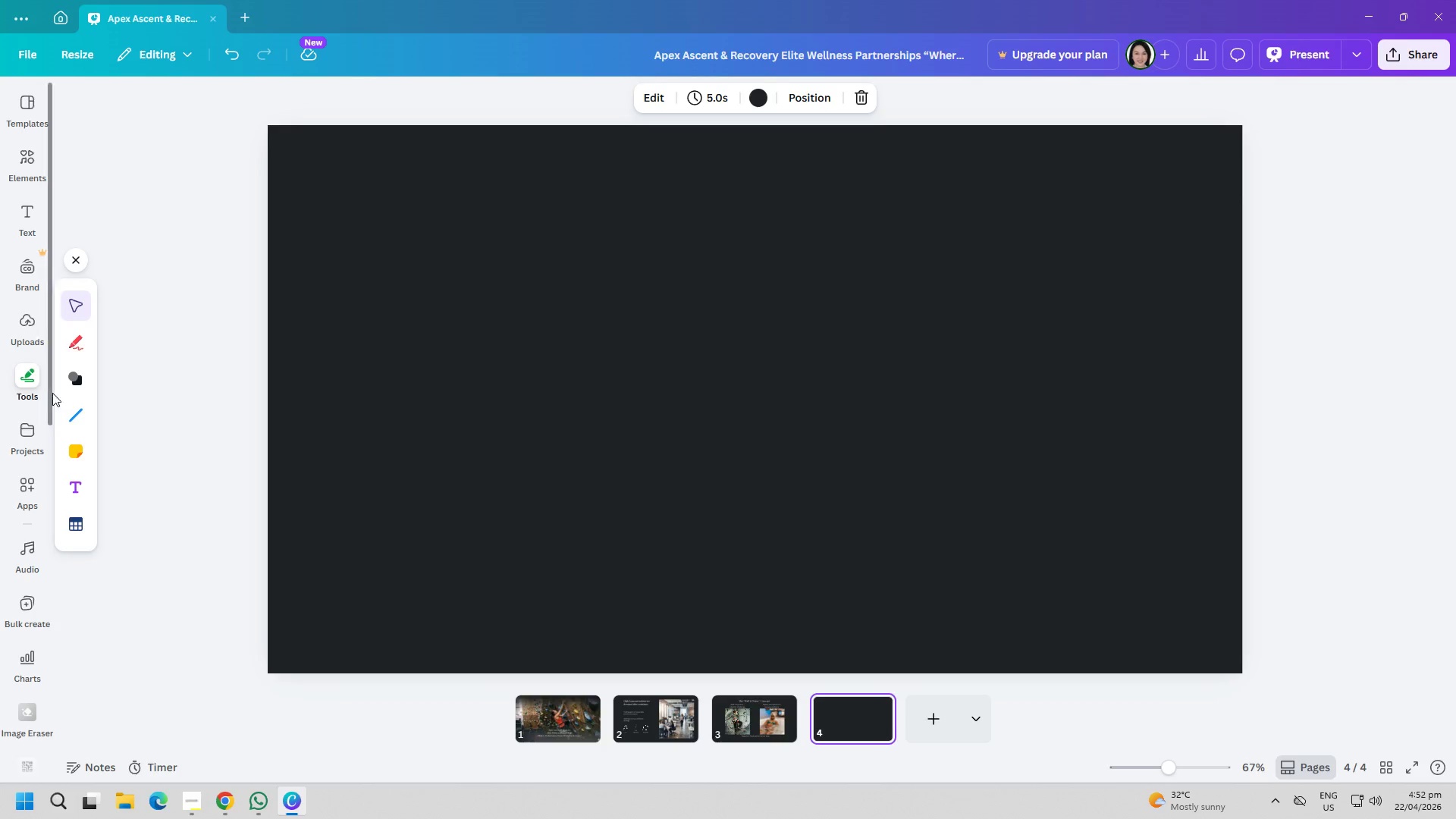 
left_click([69, 369])
 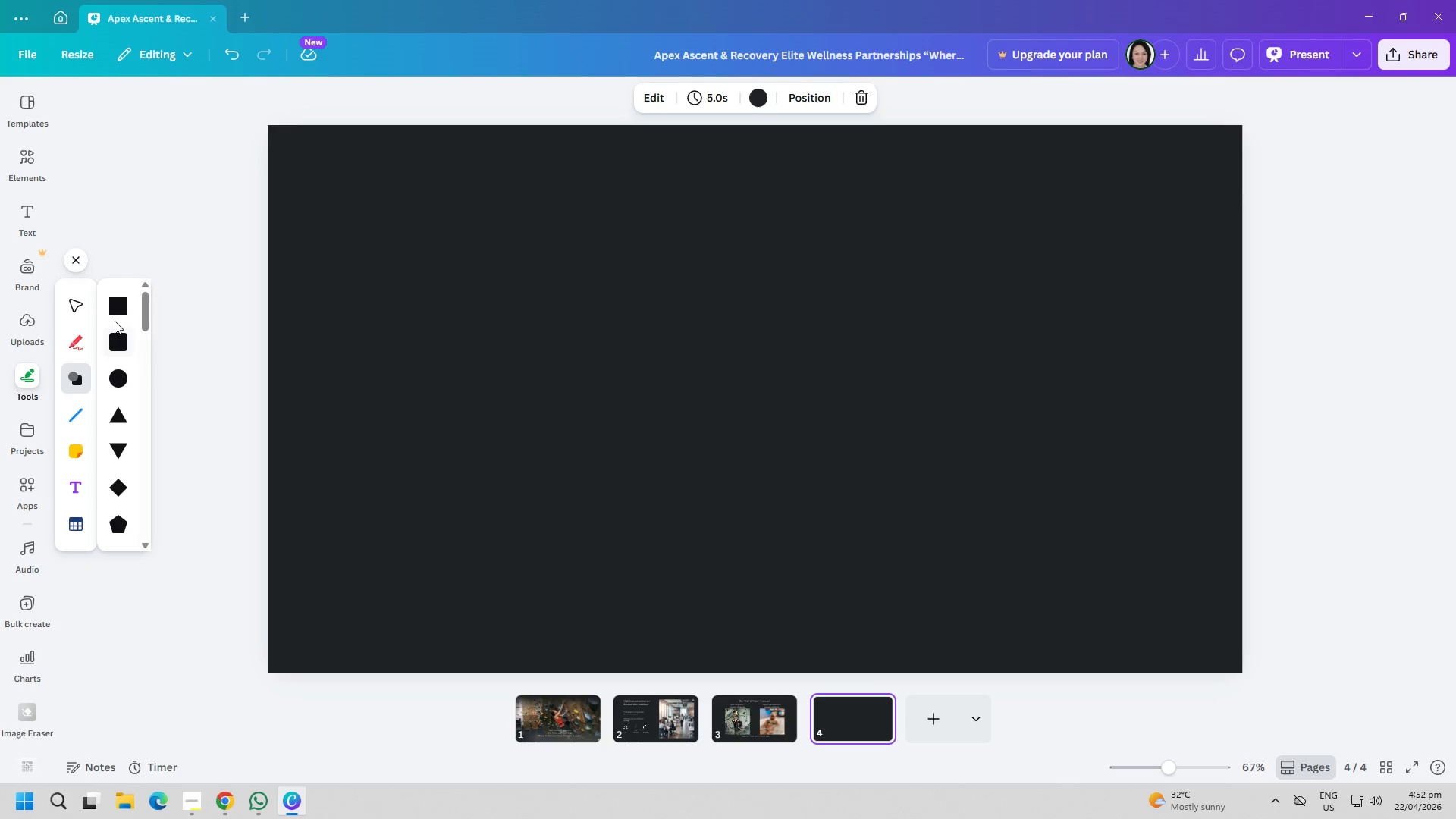 
left_click([115, 312])
 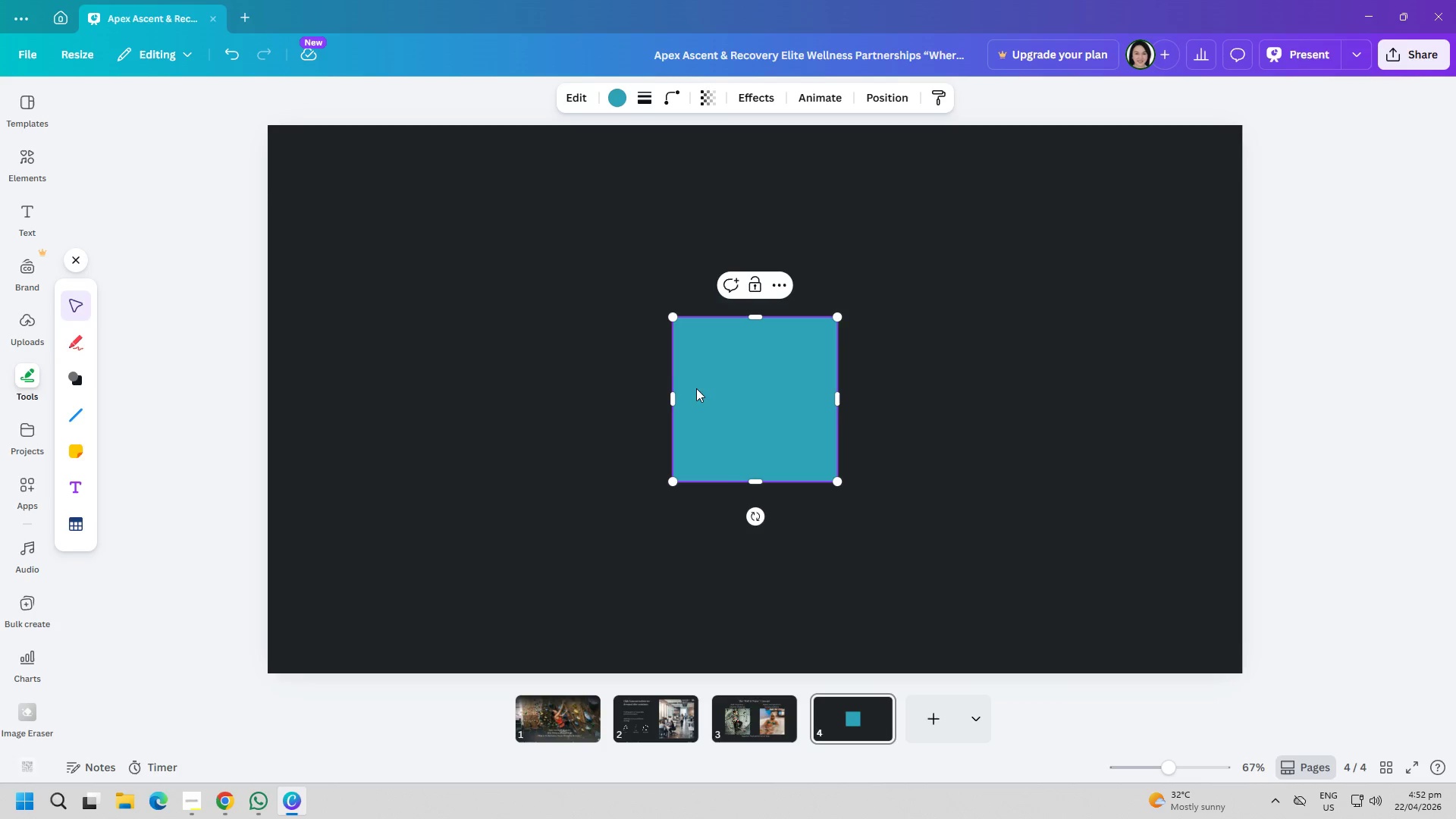 
key(Delete)
 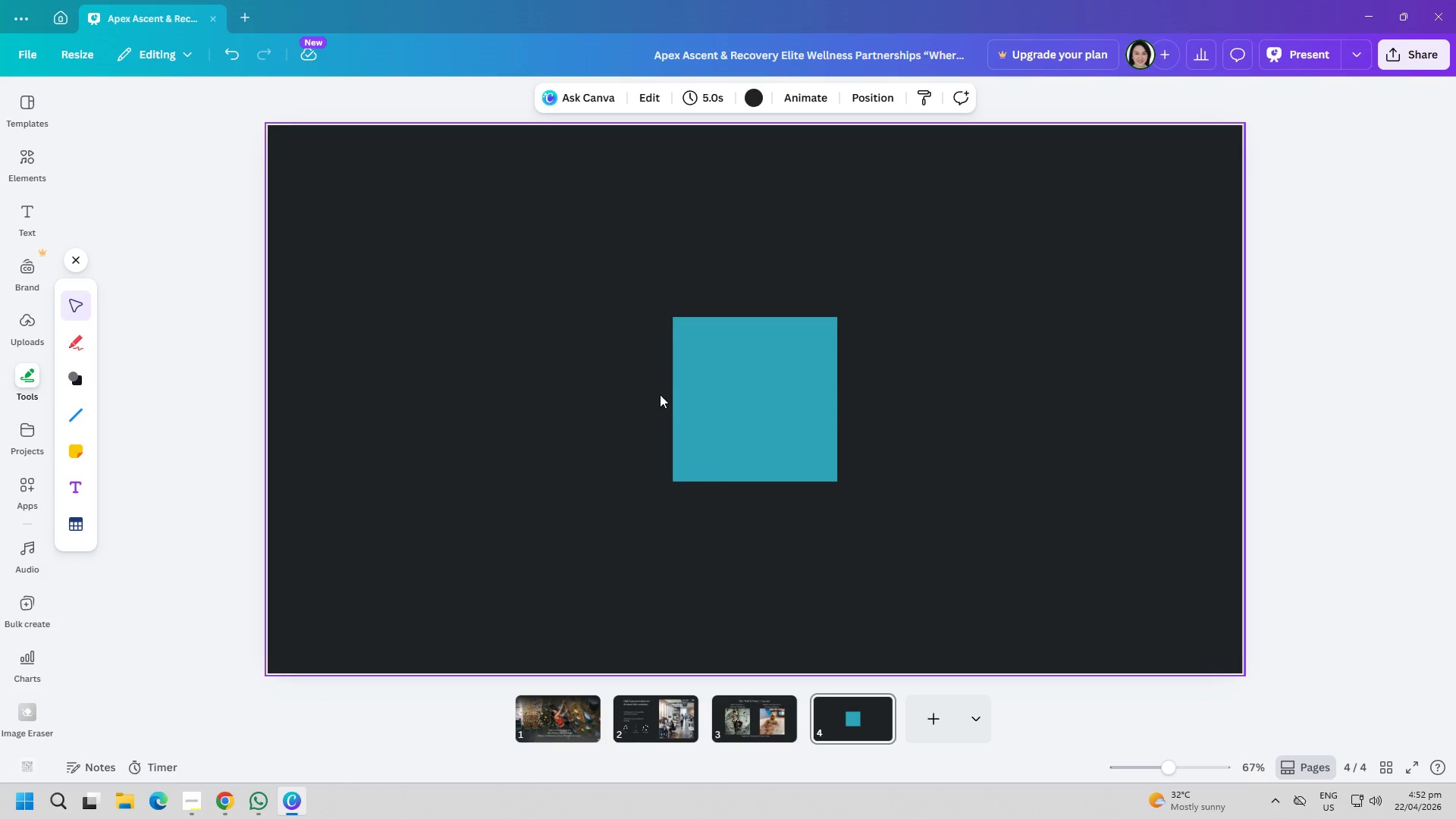 
double_click([781, 428])
 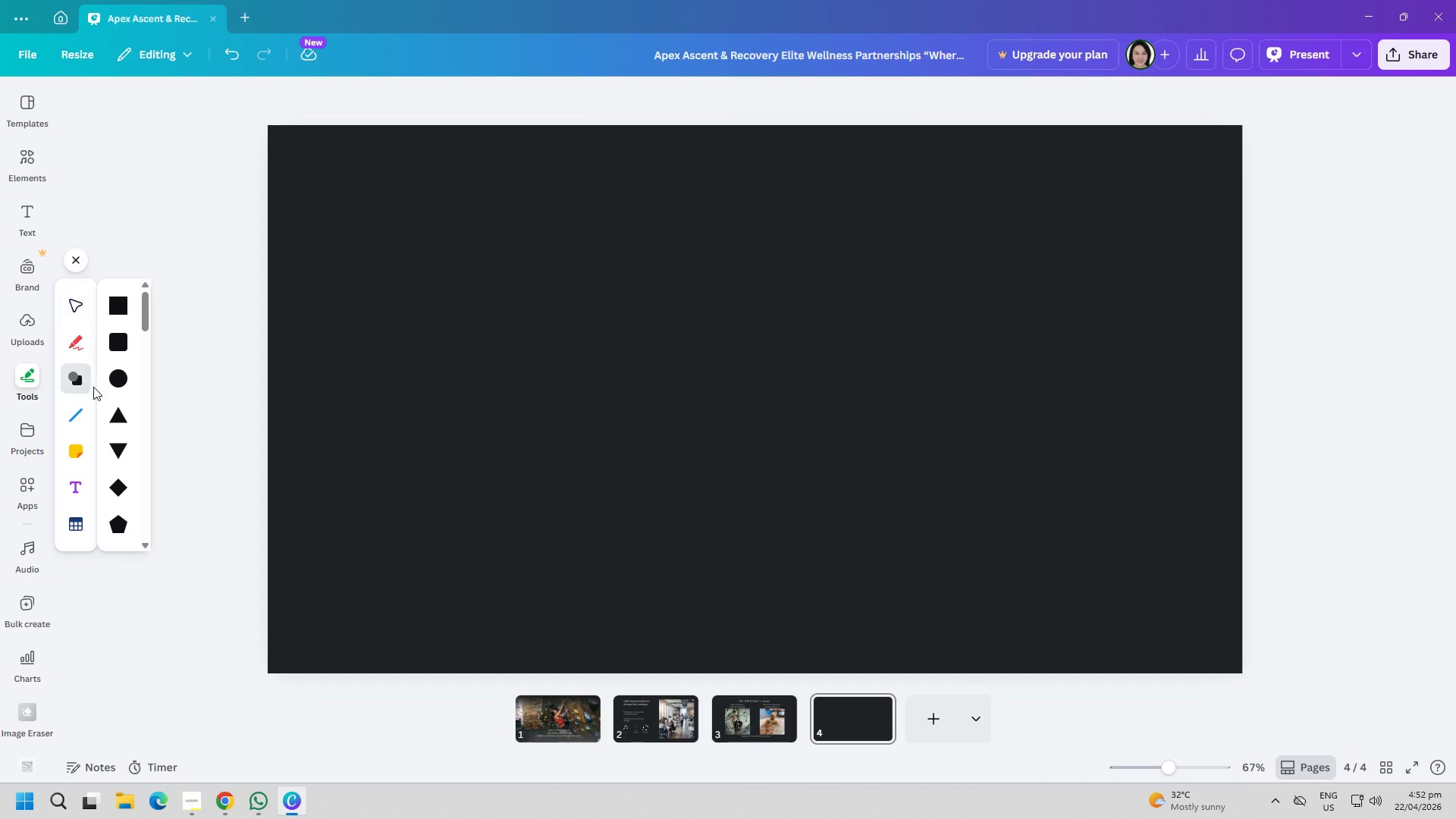 
double_click([511, 416])
 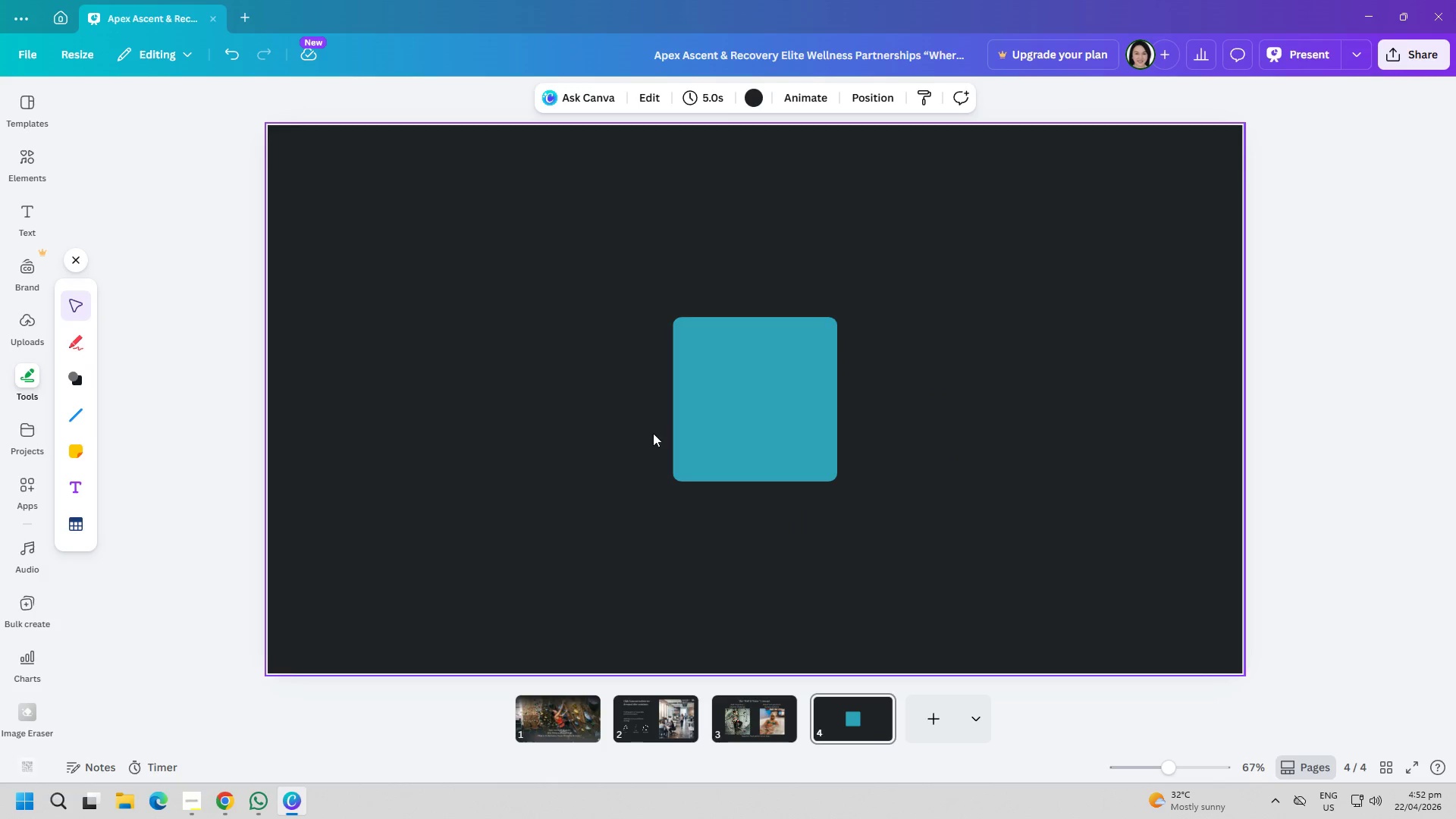 
left_click_drag(start_coordinate=[762, 434], to_coordinate=[500, 406])
 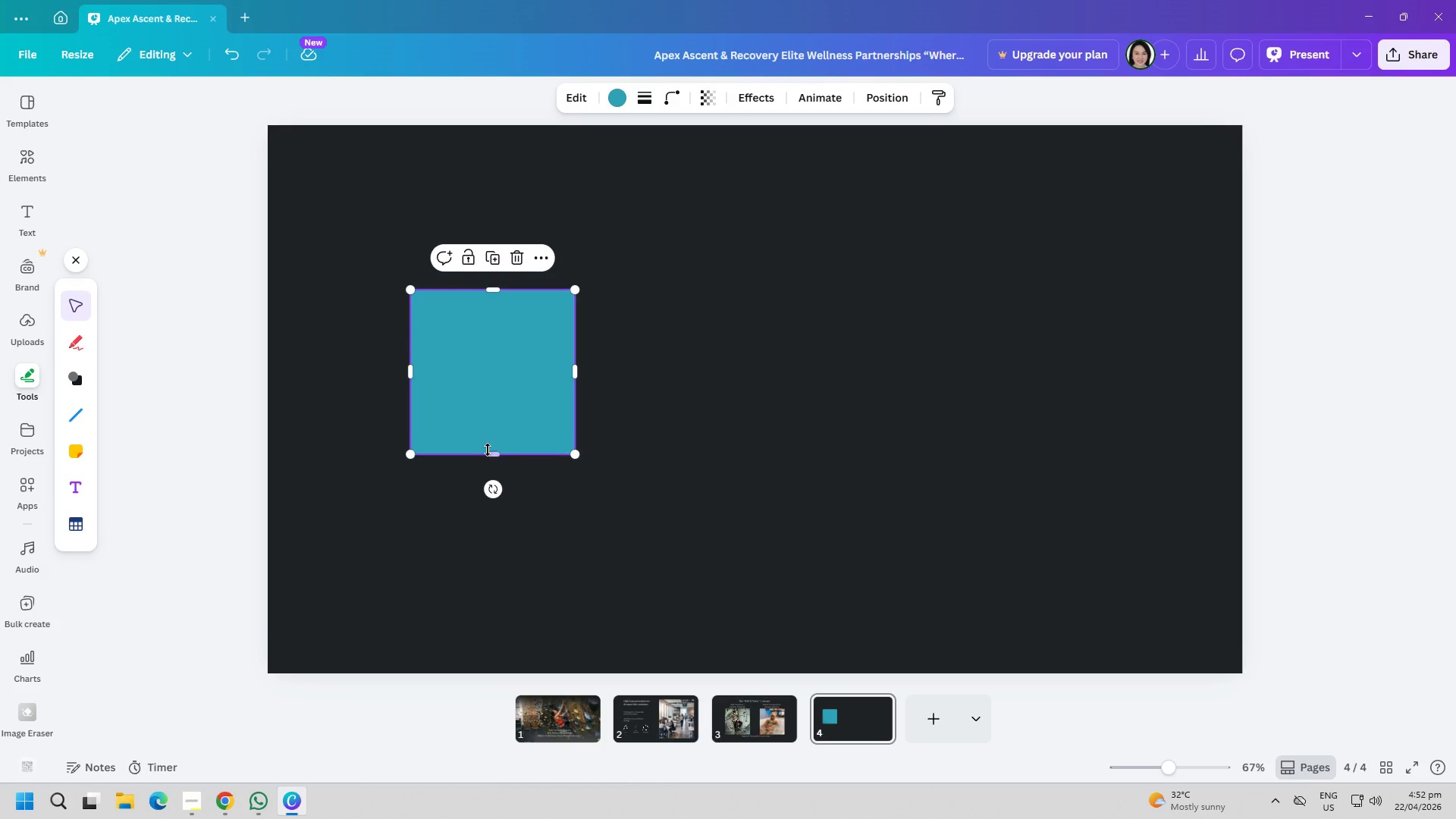 
left_click_drag(start_coordinate=[488, 452], to_coordinate=[474, 551])
 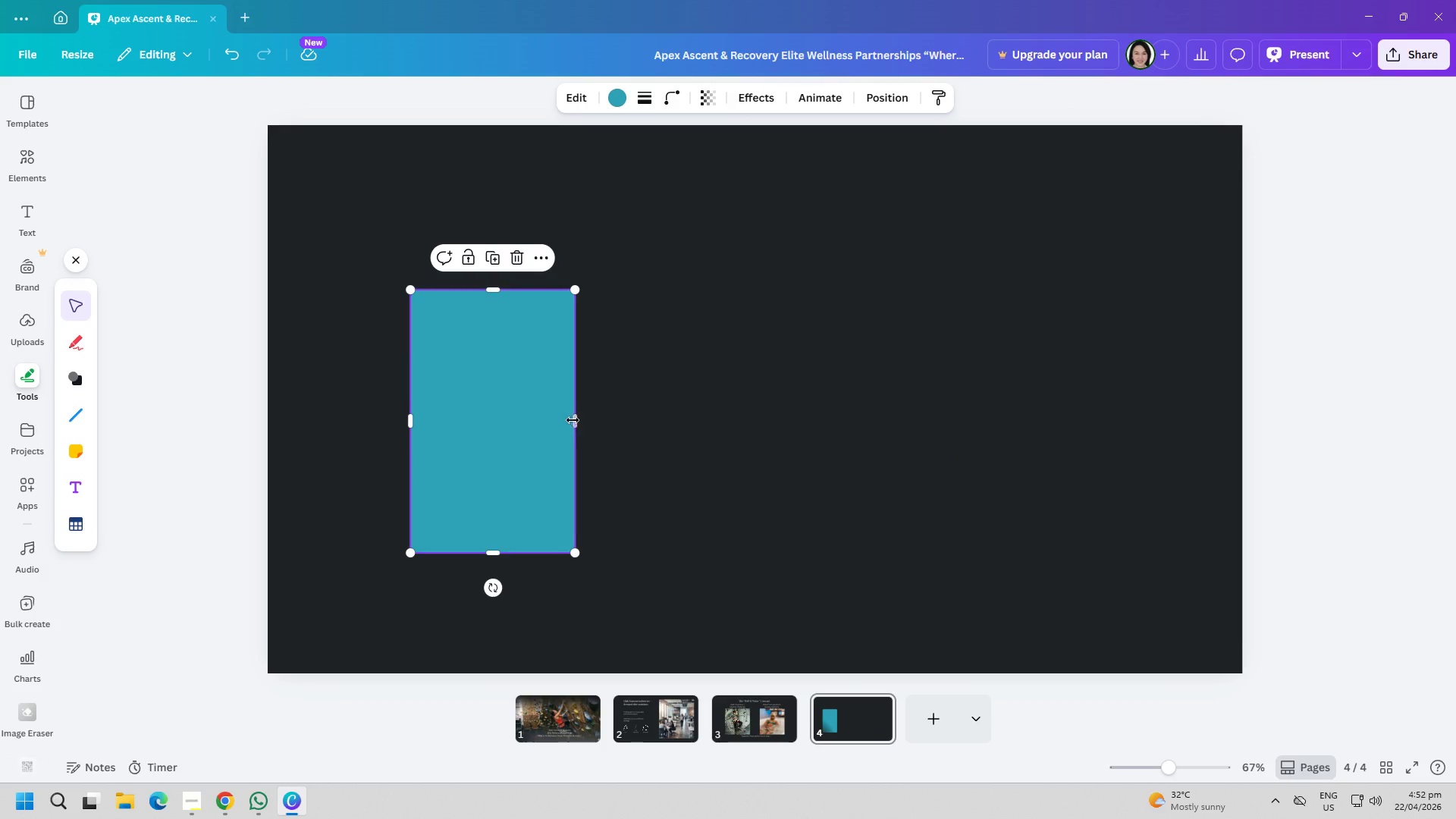 
left_click_drag(start_coordinate=[576, 420], to_coordinate=[581, 421])
 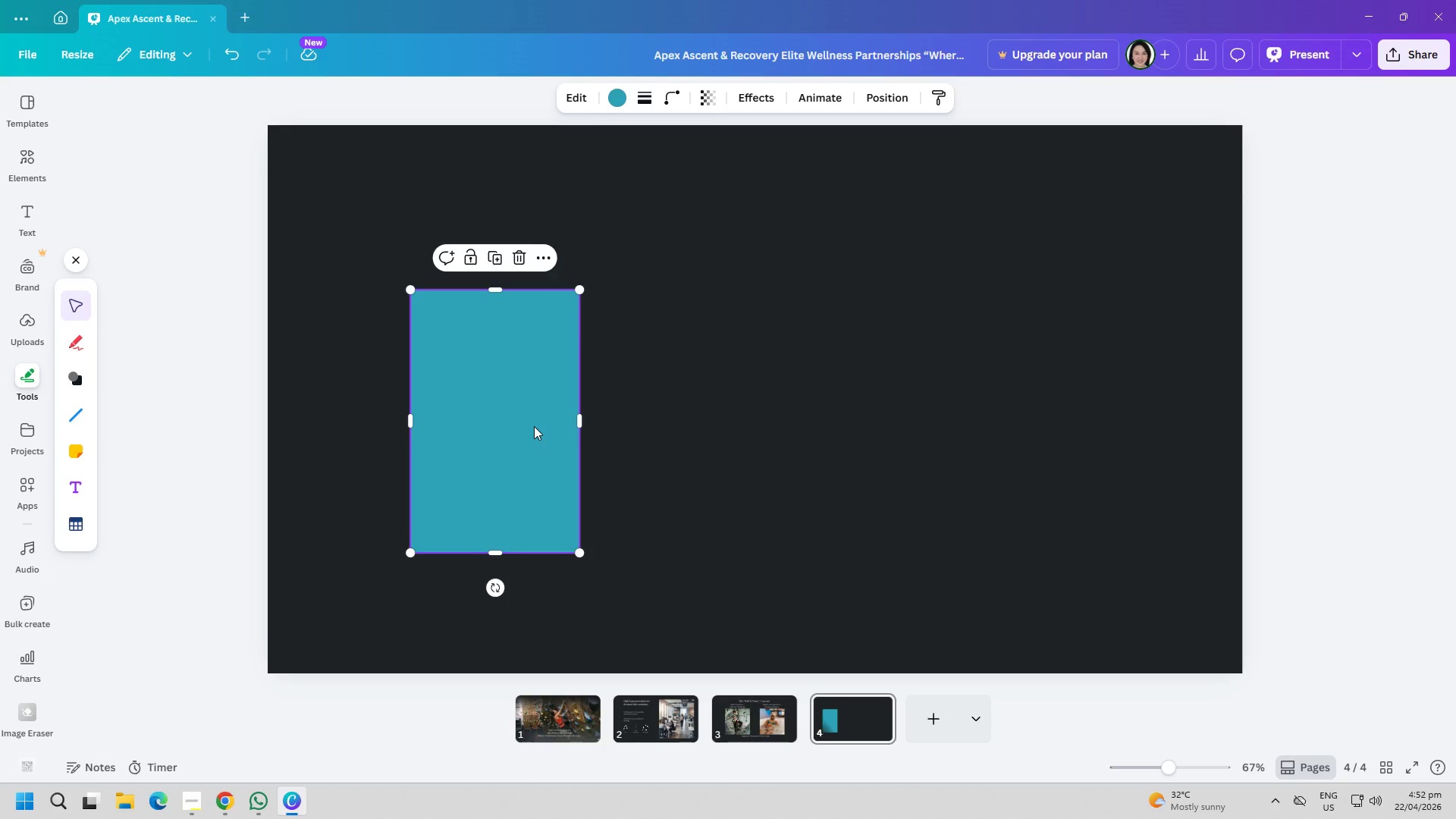 
wait(20.88)
 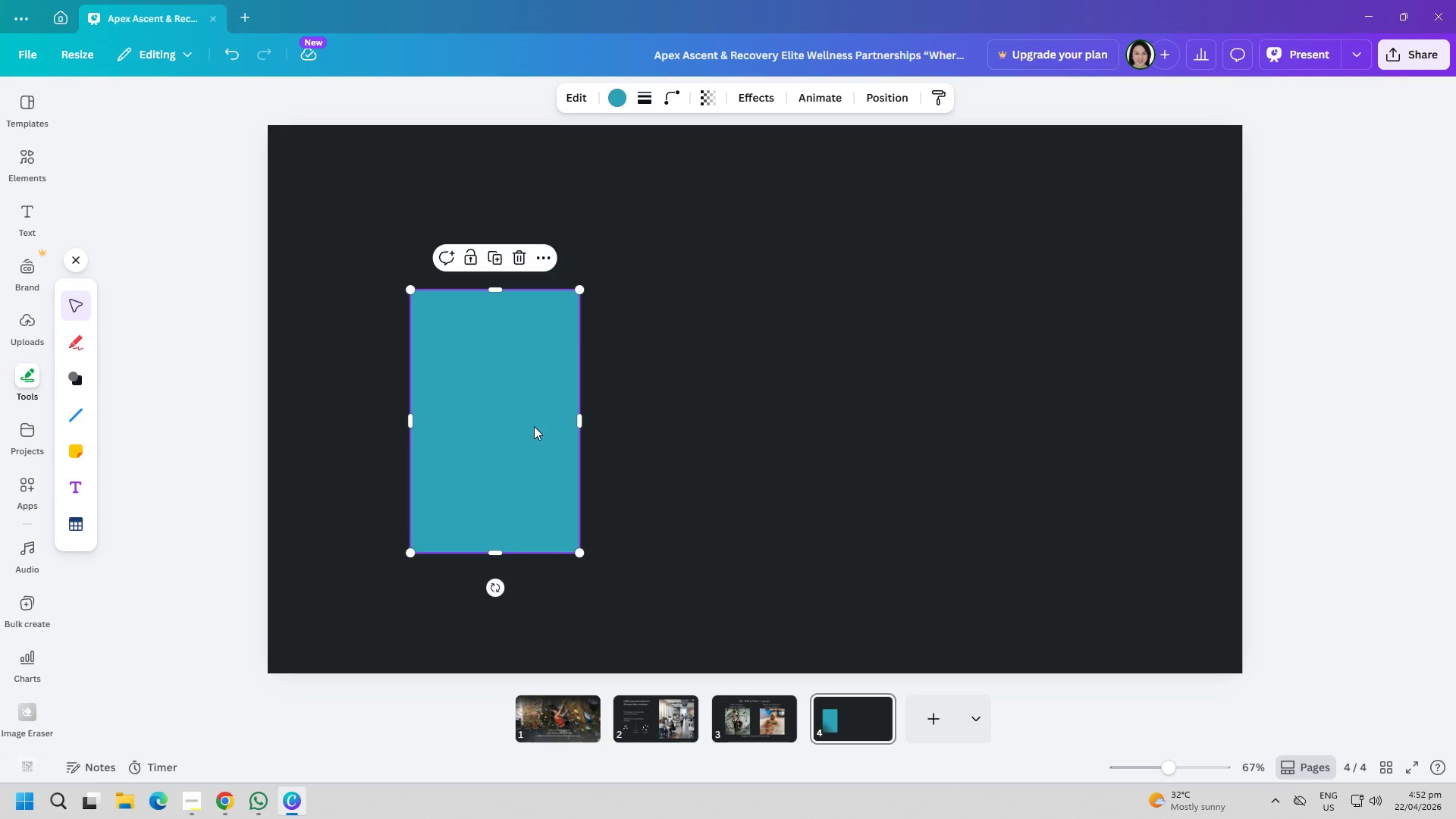 
left_click([789, 504])
 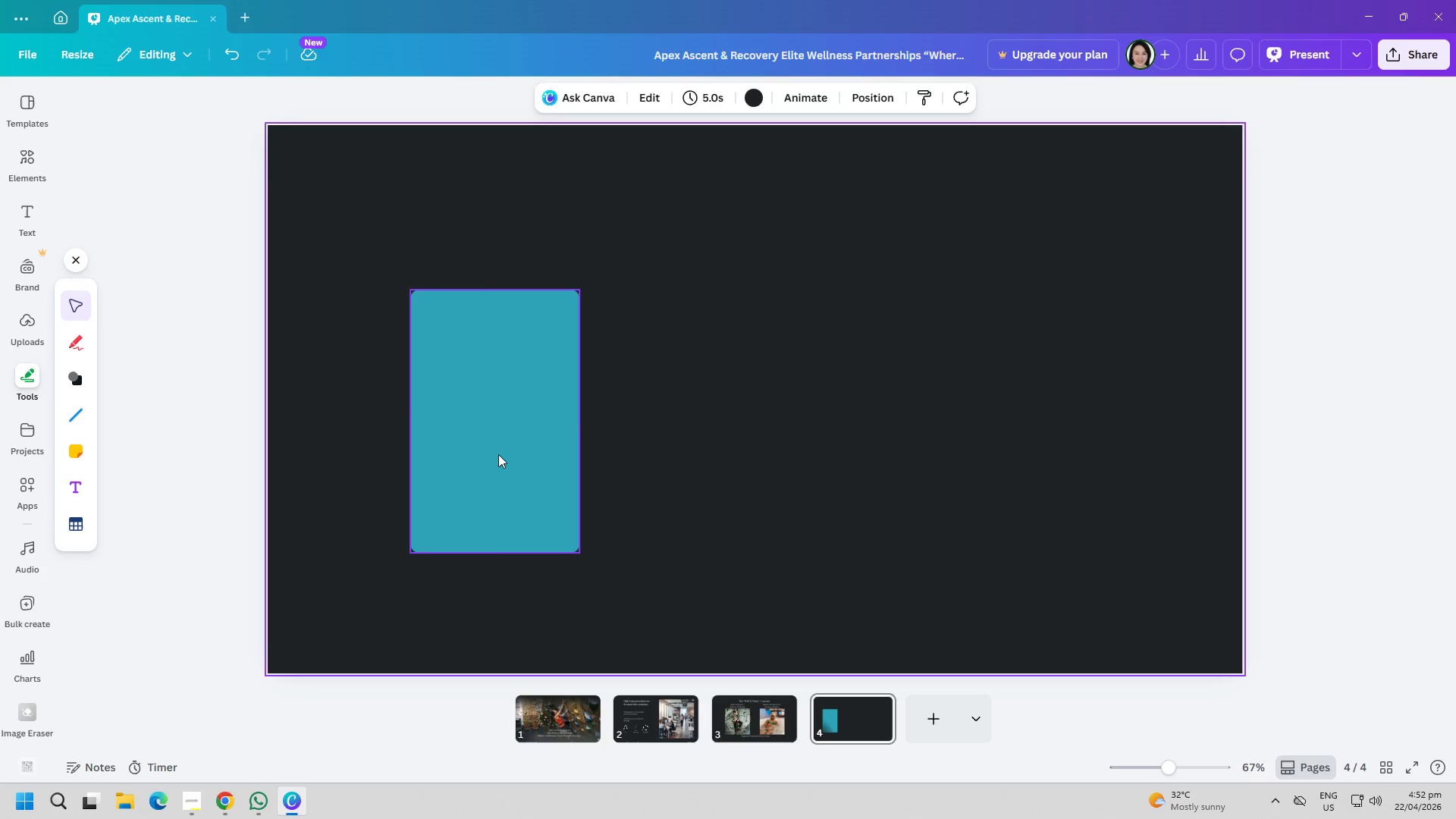 
left_click_drag(start_coordinate=[498, 454], to_coordinate=[479, 455])
 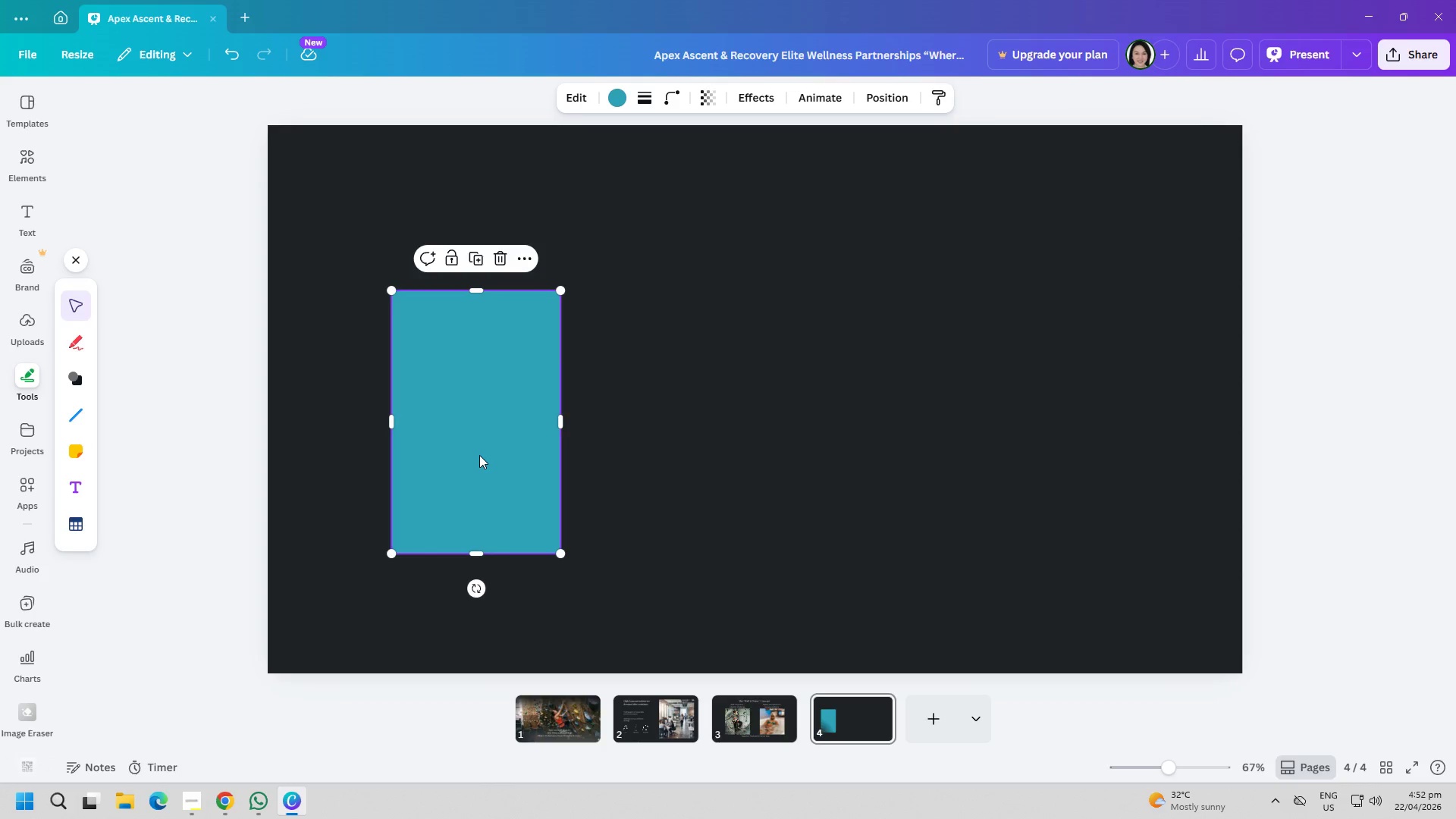 
left_click([479, 455])
 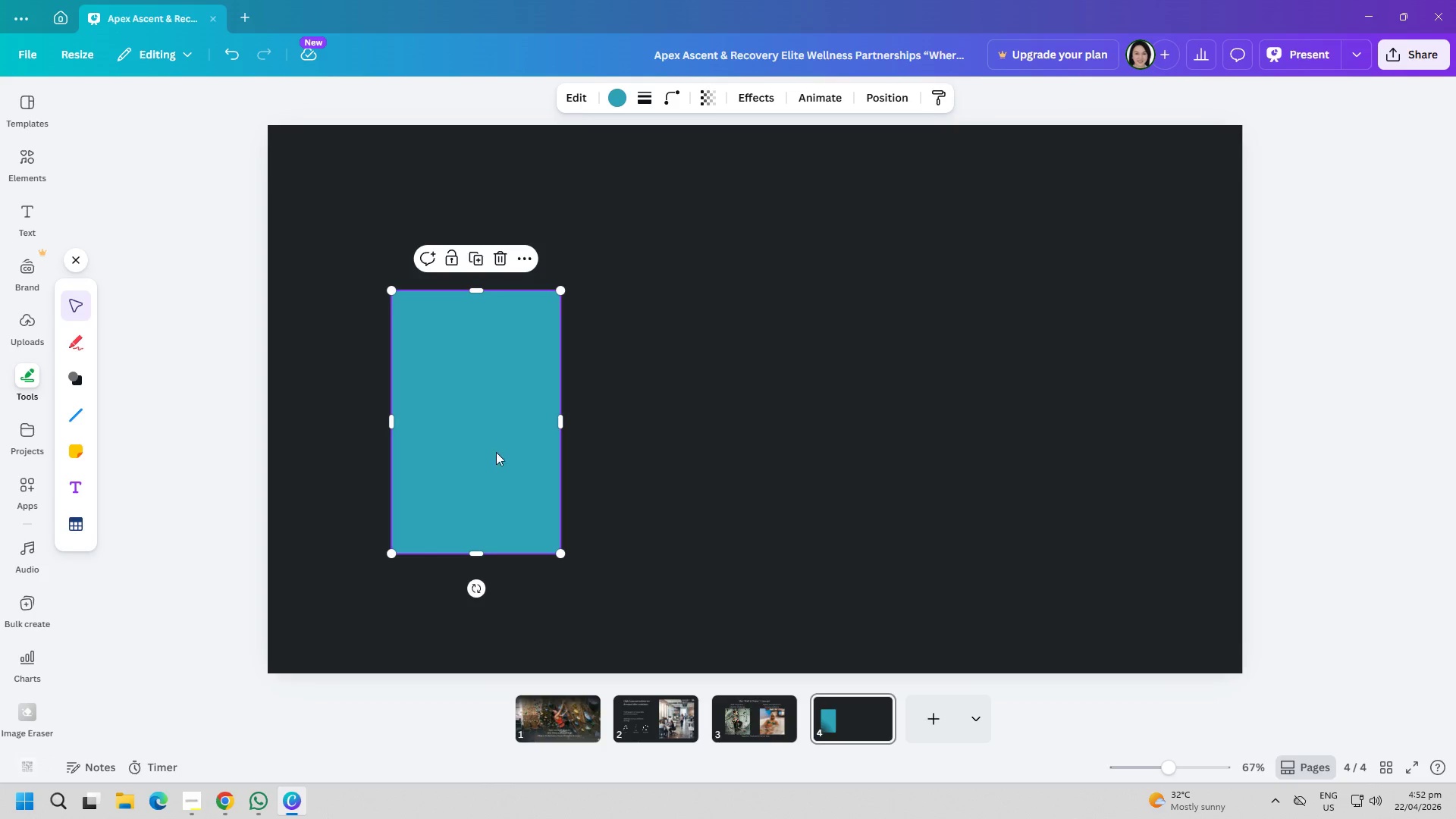 
key(Control+ControlLeft)
 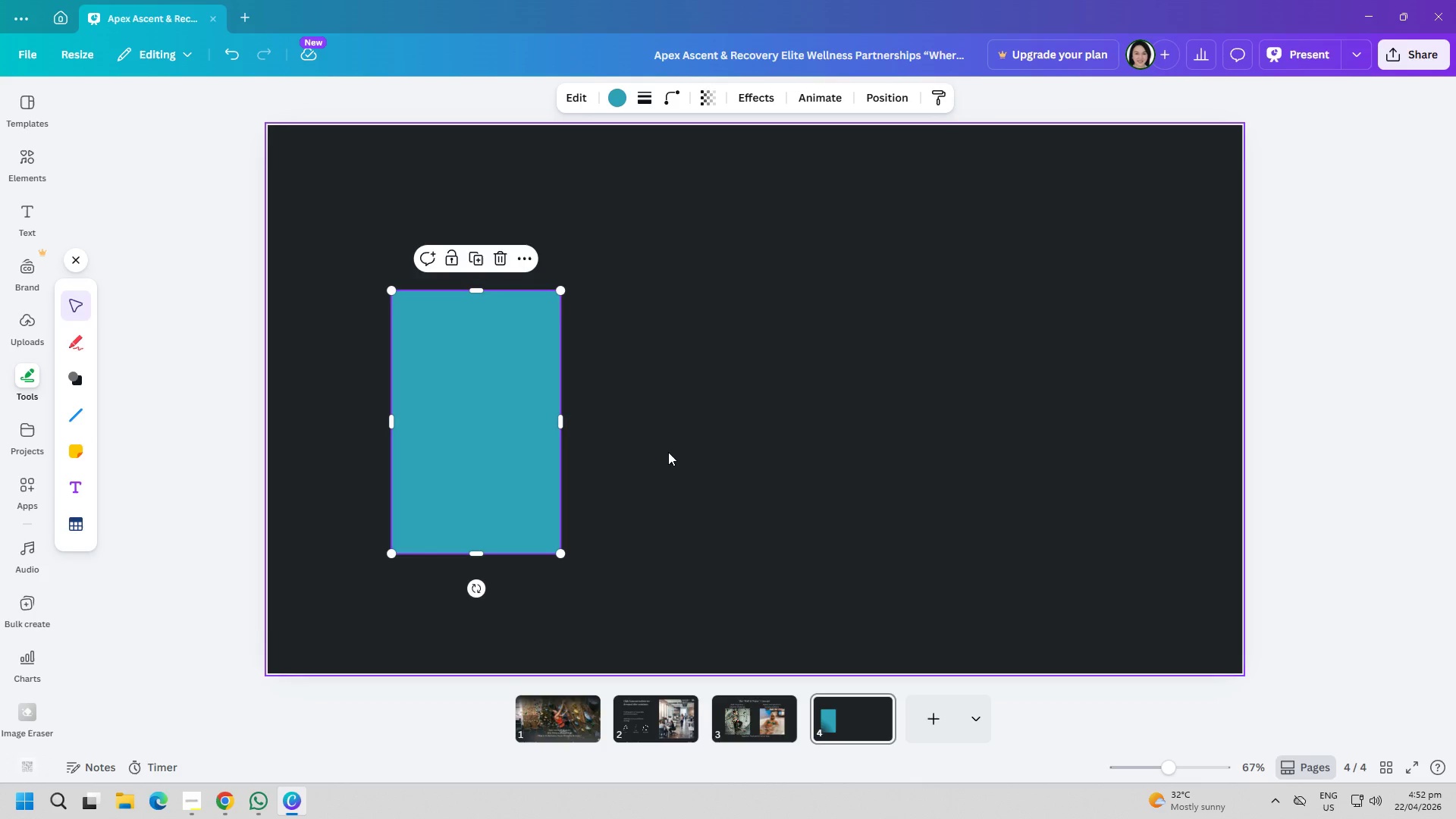 
key(Control+C)
 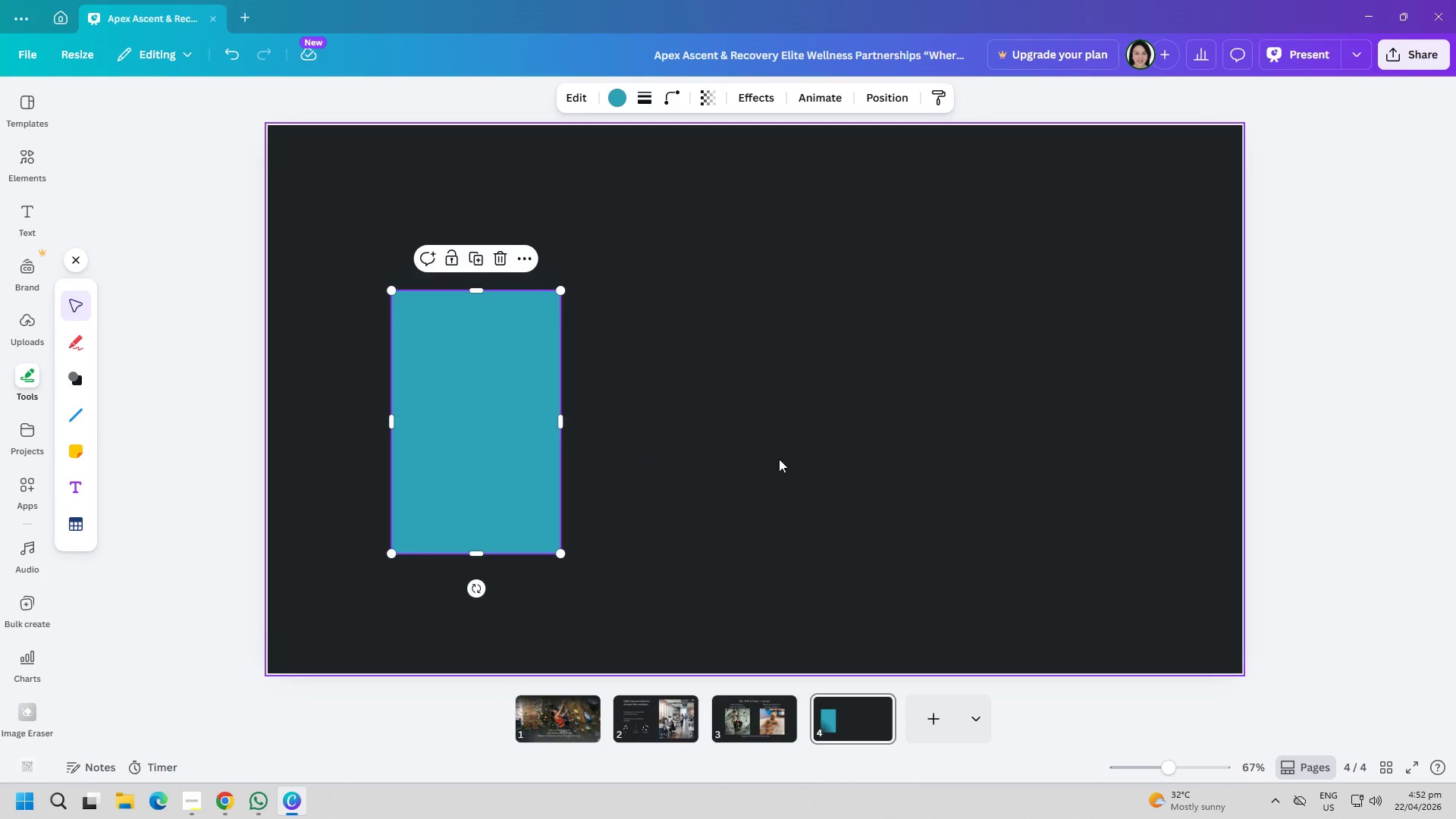 
double_click([779, 459])
 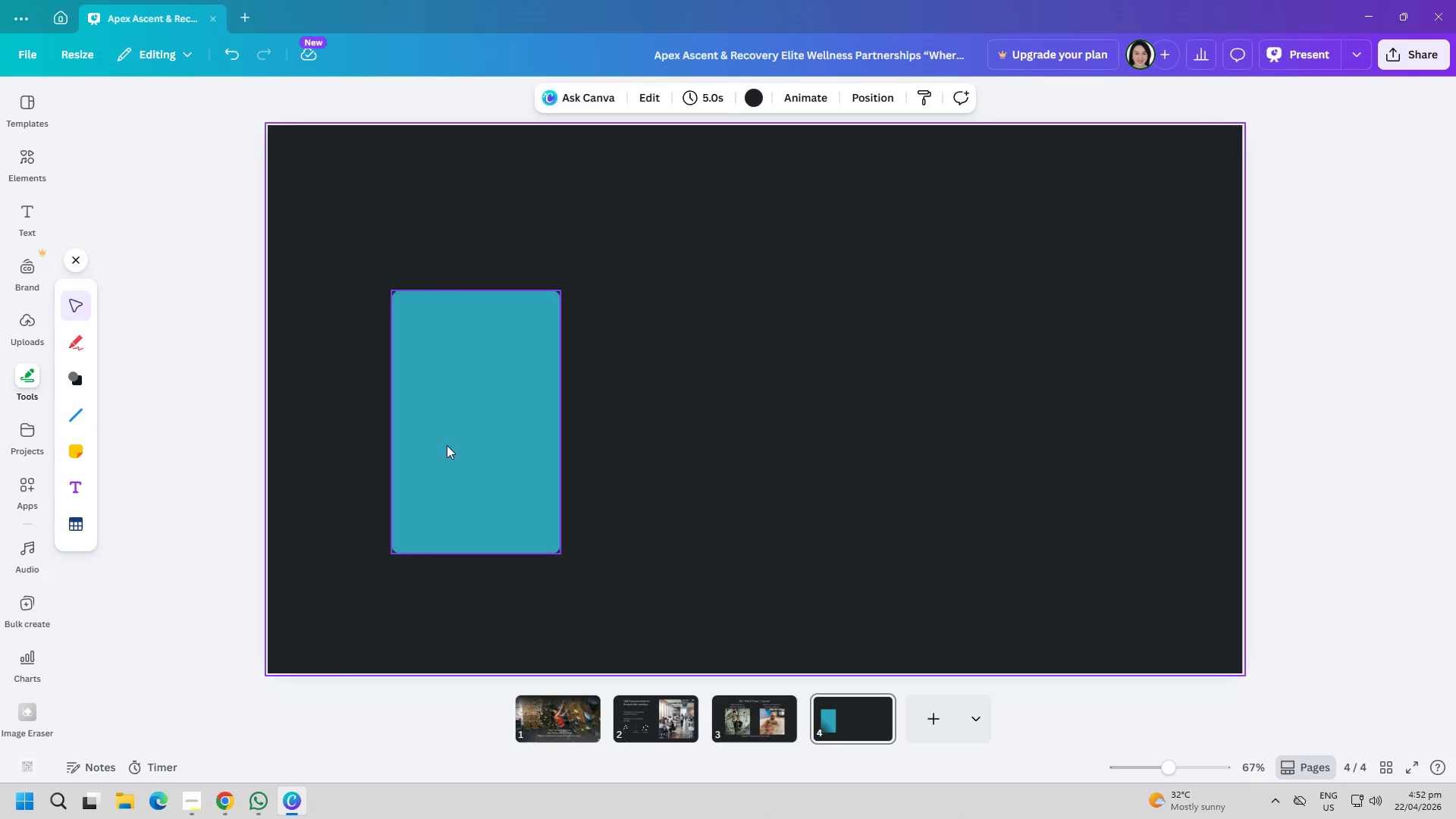 
left_click_drag(start_coordinate=[416, 437], to_coordinate=[406, 425])
 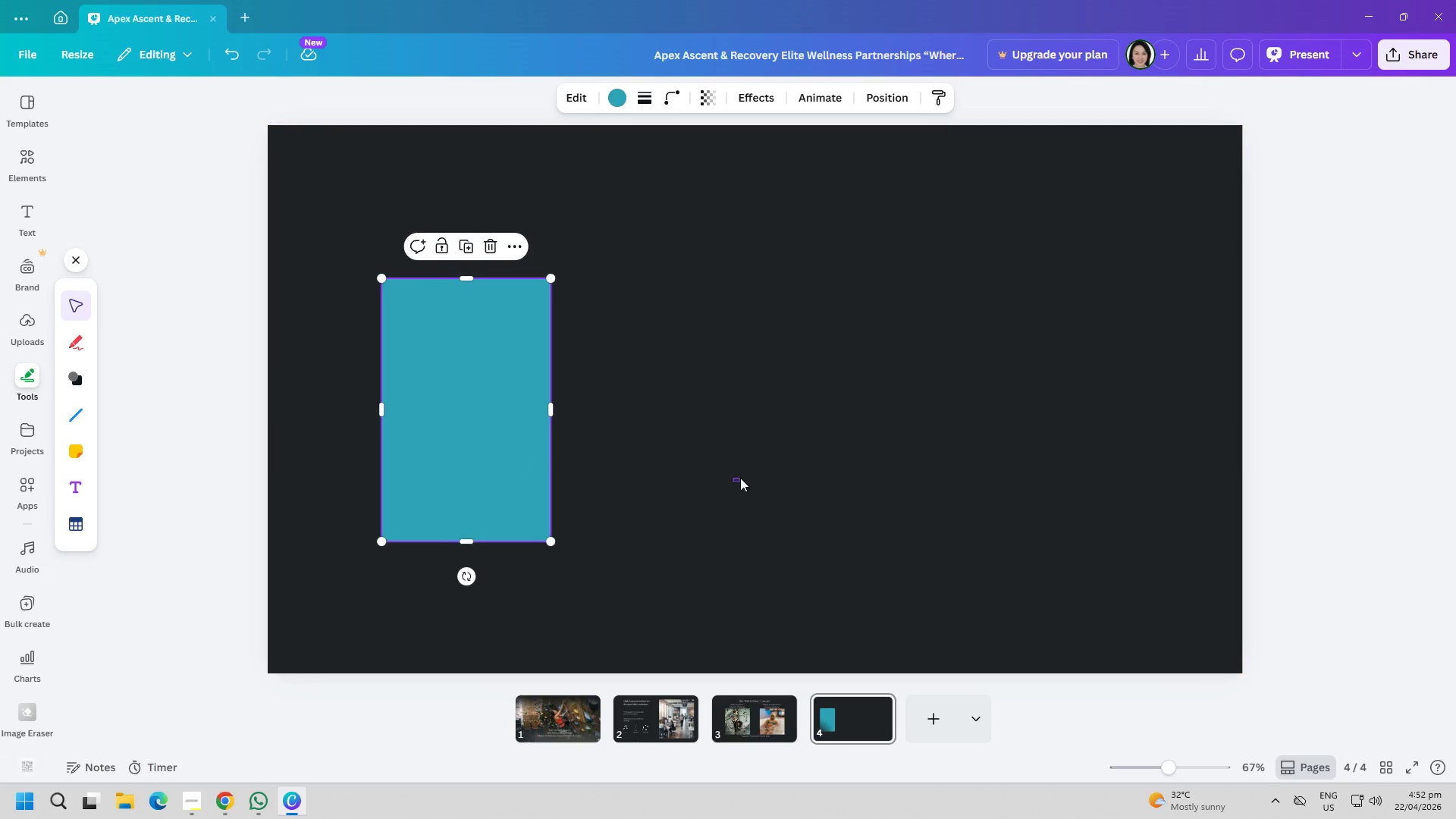 
left_click_drag(start_coordinate=[733, 482], to_coordinate=[740, 478])
 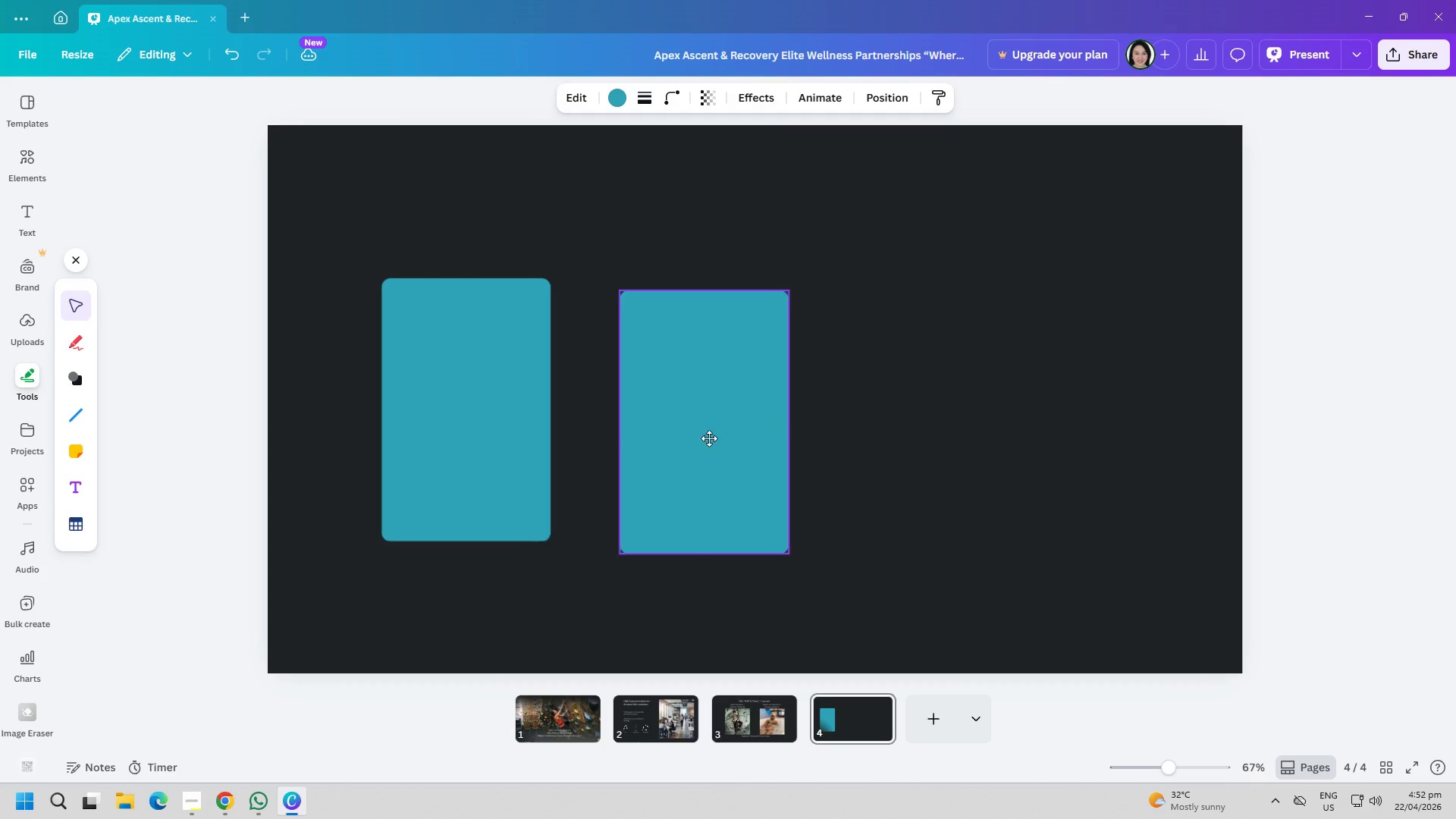 
key(Control+ControlLeft)
 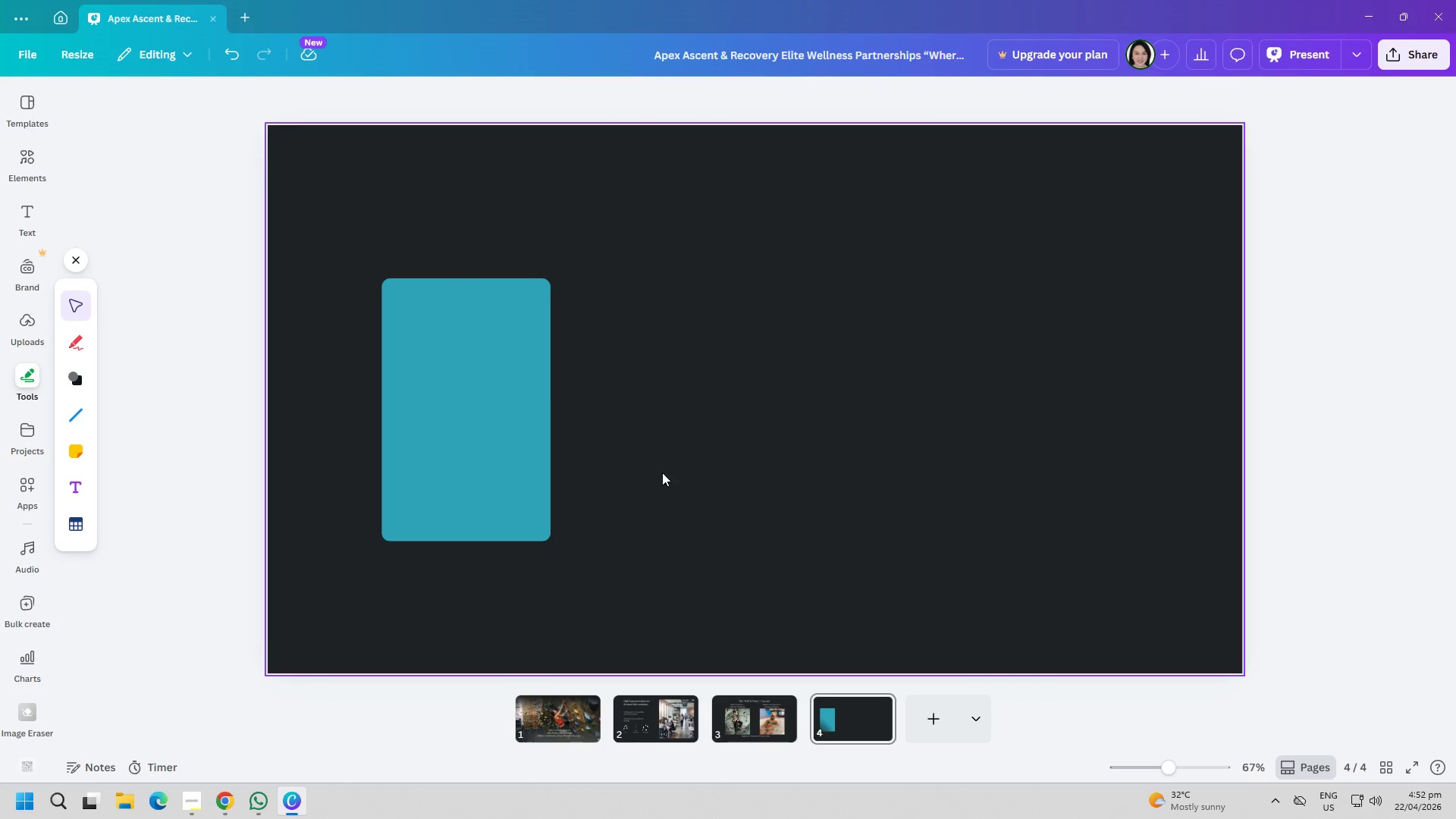 
key(Control+V)
 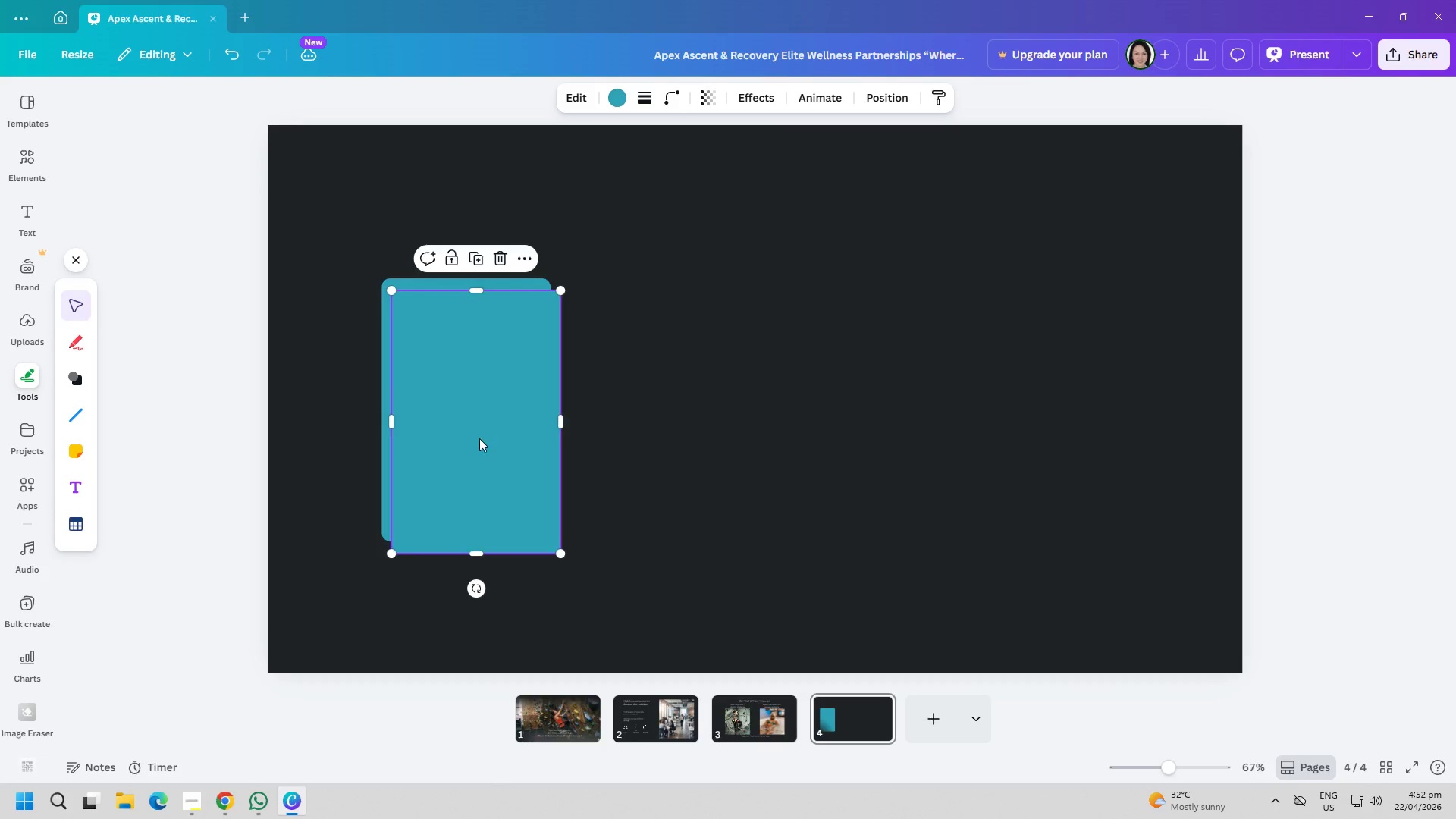 
left_click_drag(start_coordinate=[479, 438], to_coordinate=[714, 430])
 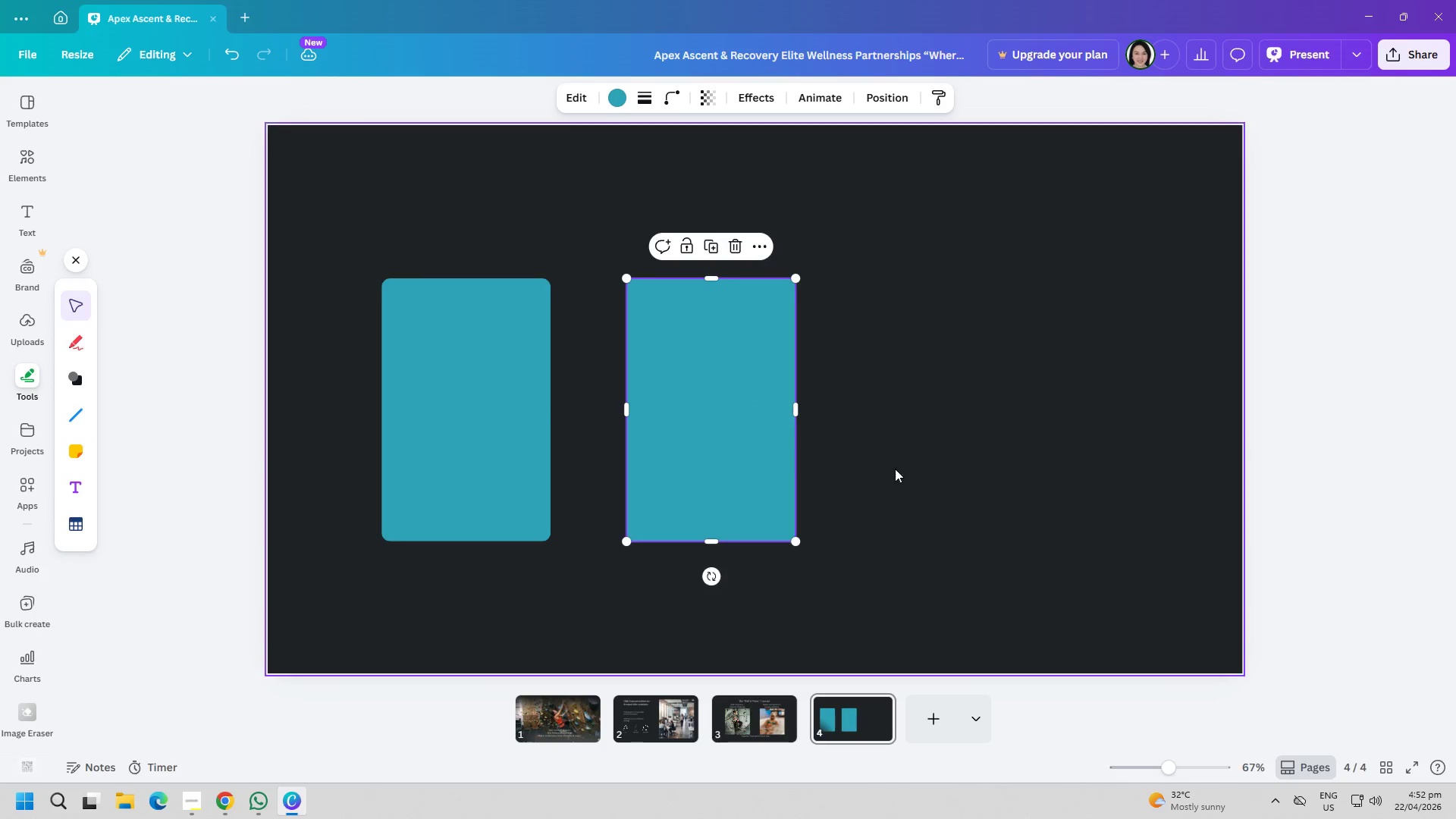 
left_click([895, 469])
 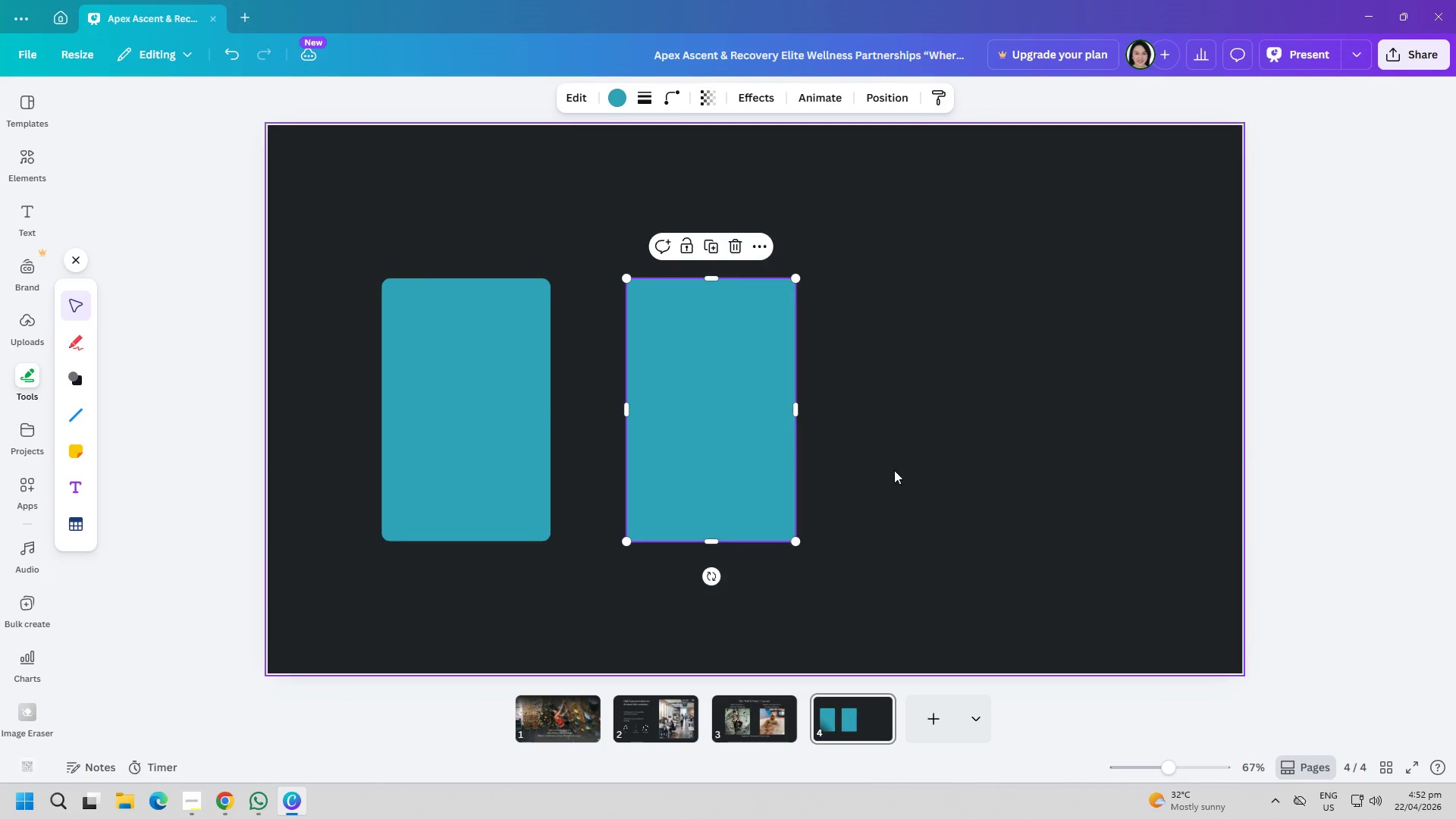 
key(Control+ControlLeft)
 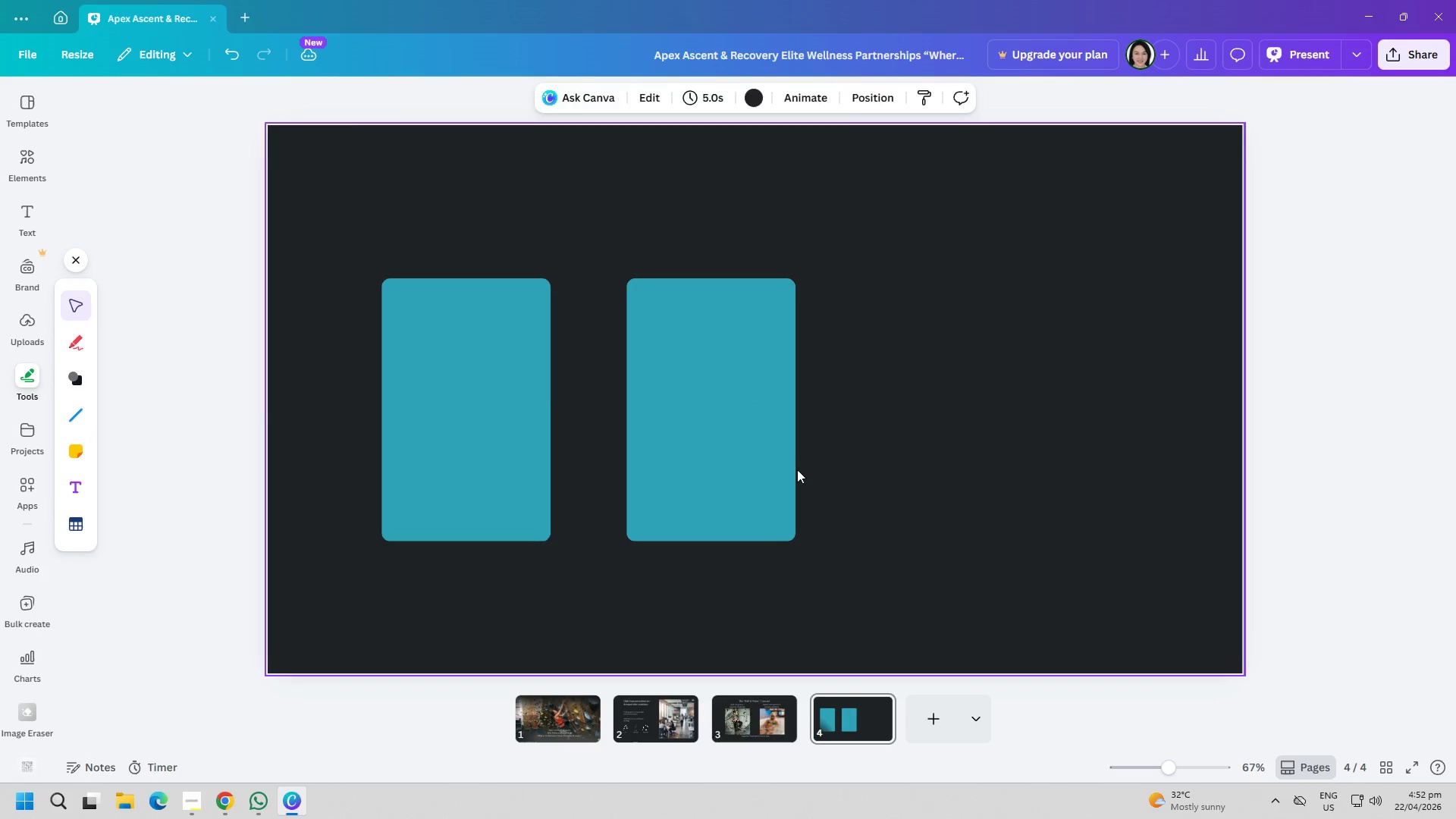 
key(Control+V)
 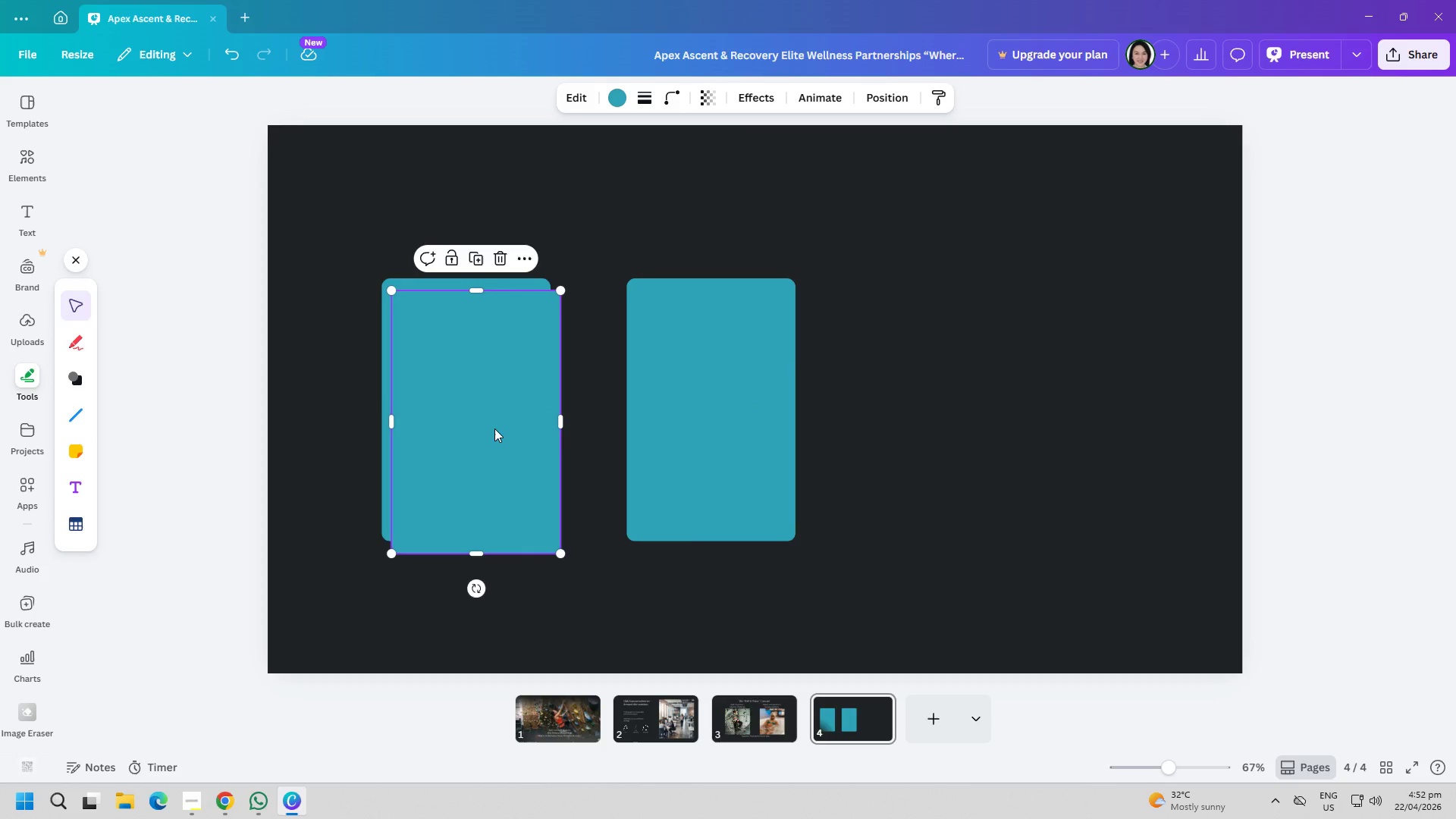 
left_click_drag(start_coordinate=[494, 428], to_coordinate=[1073, 422])
 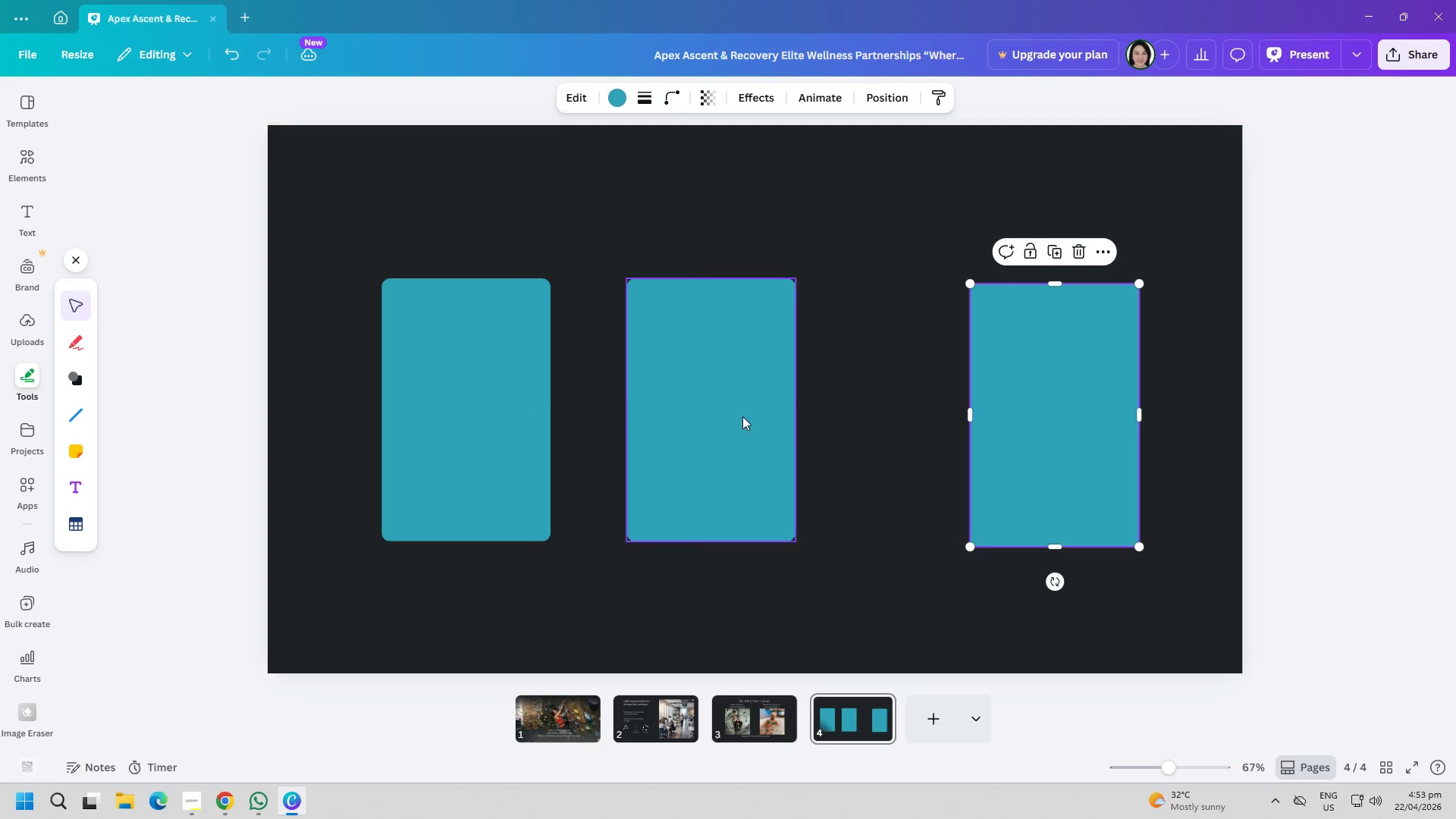 
left_click_drag(start_coordinate=[742, 416], to_coordinate=[772, 419])
 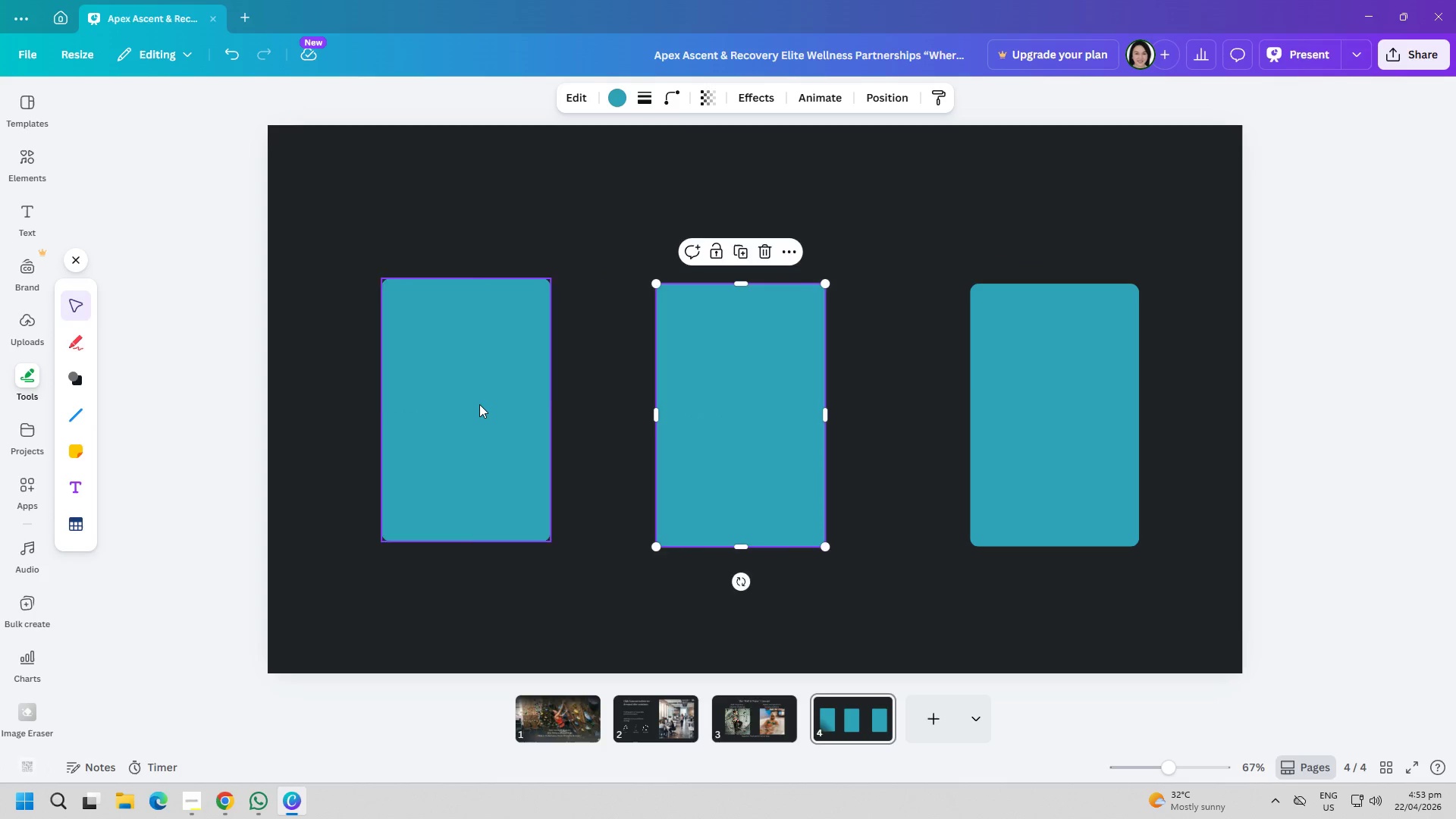 
left_click_drag(start_coordinate=[479, 404], to_coordinate=[438, 411])
 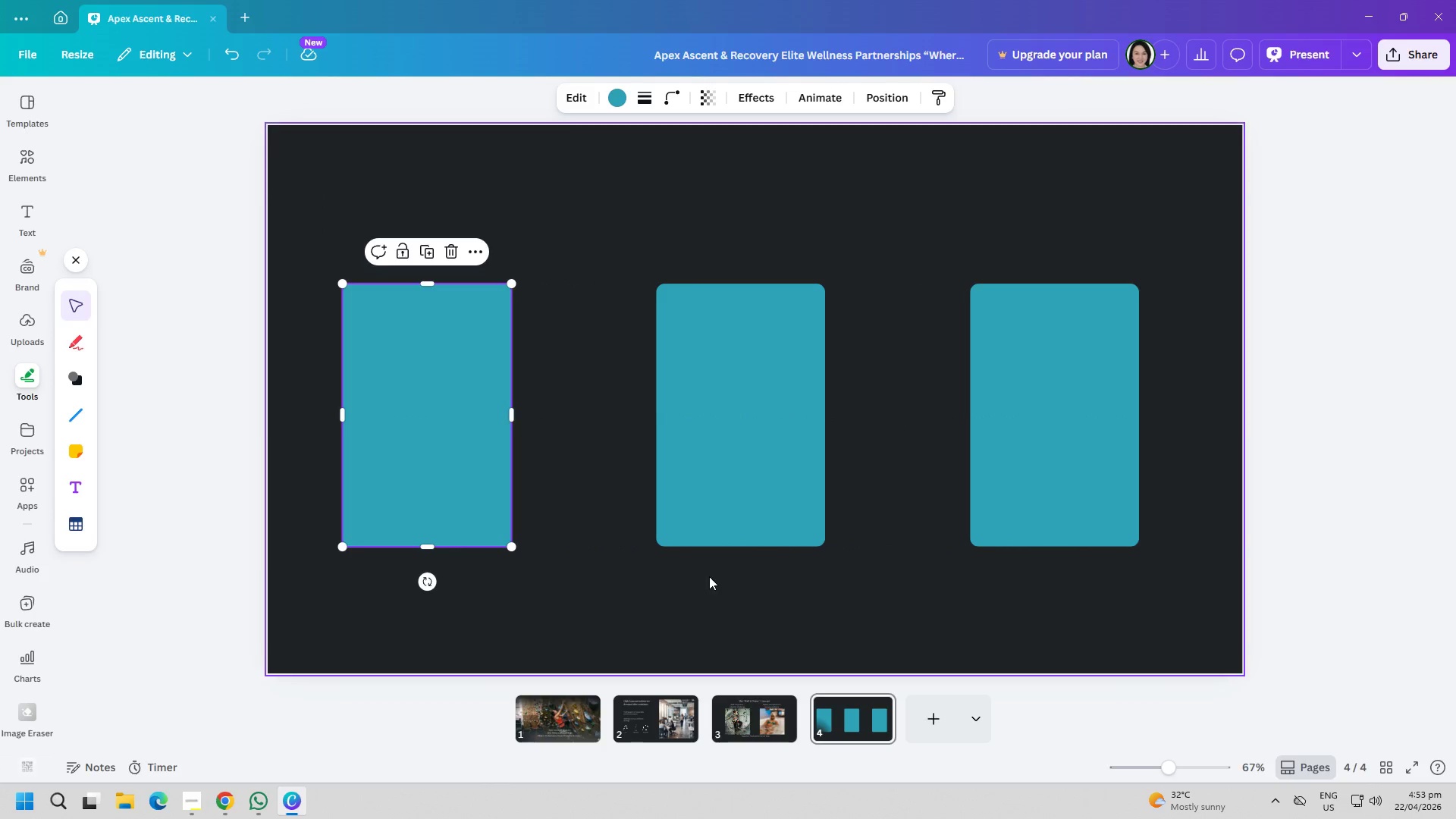 
left_click([709, 576])
 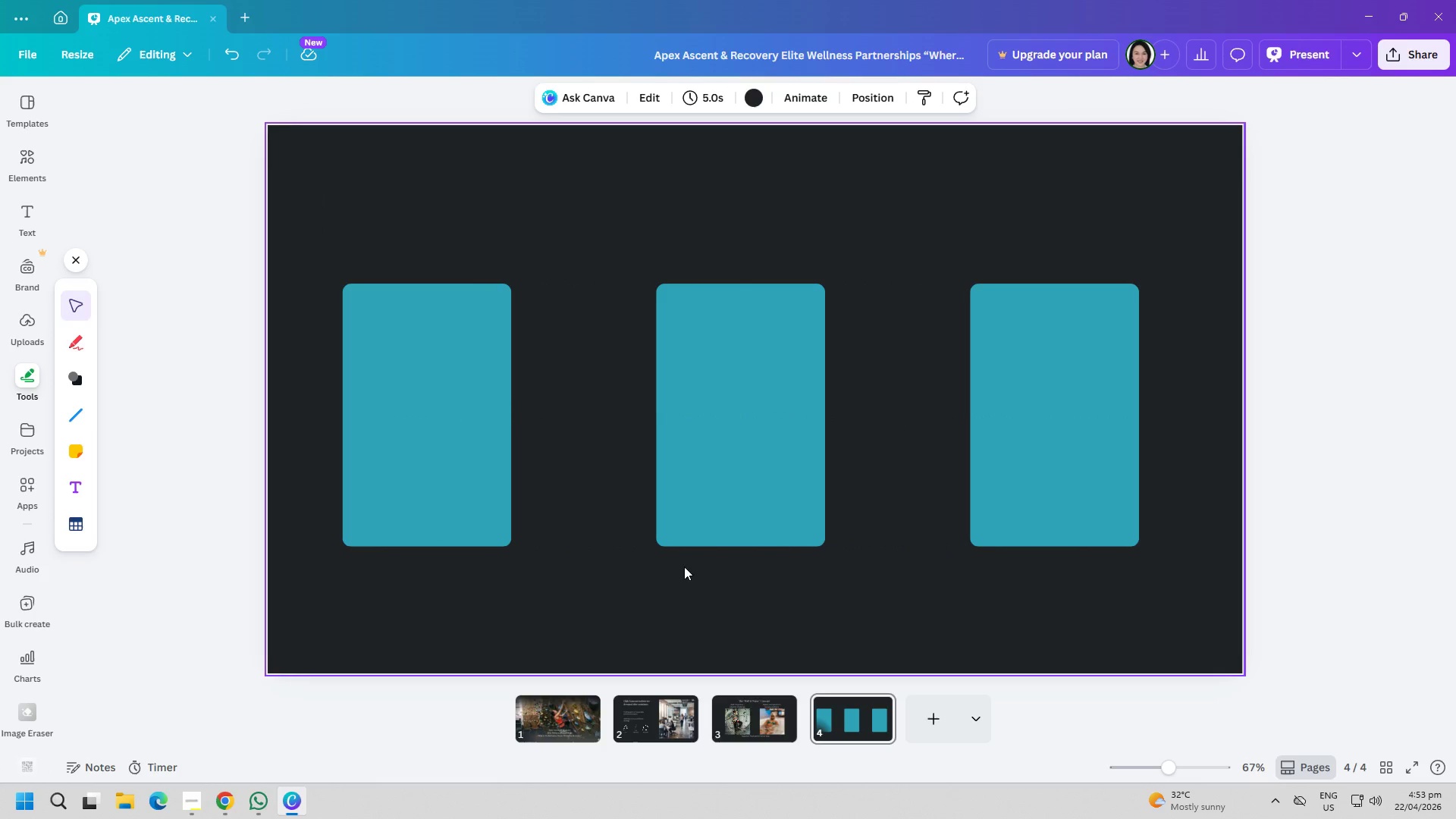 
left_click_drag(start_coordinate=[407, 476], to_coordinate=[455, 478])
 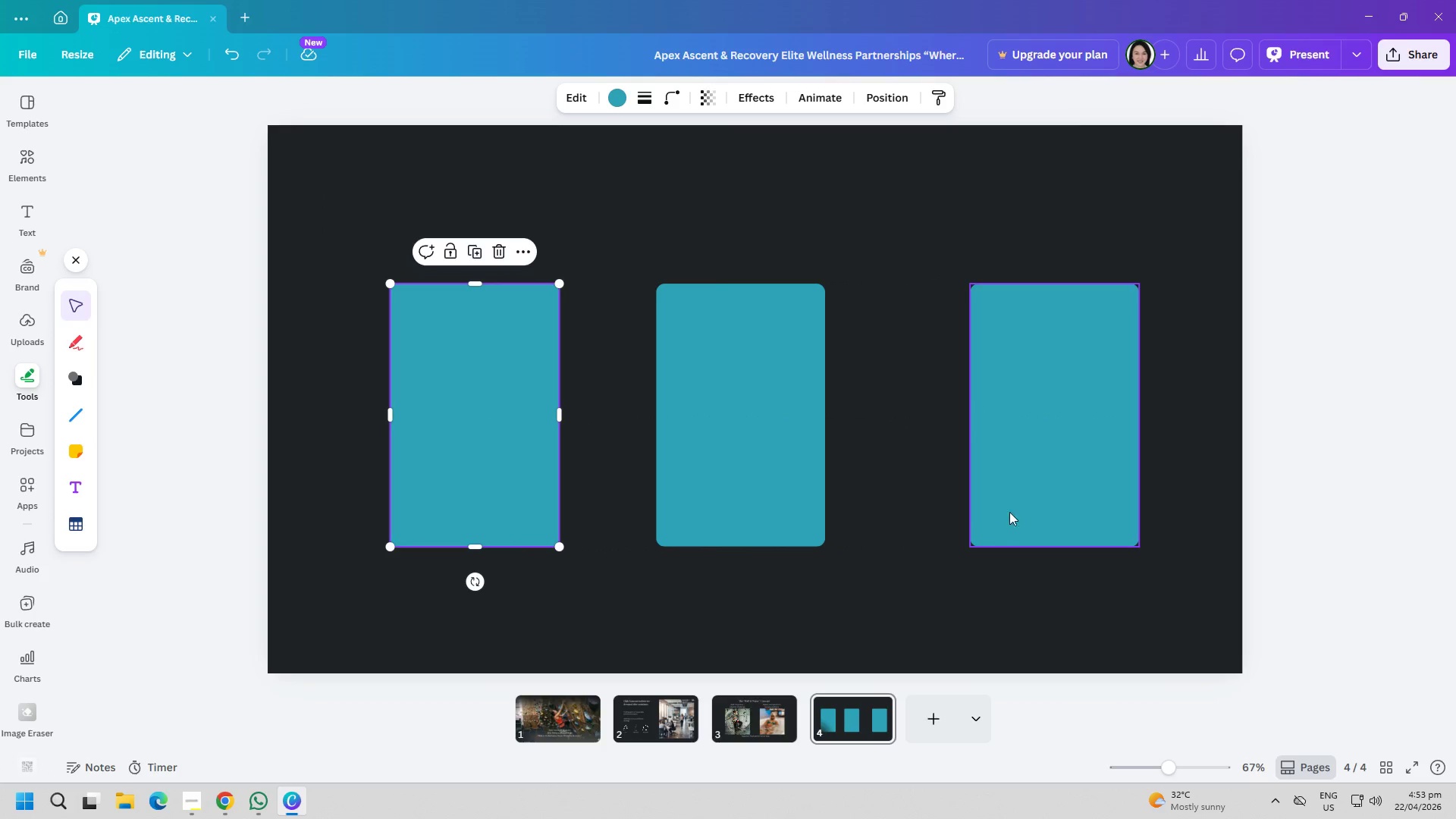 
left_click_drag(start_coordinate=[1020, 512], to_coordinate=[968, 513])
 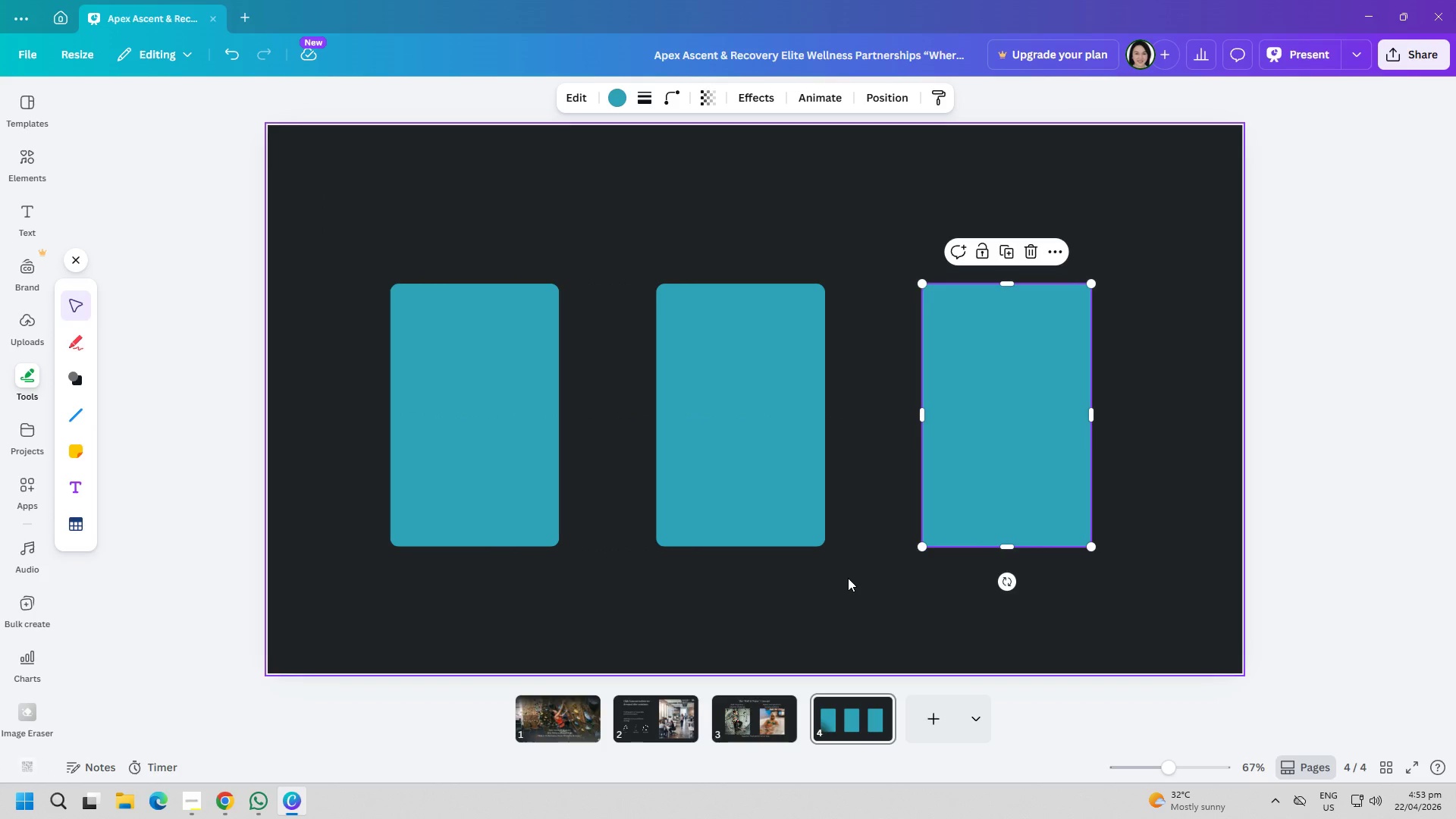 
wait(11.22)
 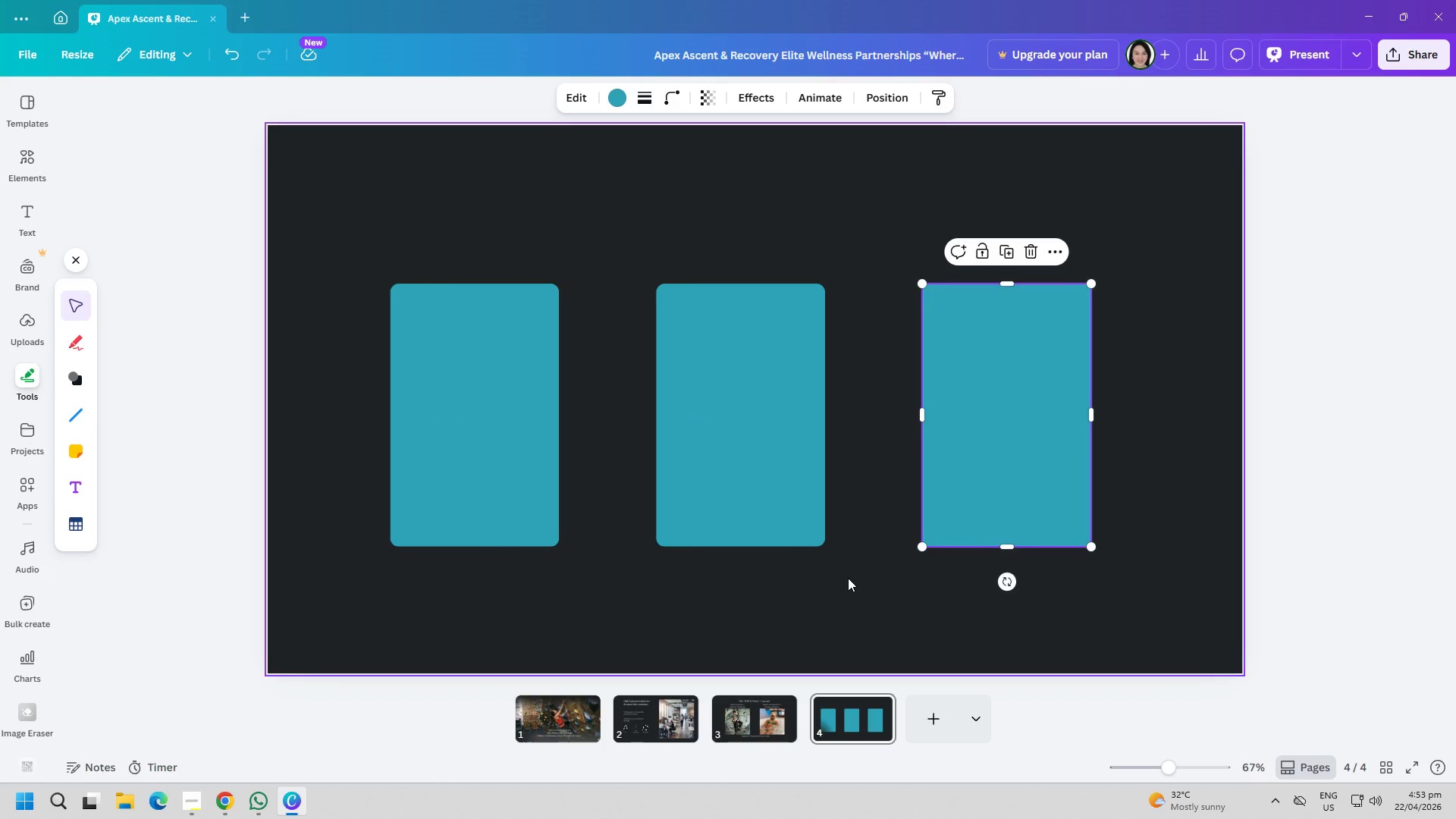 
left_click([29, 236])
 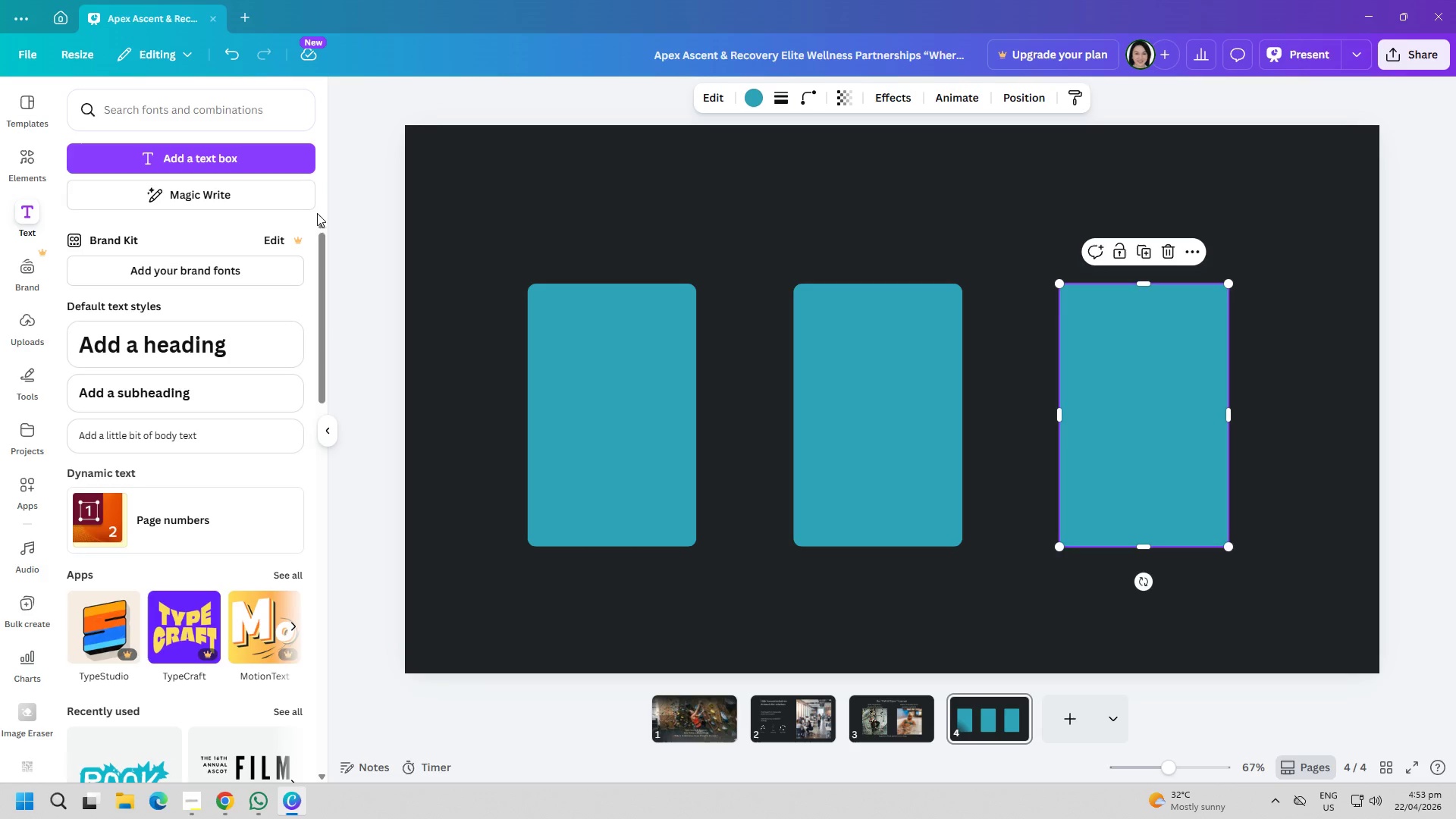 
left_click([237, 164])
 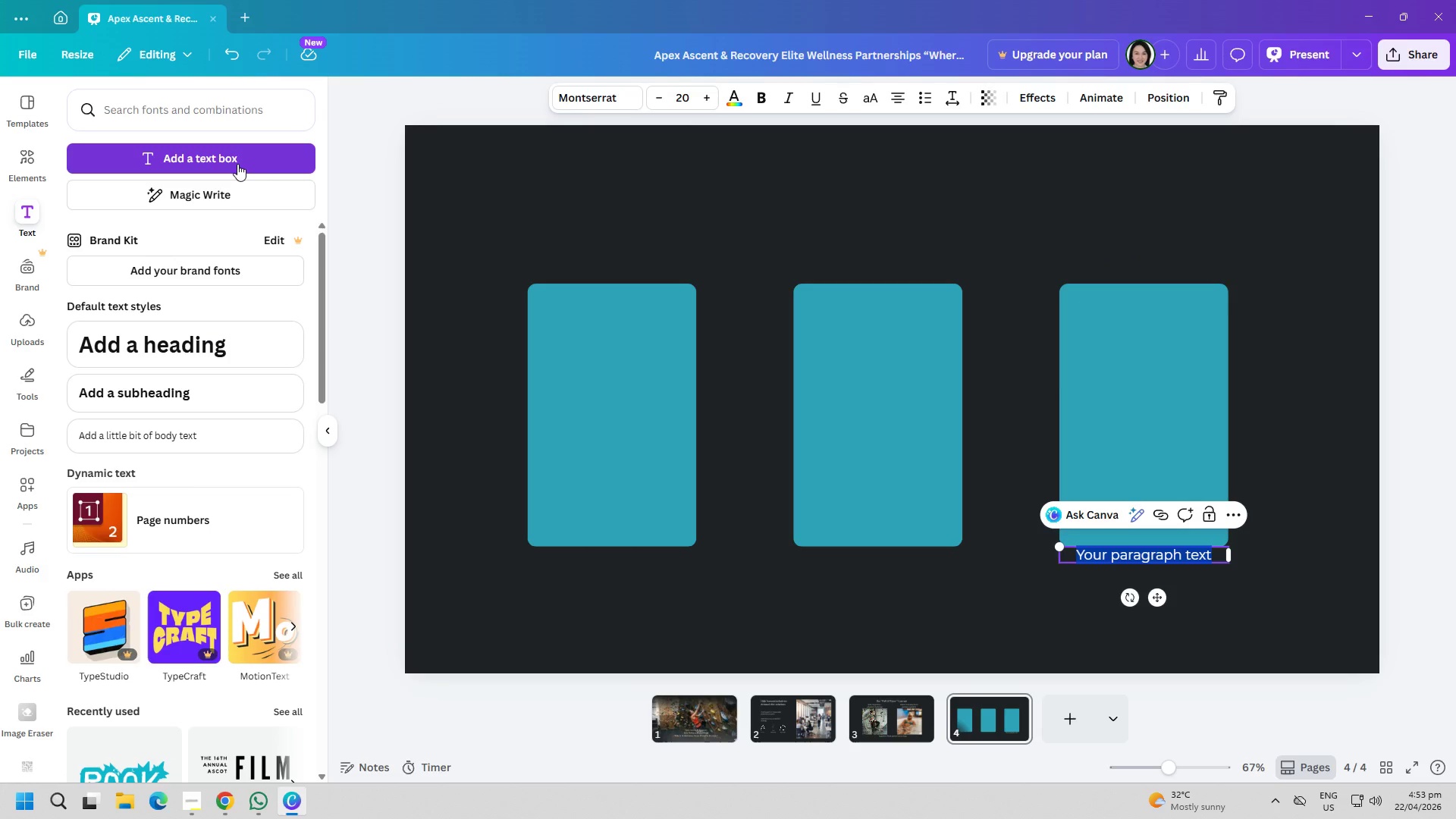 
type(Why Climbing ? (Mn)
key(Backspace)
type(ental p)
key(Backspace)
type( p)
key(Backspace)
type(Performance))
 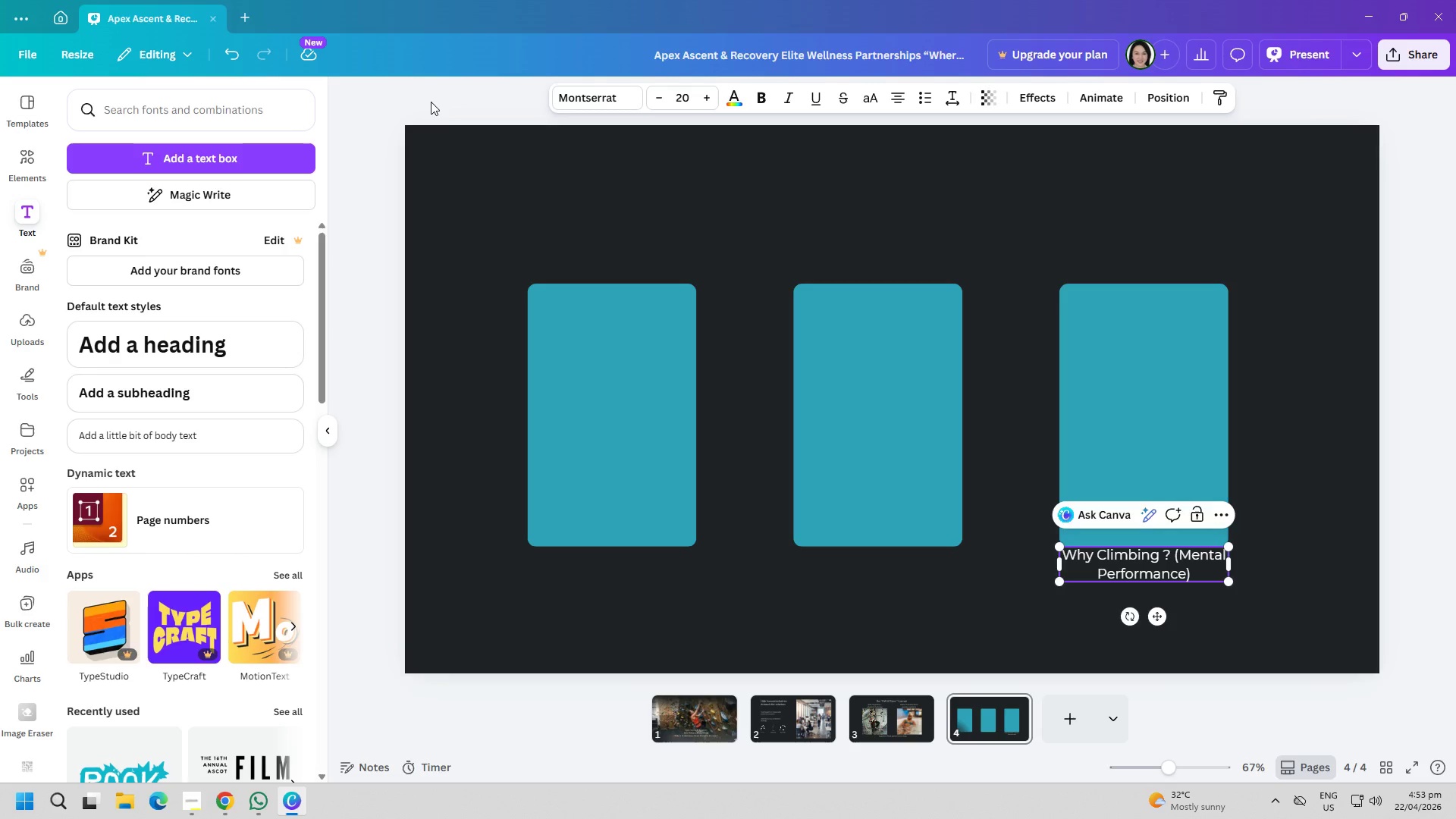 
left_click_drag(start_coordinate=[1230, 568], to_coordinate=[1310, 568])
 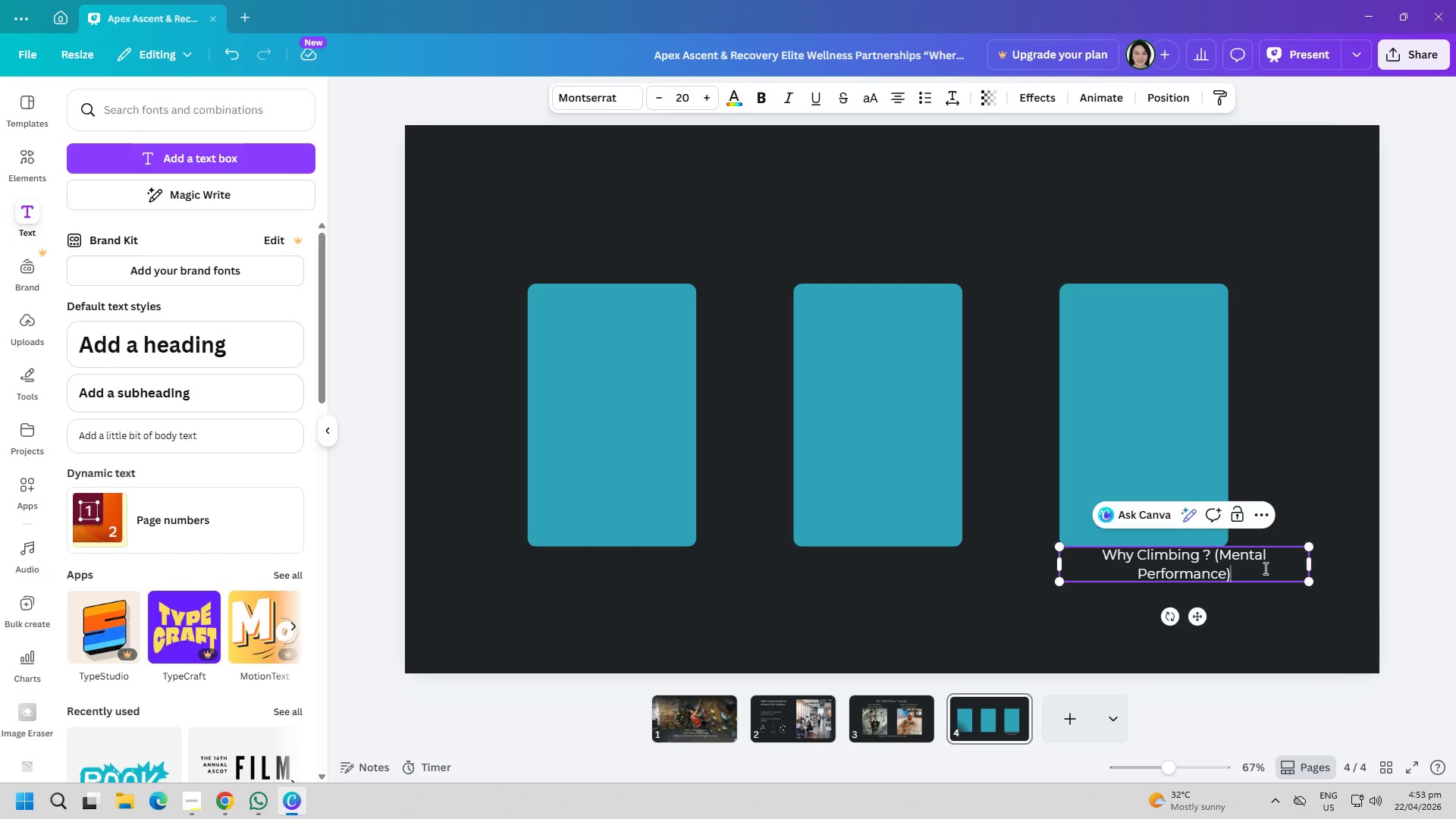 
left_click_drag(start_coordinate=[1259, 568], to_coordinate=[1032, 563])
 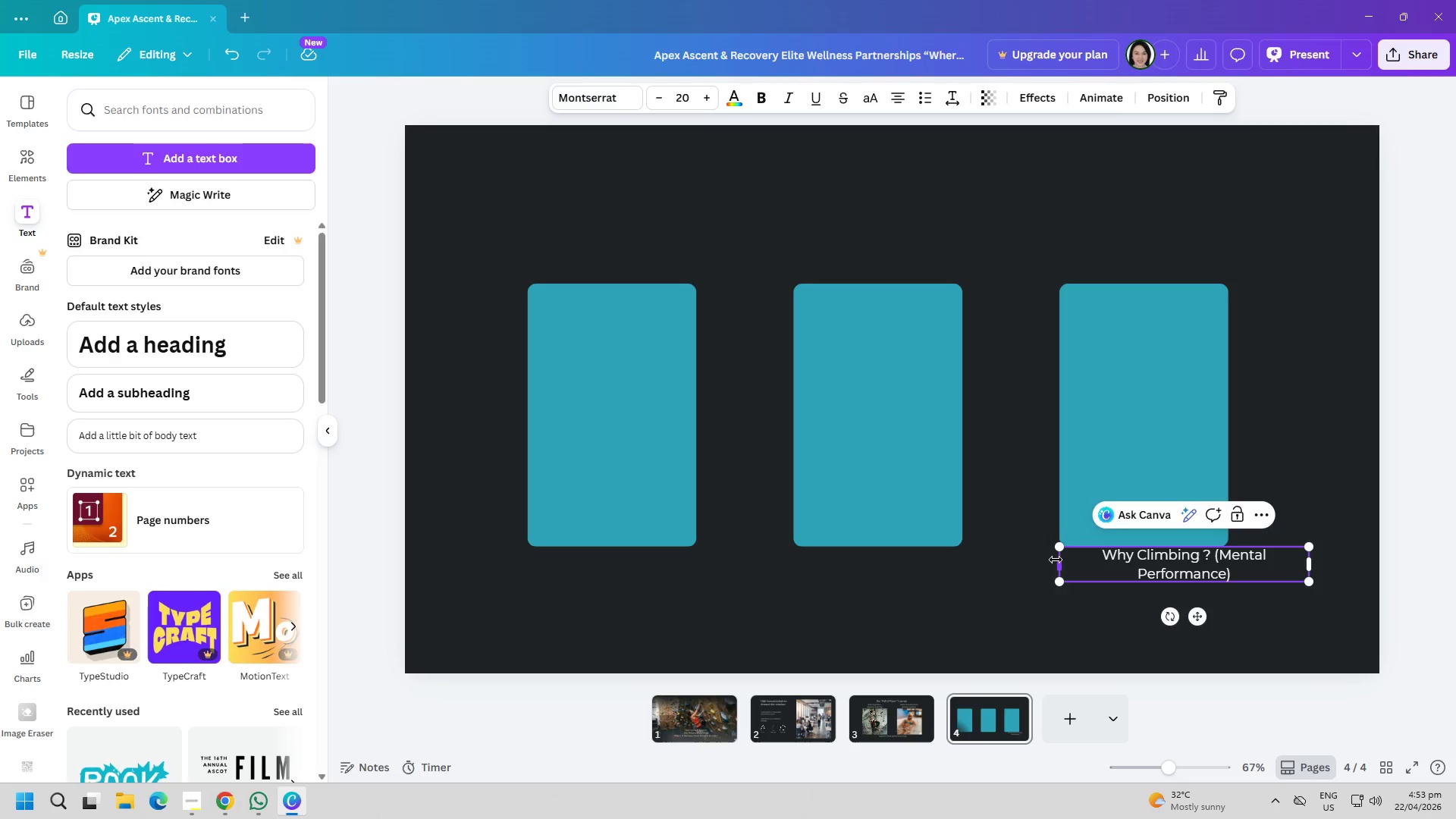 
left_click_drag(start_coordinate=[1056, 560], to_coordinate=[921, 568])
 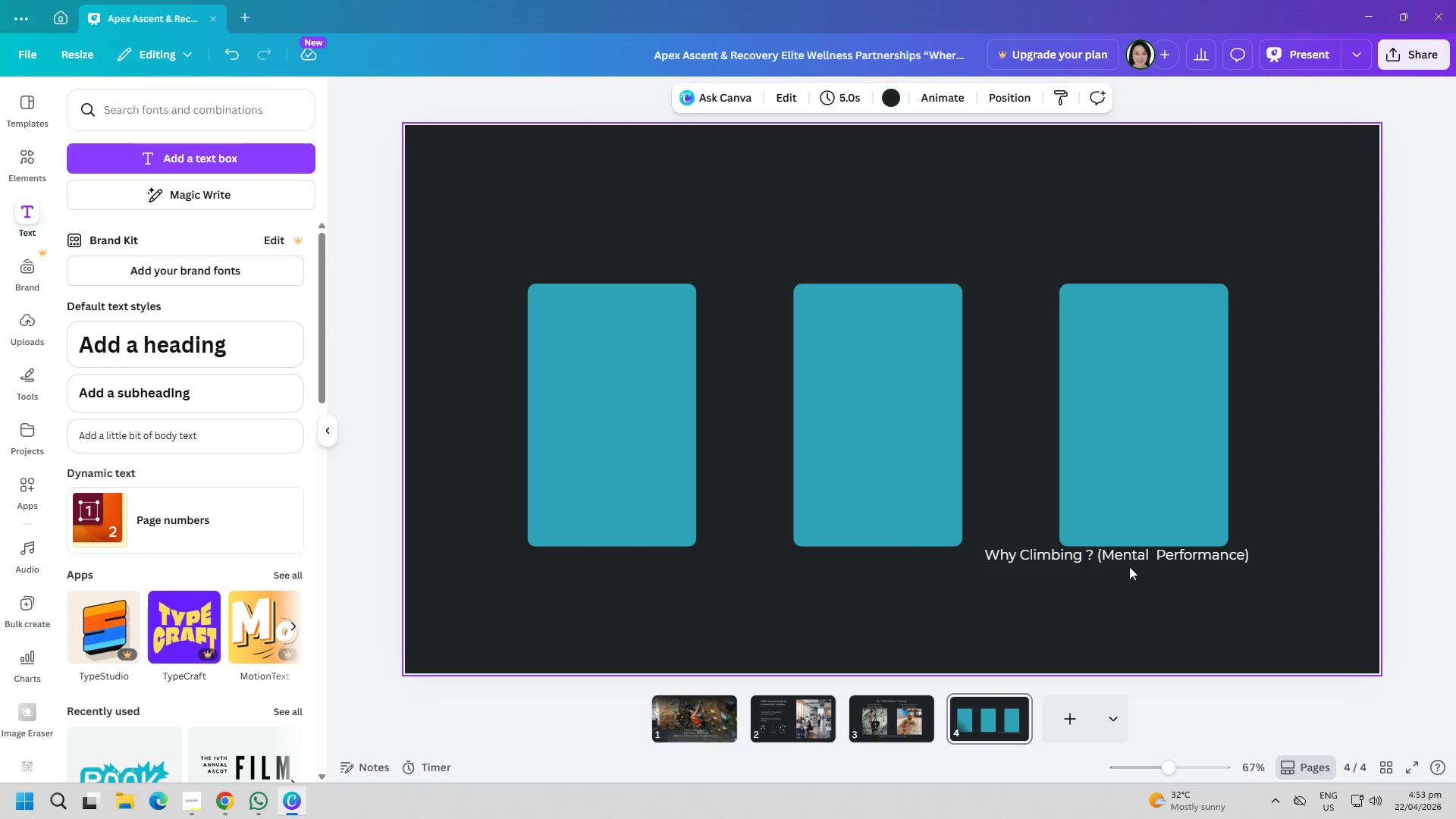 
left_click_drag(start_coordinate=[1125, 557], to_coordinate=[900, 238])
 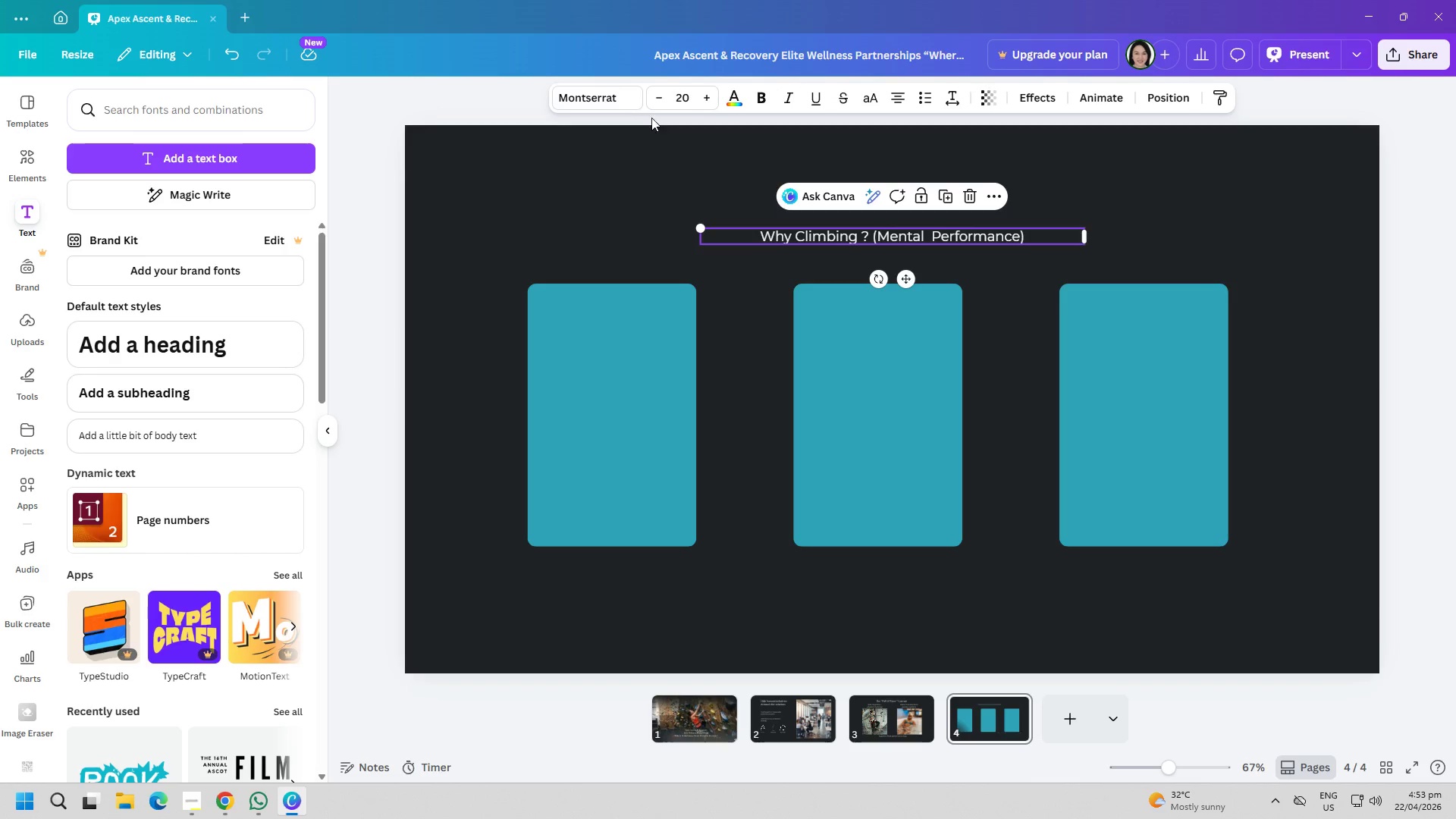 
left_click([633, 102])
 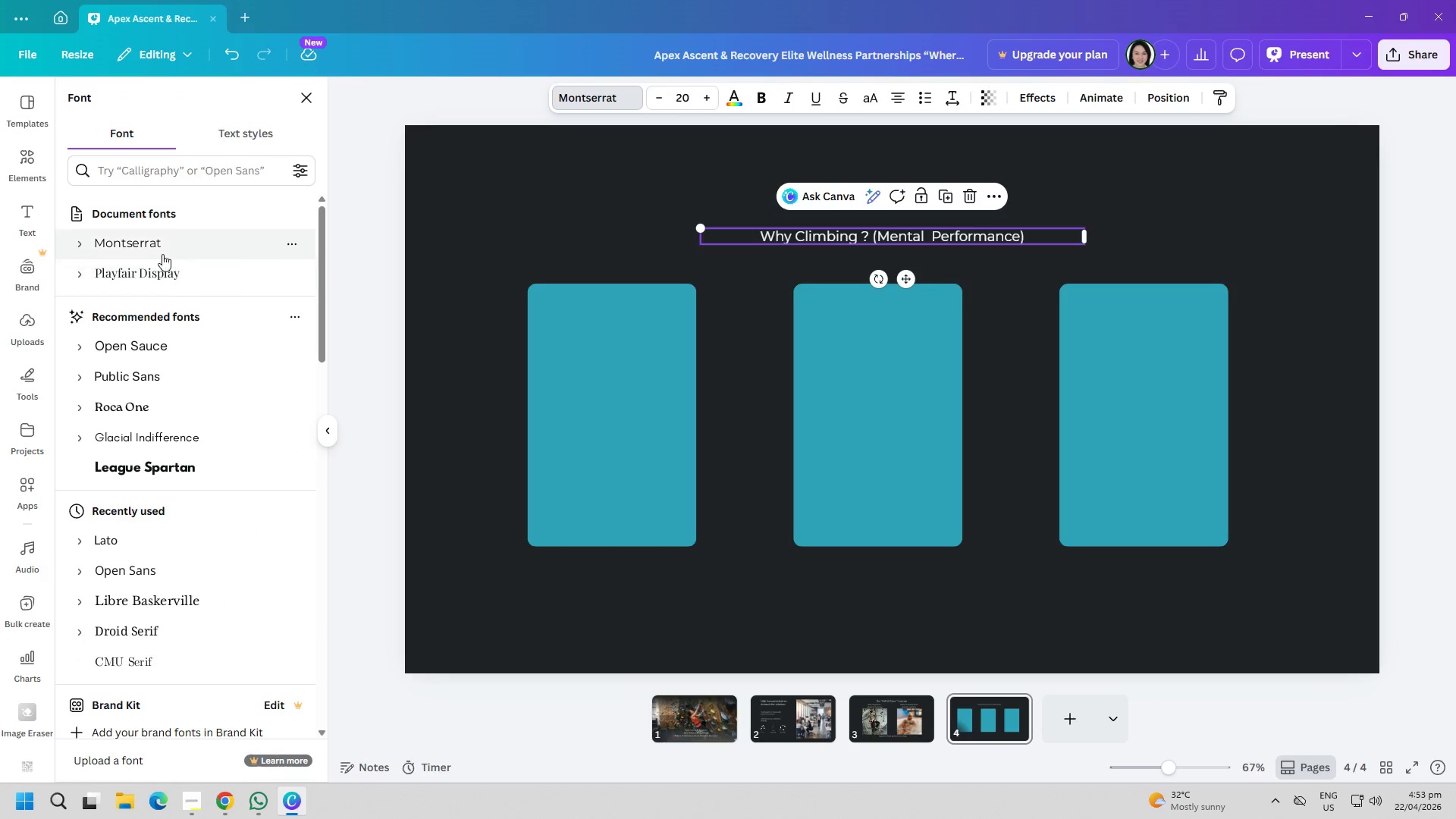 
left_click([156, 271])
 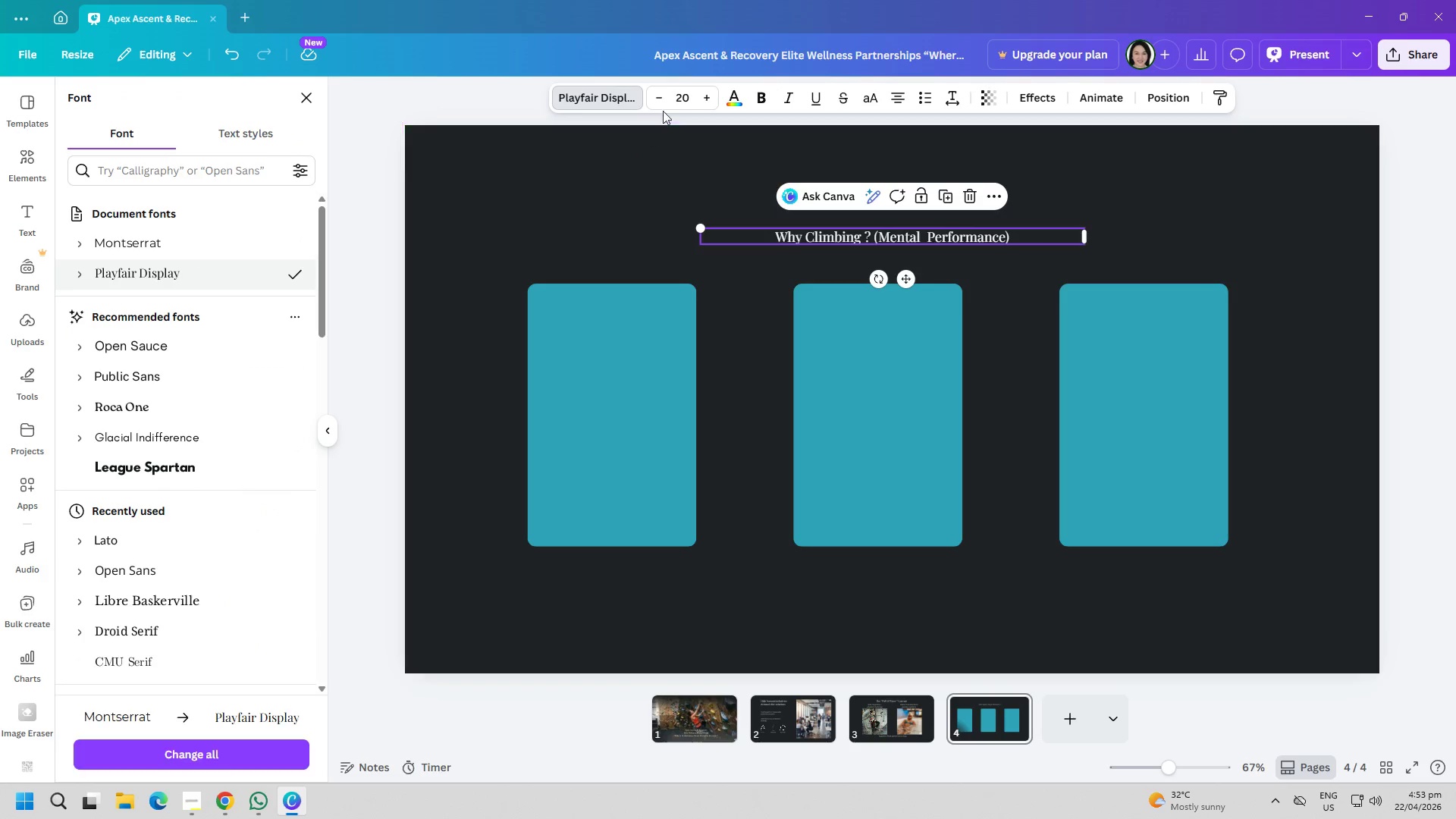 
double_click([679, 97])
 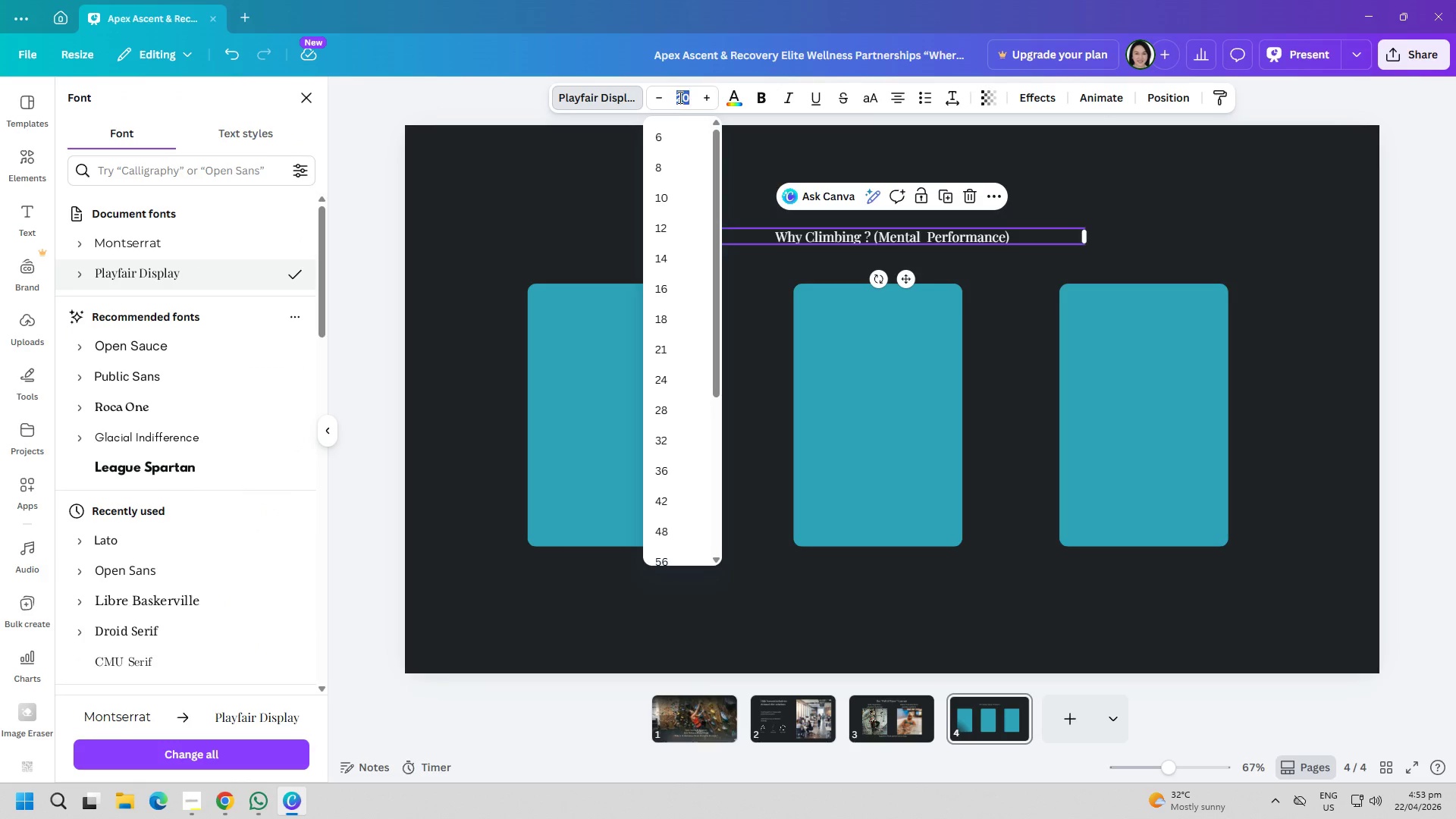 
type(40)
 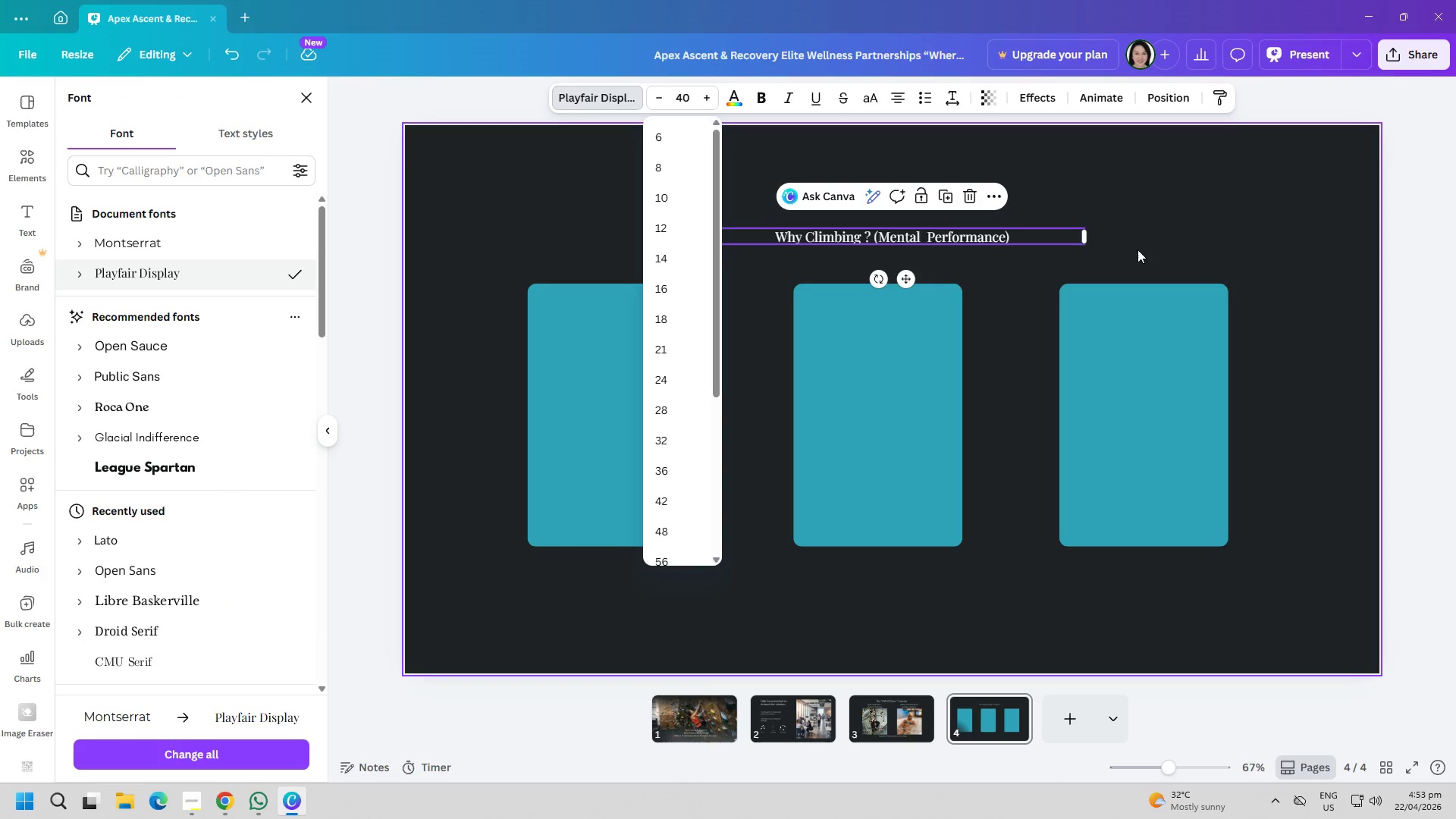 
left_click([1228, 217])
 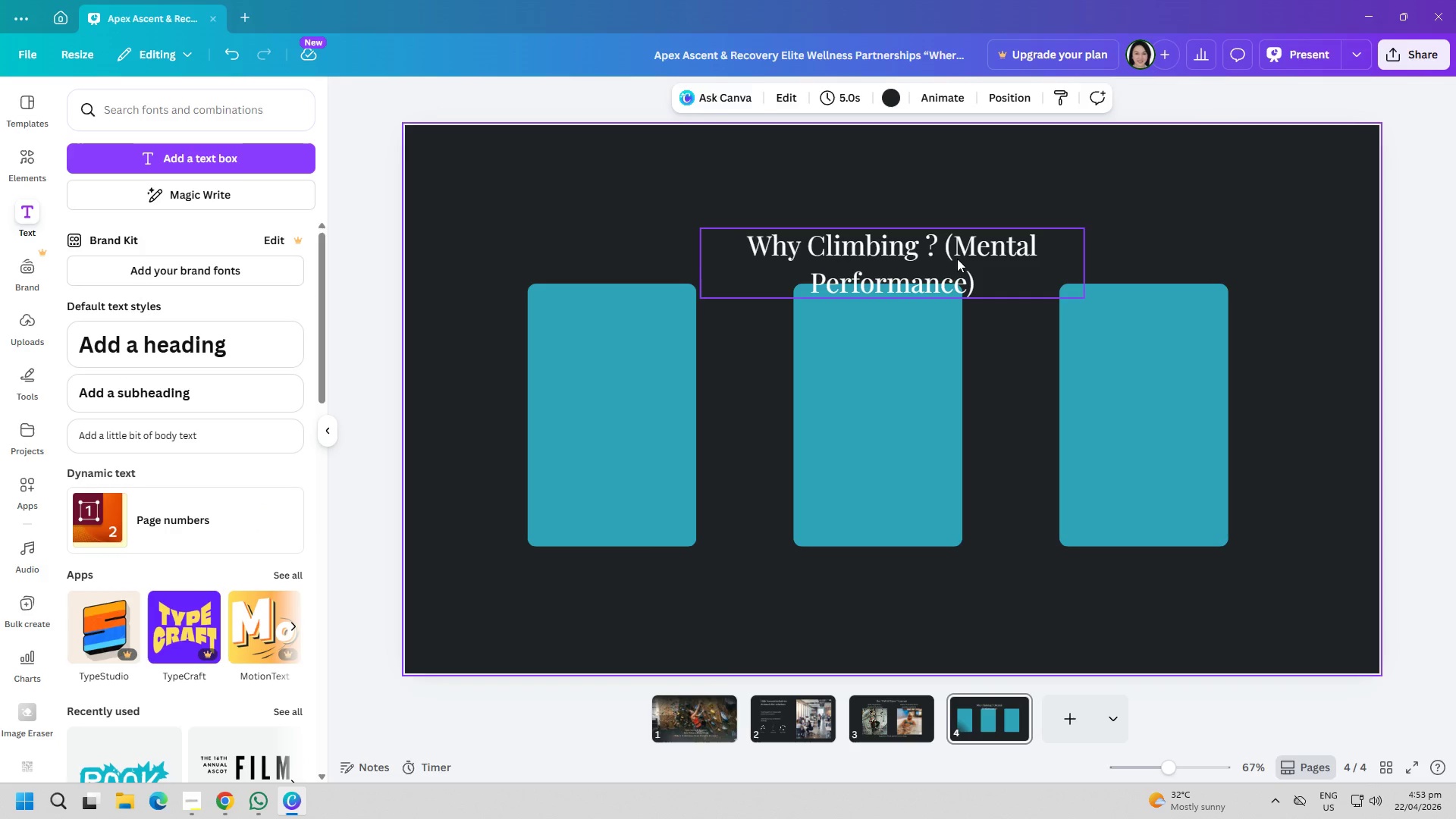 
left_click([957, 259])
 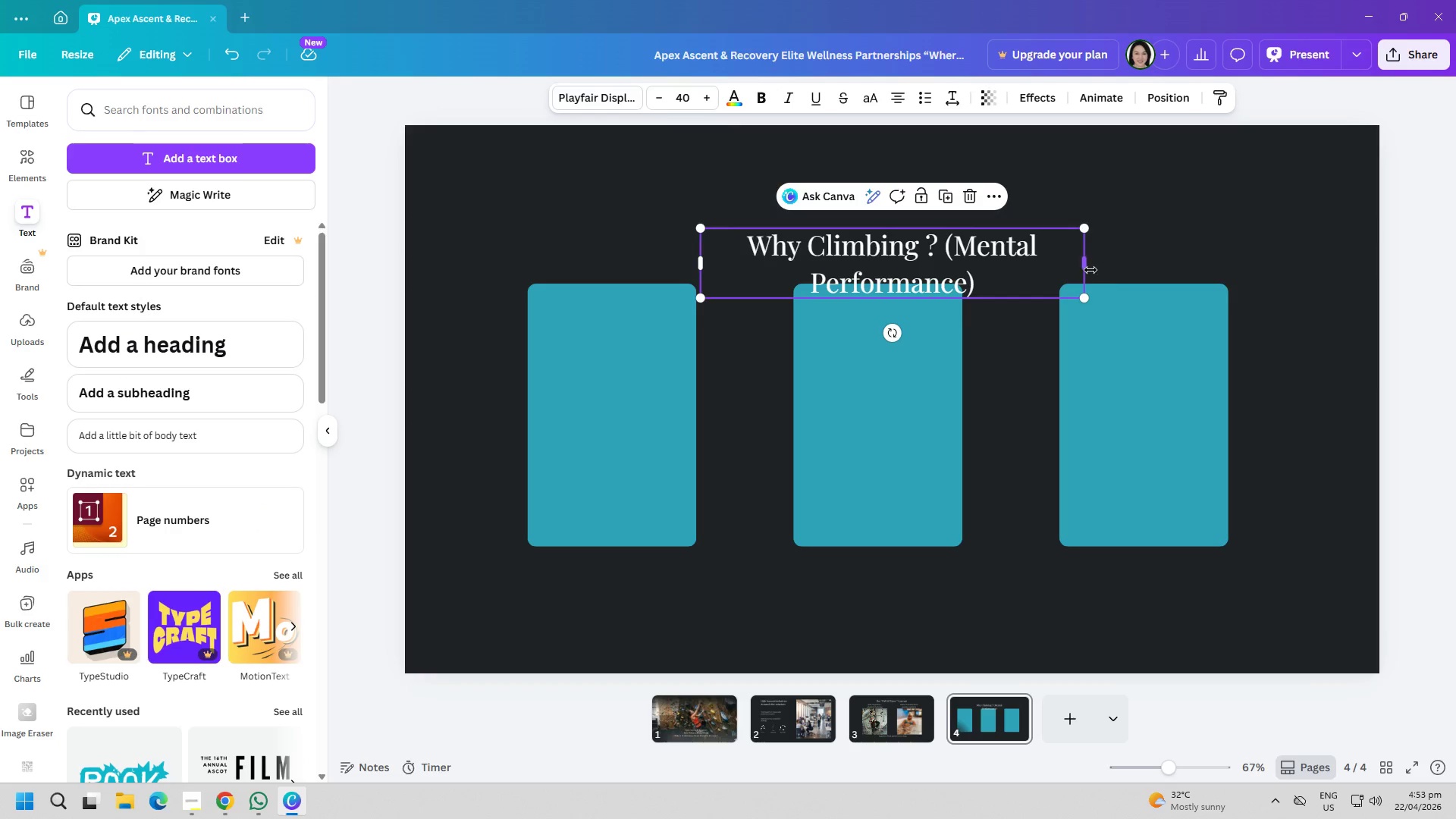 
left_click_drag(start_coordinate=[1090, 268], to_coordinate=[1209, 261])
 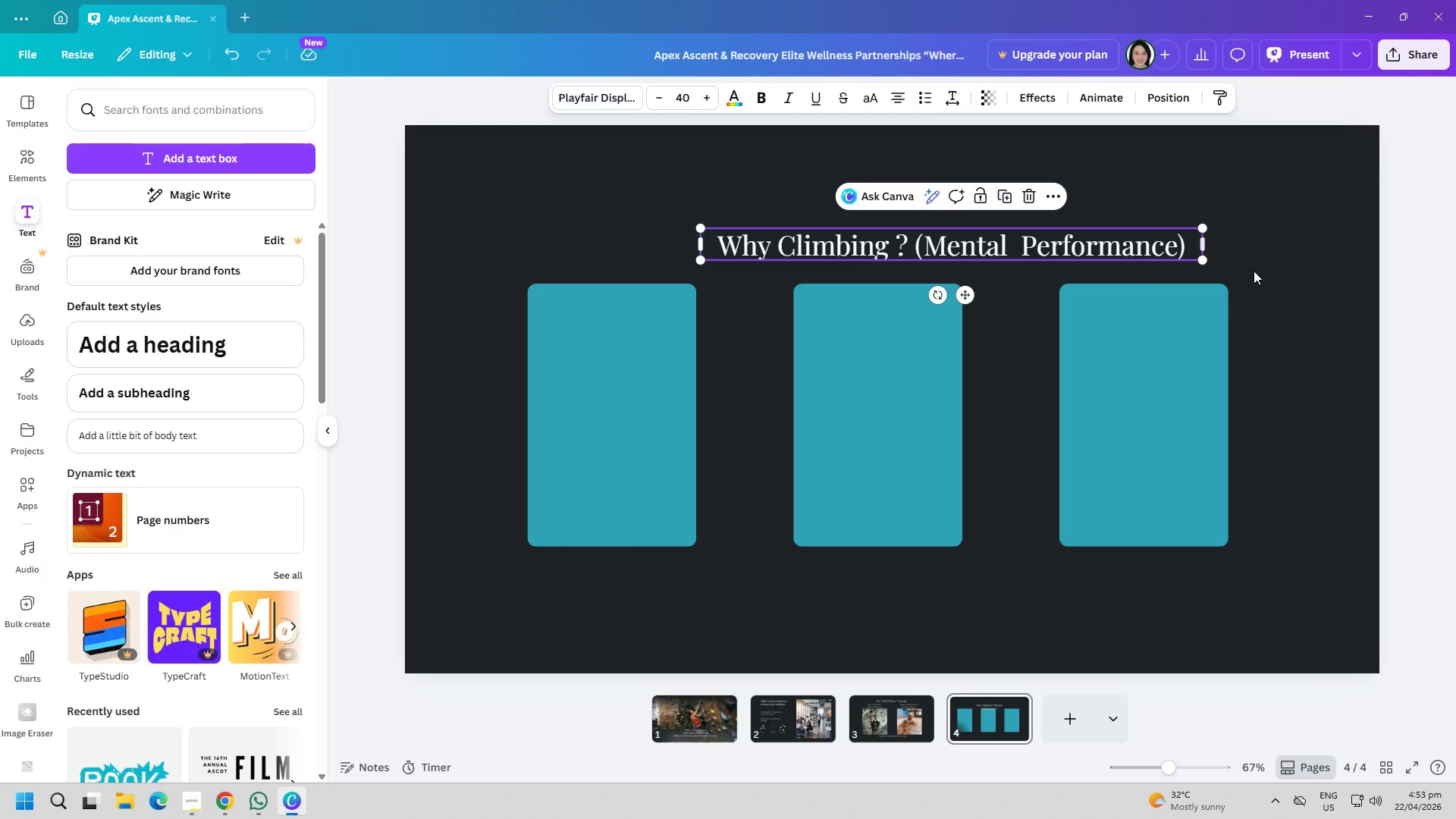 
left_click([1257, 271])
 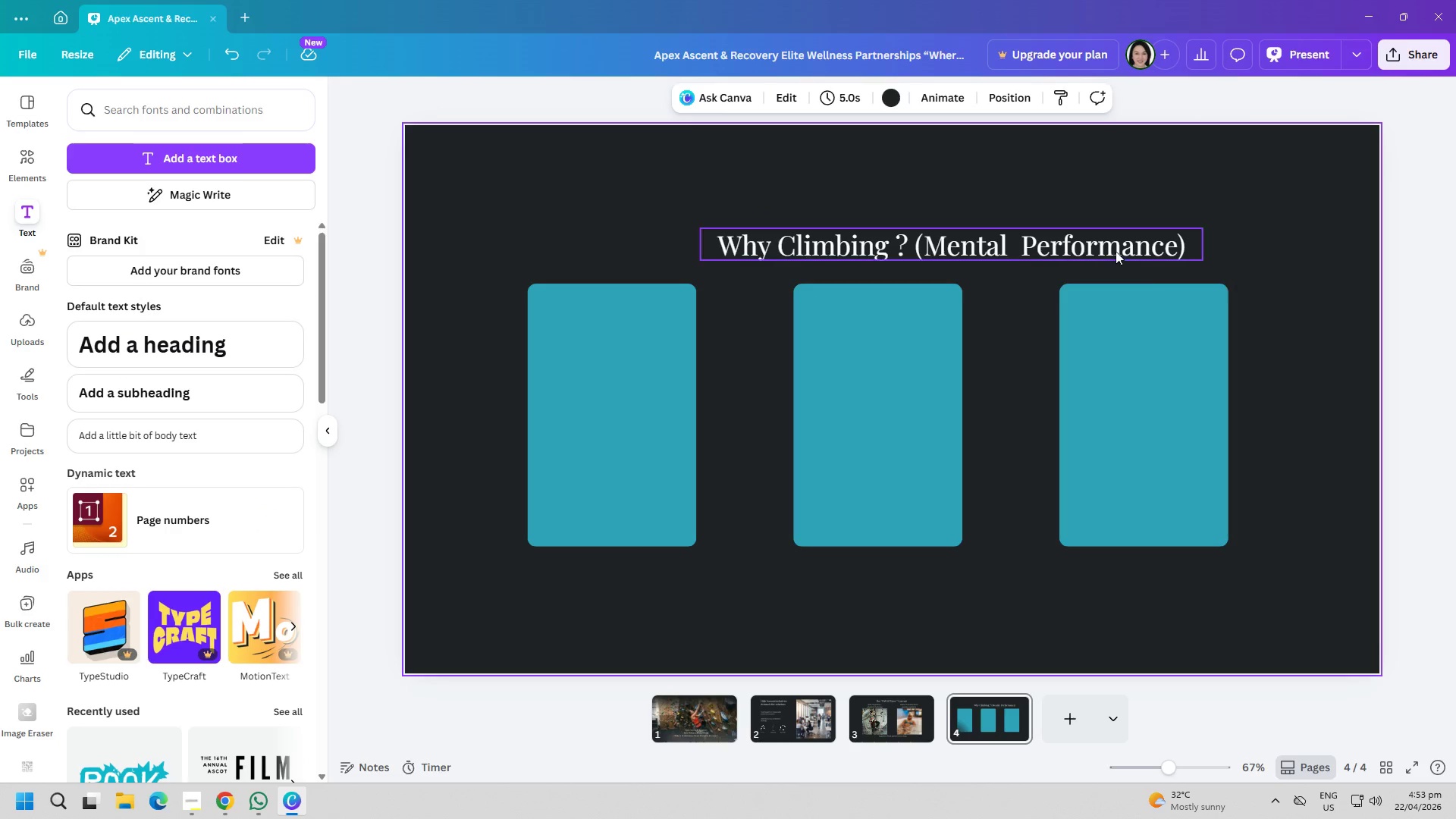 
left_click_drag(start_coordinate=[1061, 237], to_coordinate=[999, 190])
 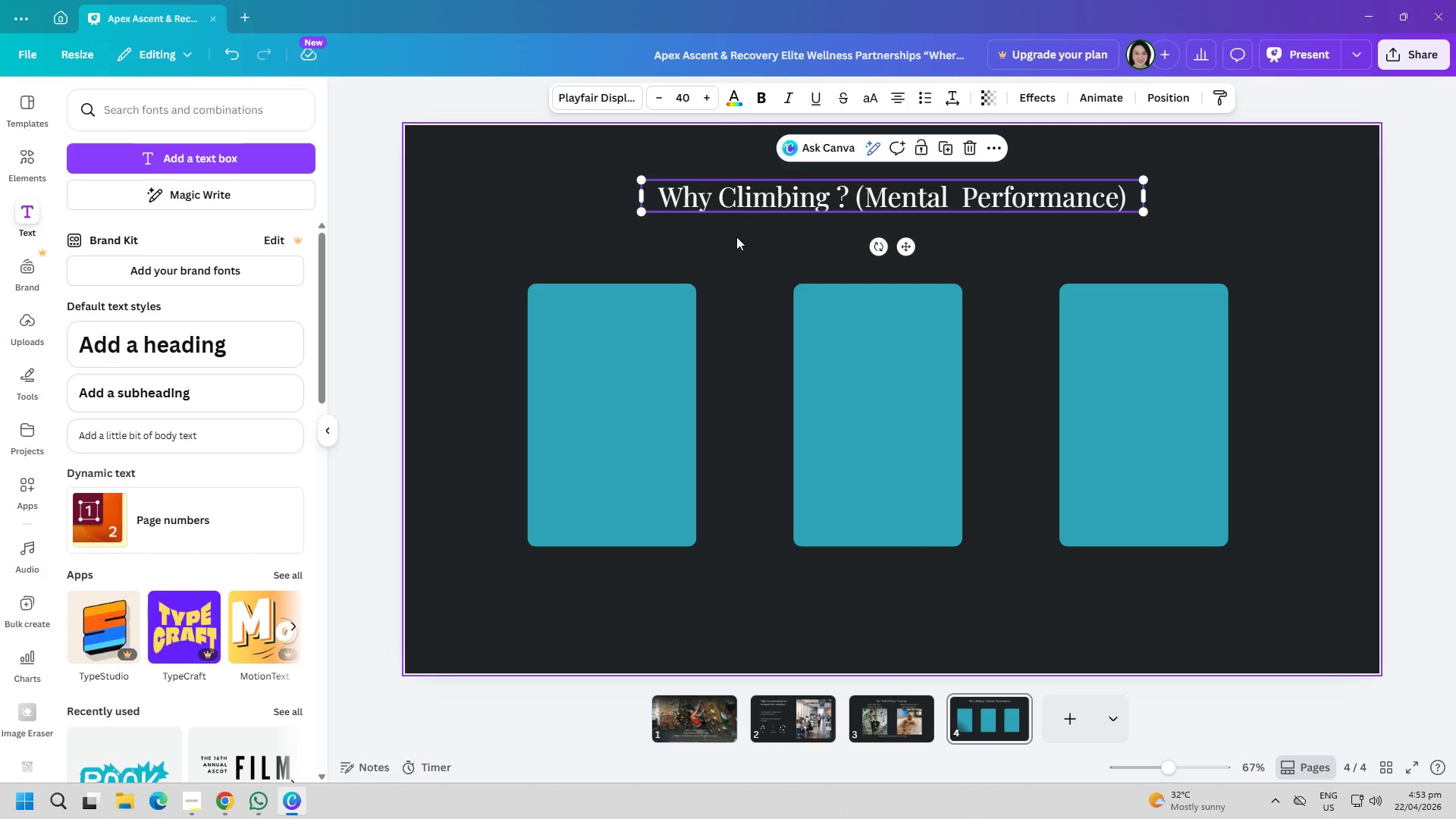 
double_click([774, 196])
 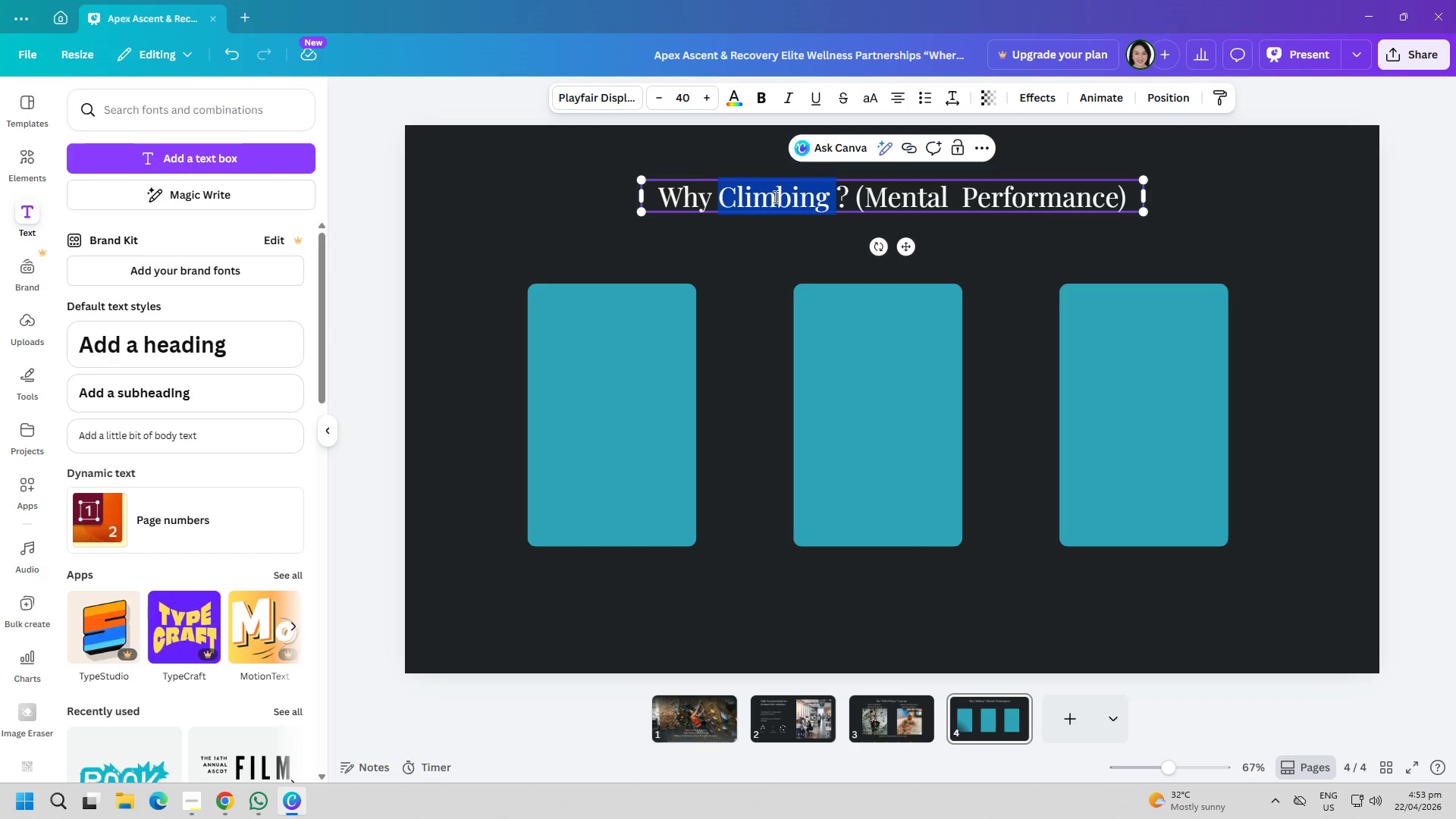 
triple_click([774, 196])
 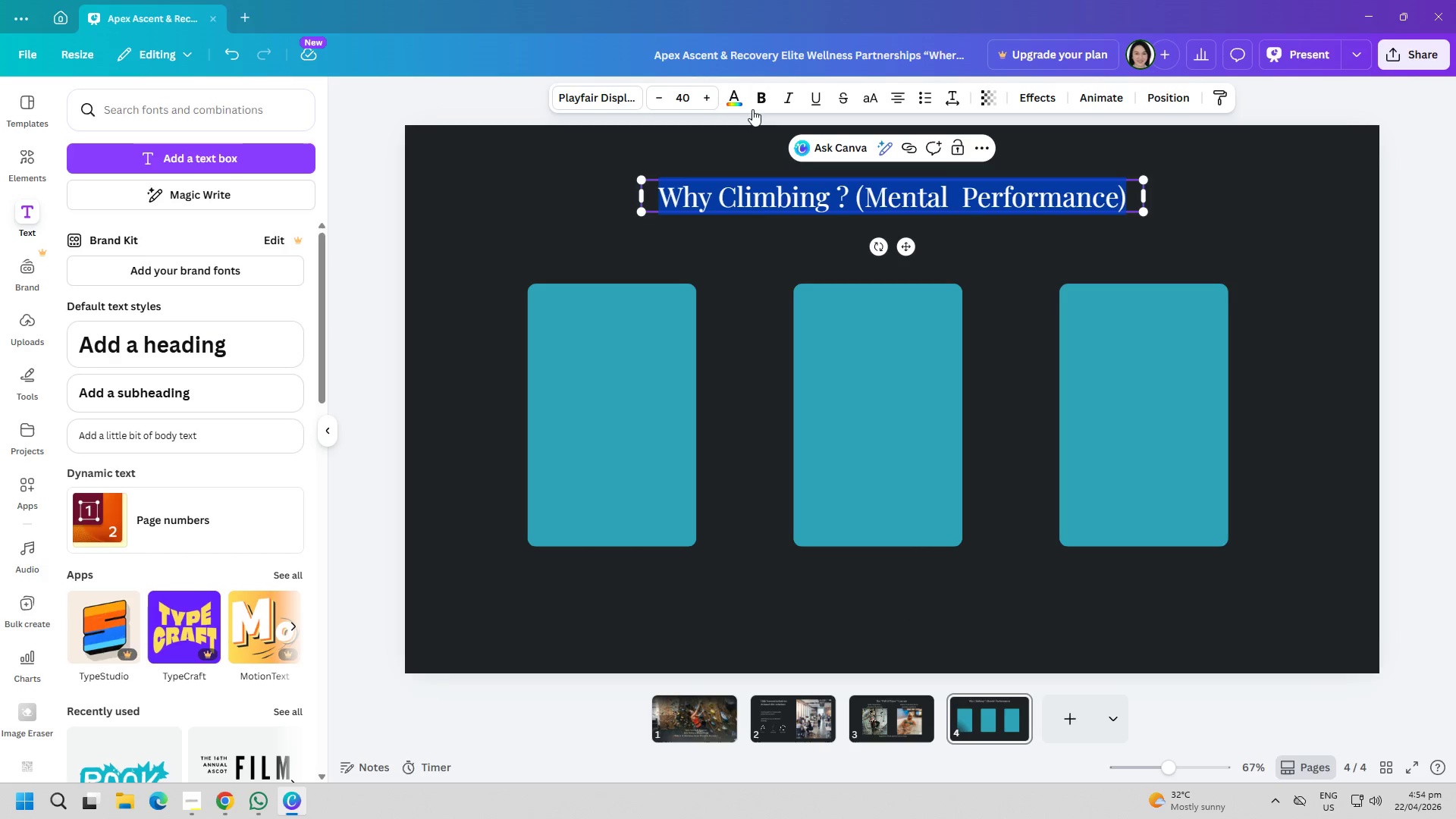 
triple_click([740, 93])
 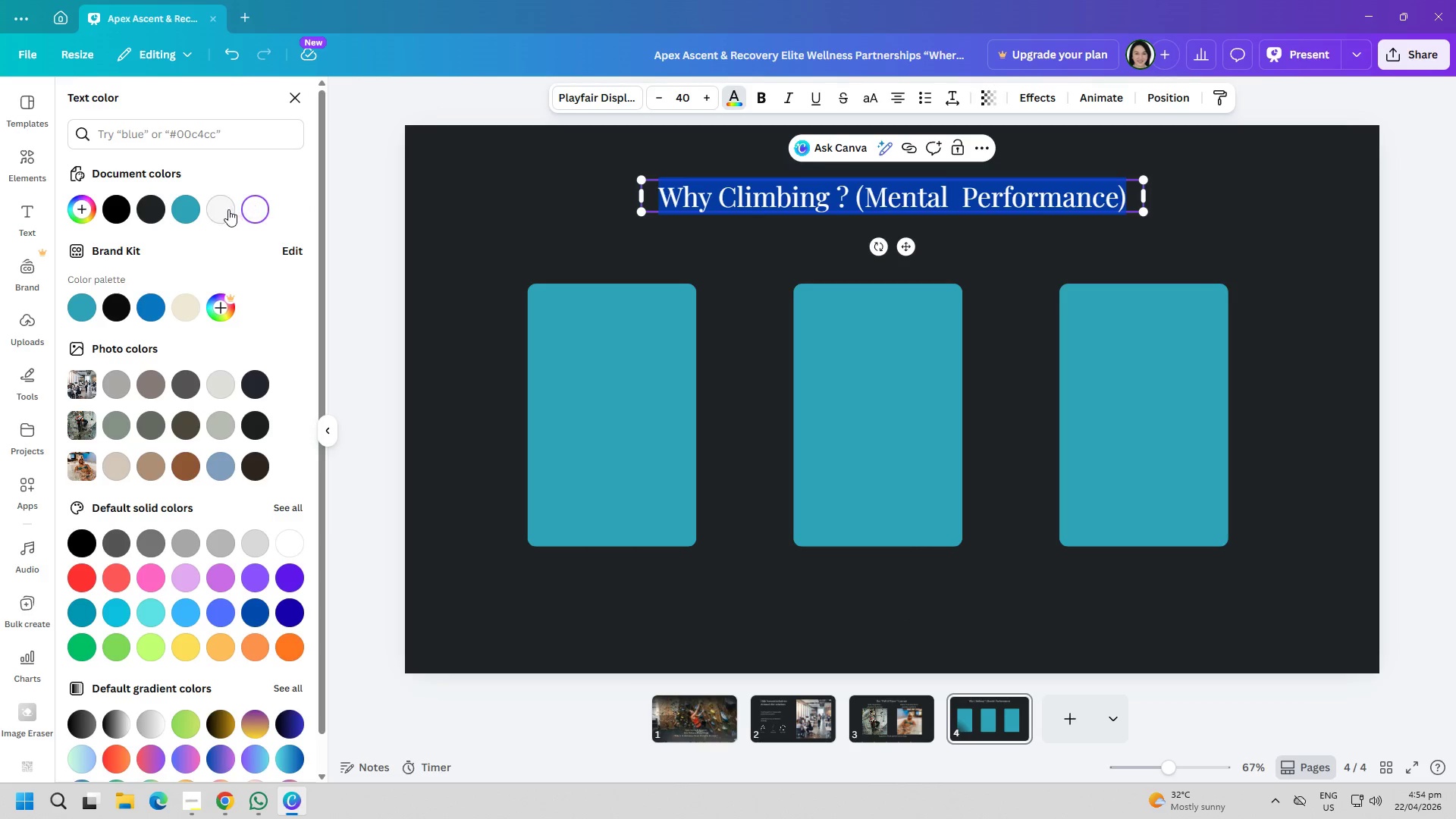 
left_click([221, 209])
 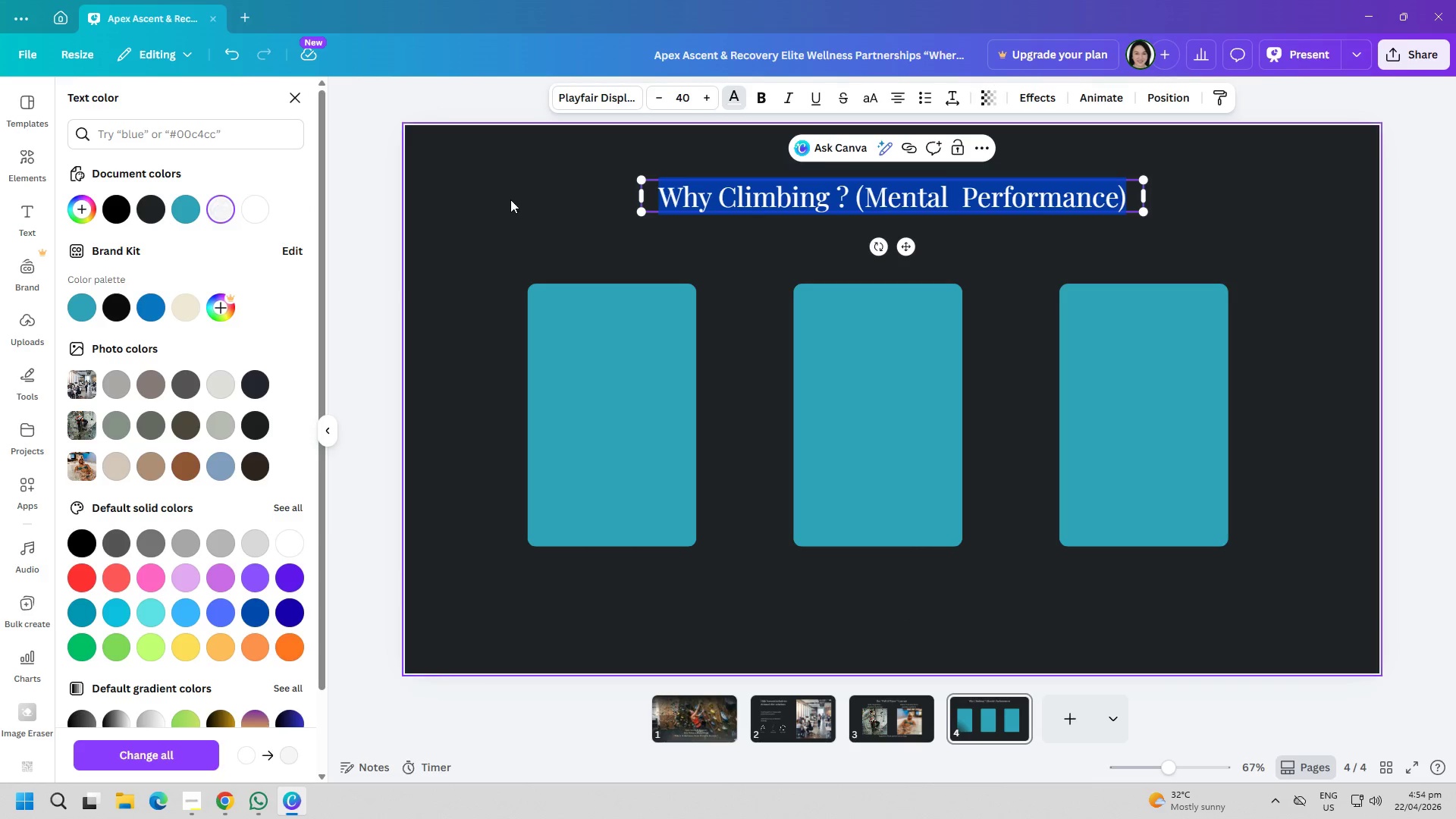 
left_click([505, 191])
 